 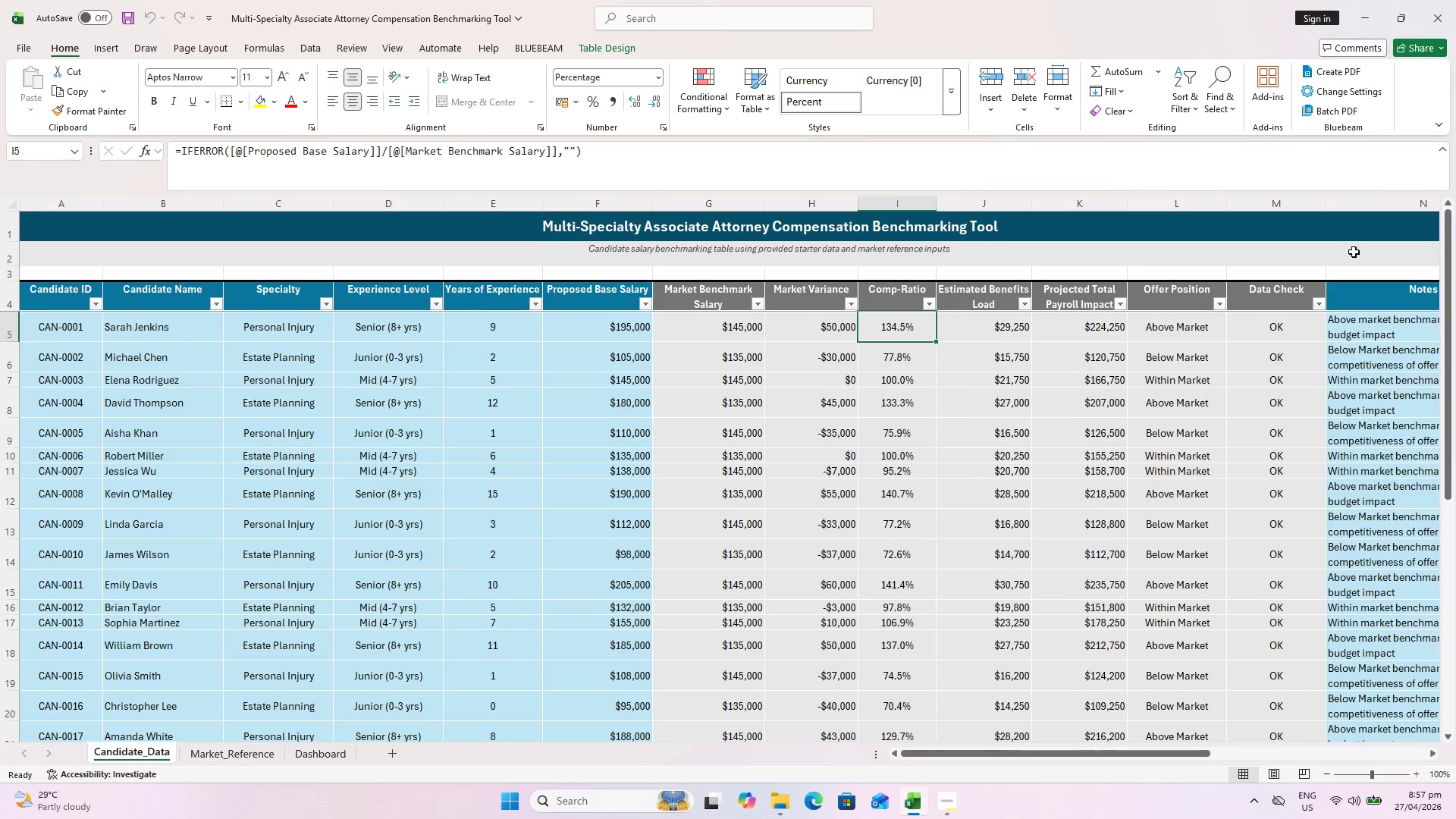 
left_click_drag(start_coordinate=[1448, 287], to_coordinate=[1437, 517])
 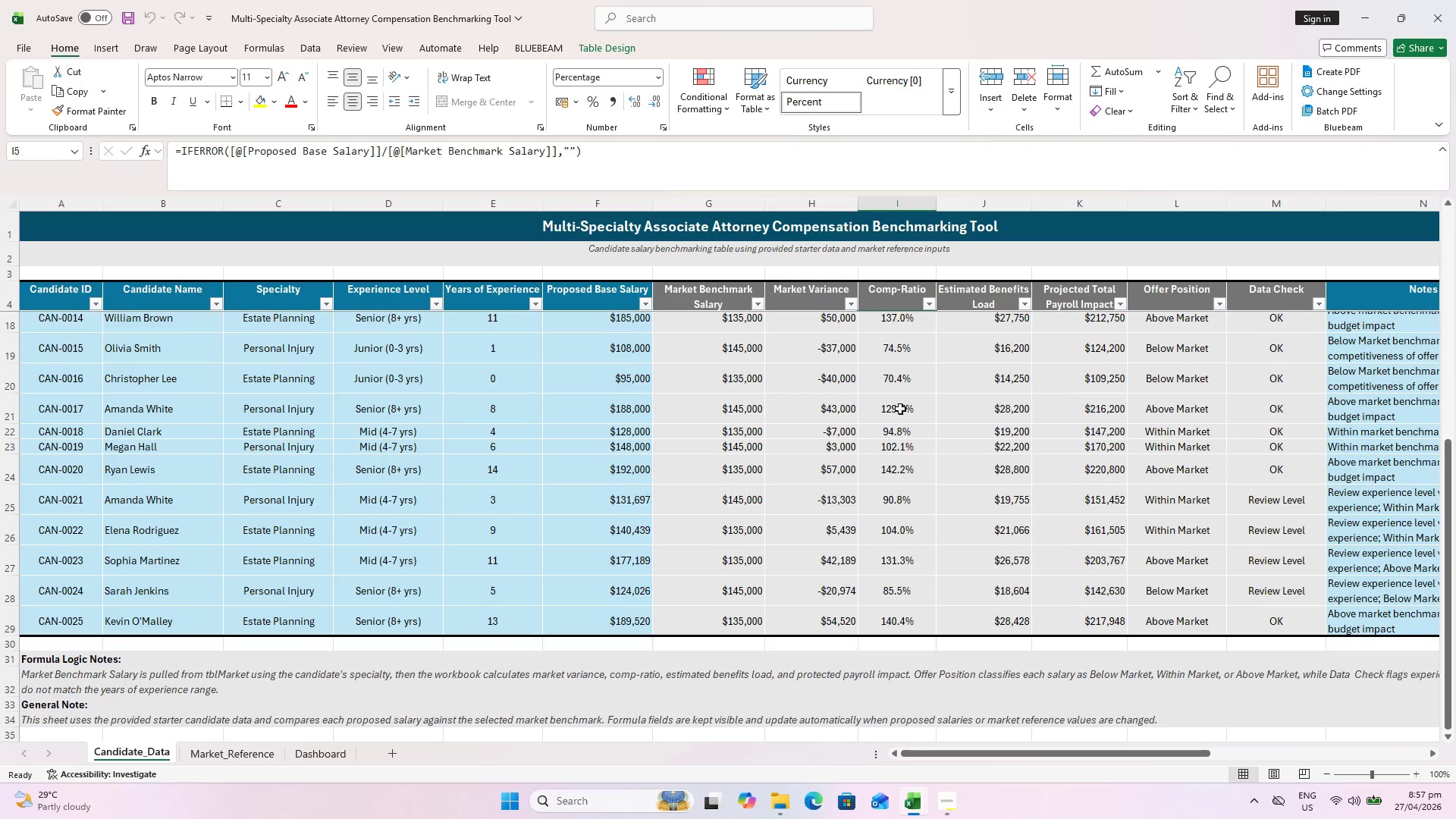 
hold_key(key=ControlLeft, duration=0.39)
 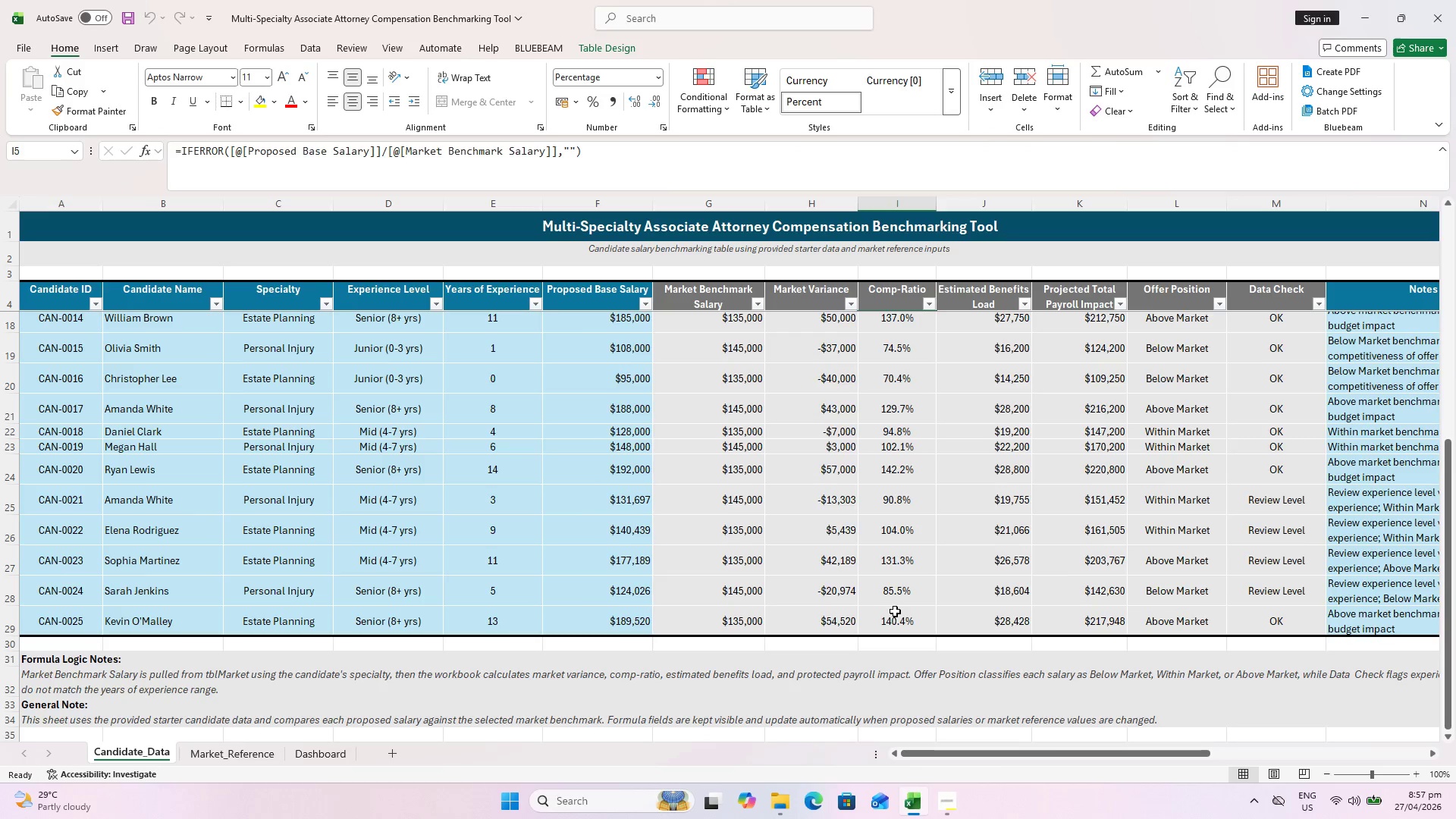 
hold_key(key=ShiftLeft, duration=0.5)
 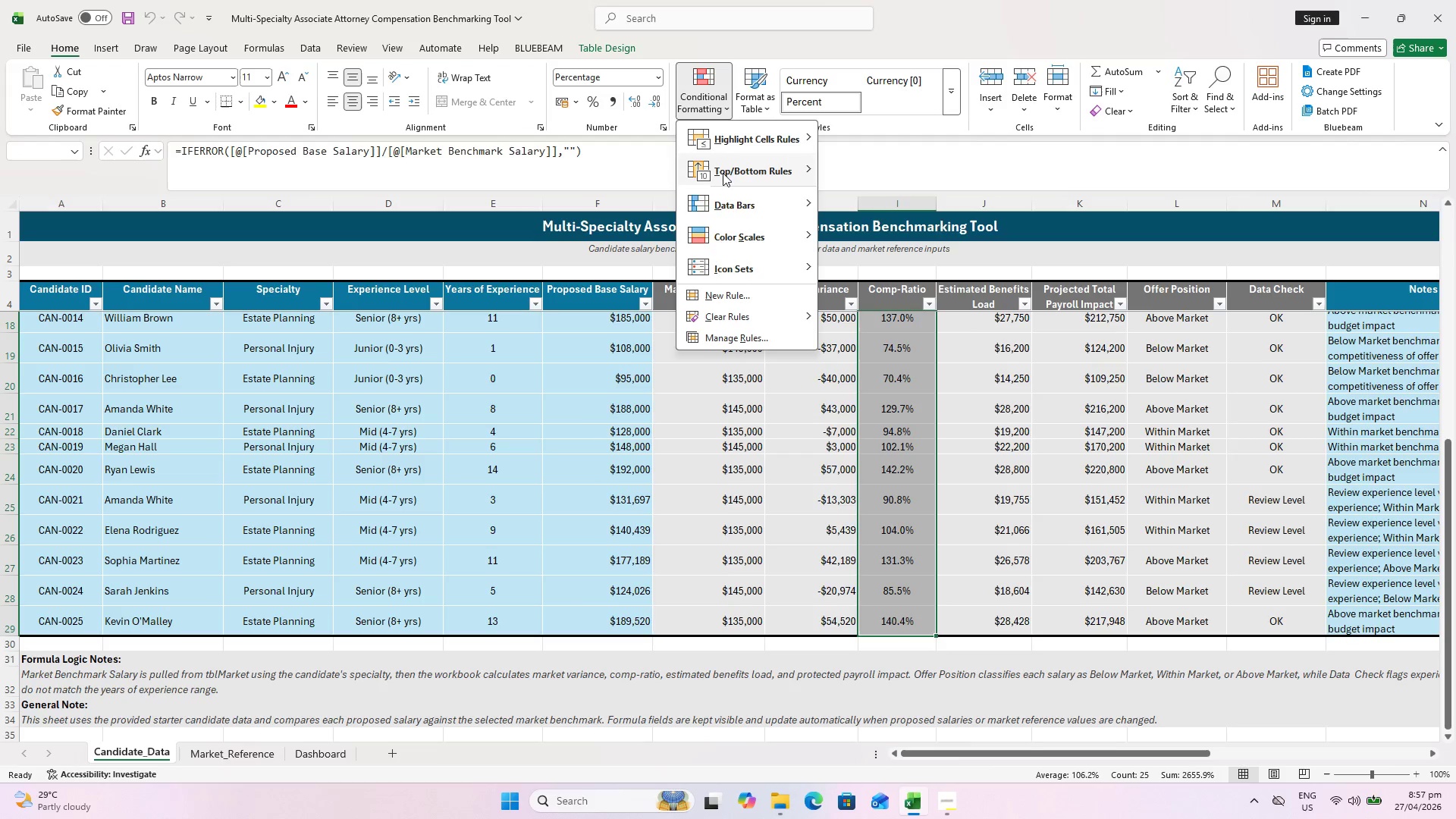 
left_click_drag(start_coordinate=[726, 327], to_coordinate=[733, 337])
 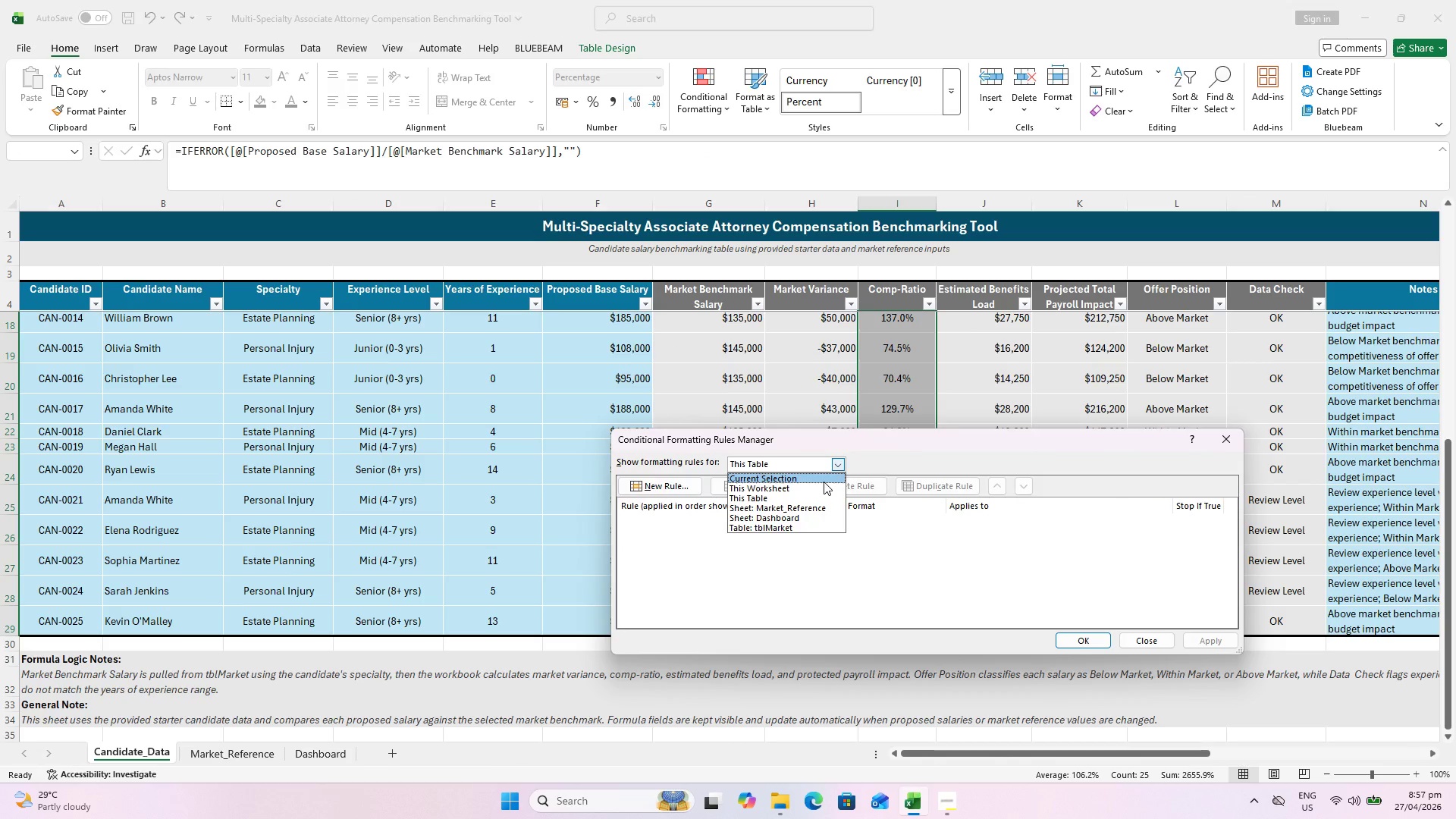 
left_click([824, 482])
 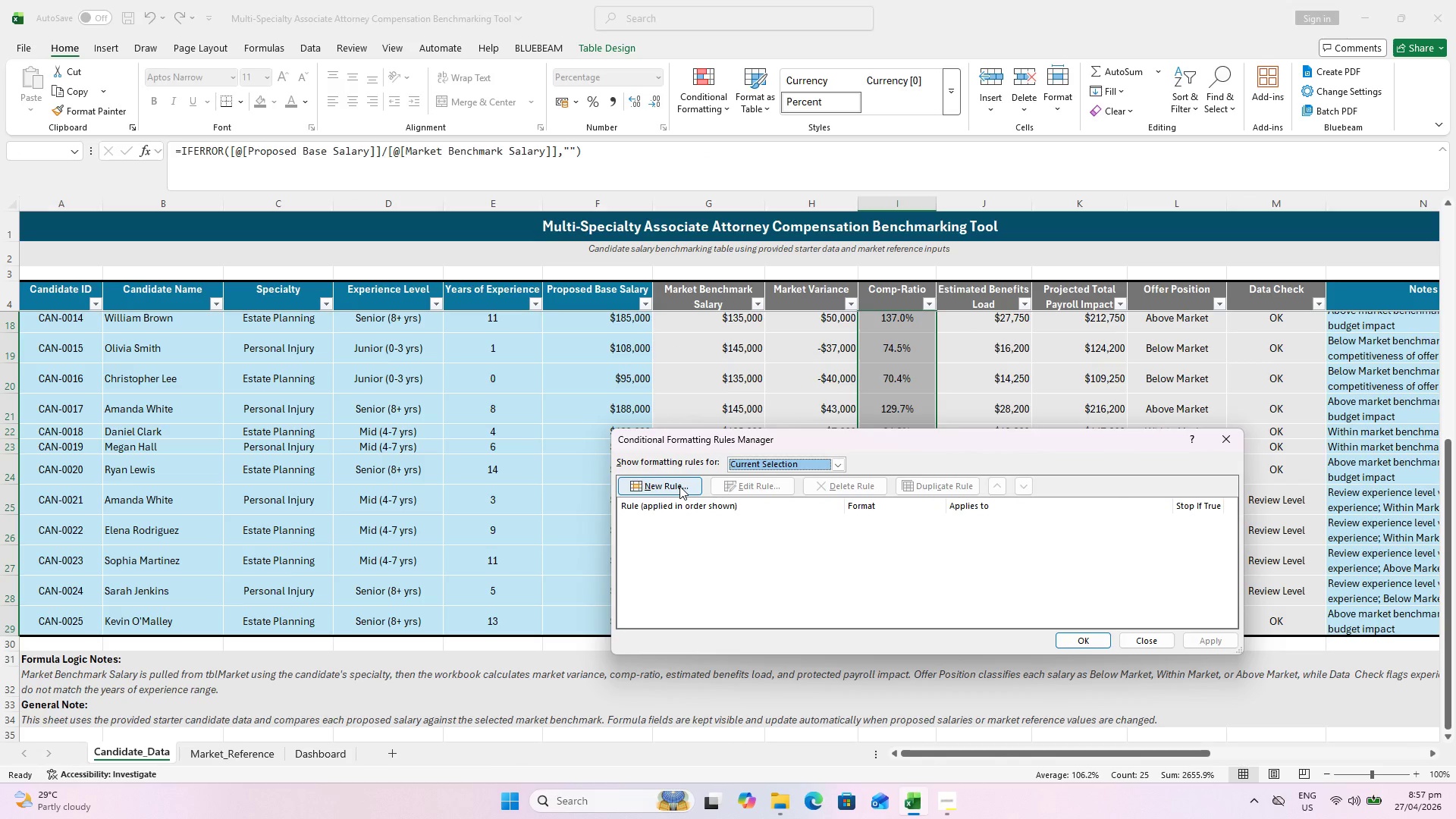 
left_click([679, 485])
 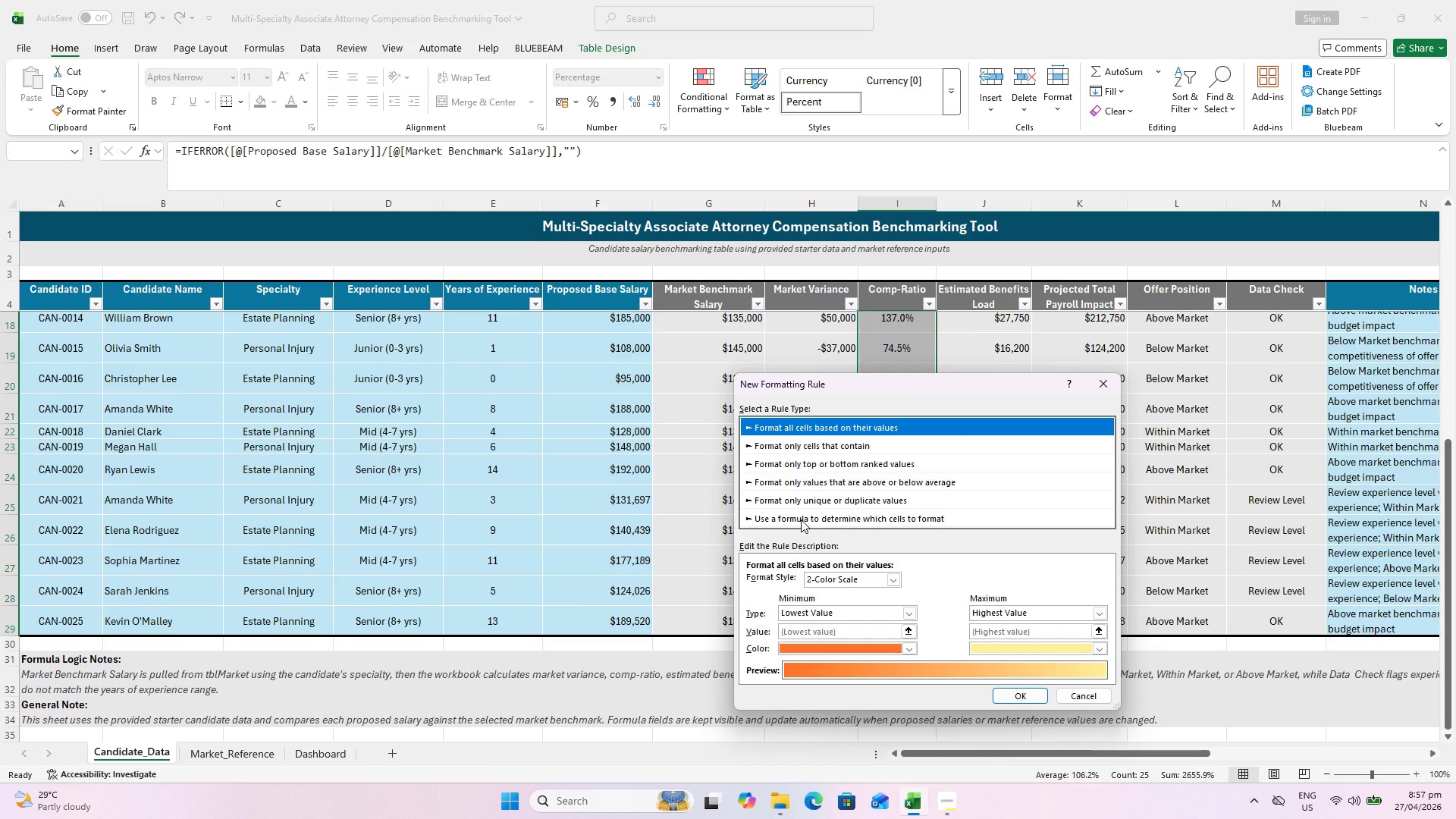 
wait(8.41)
 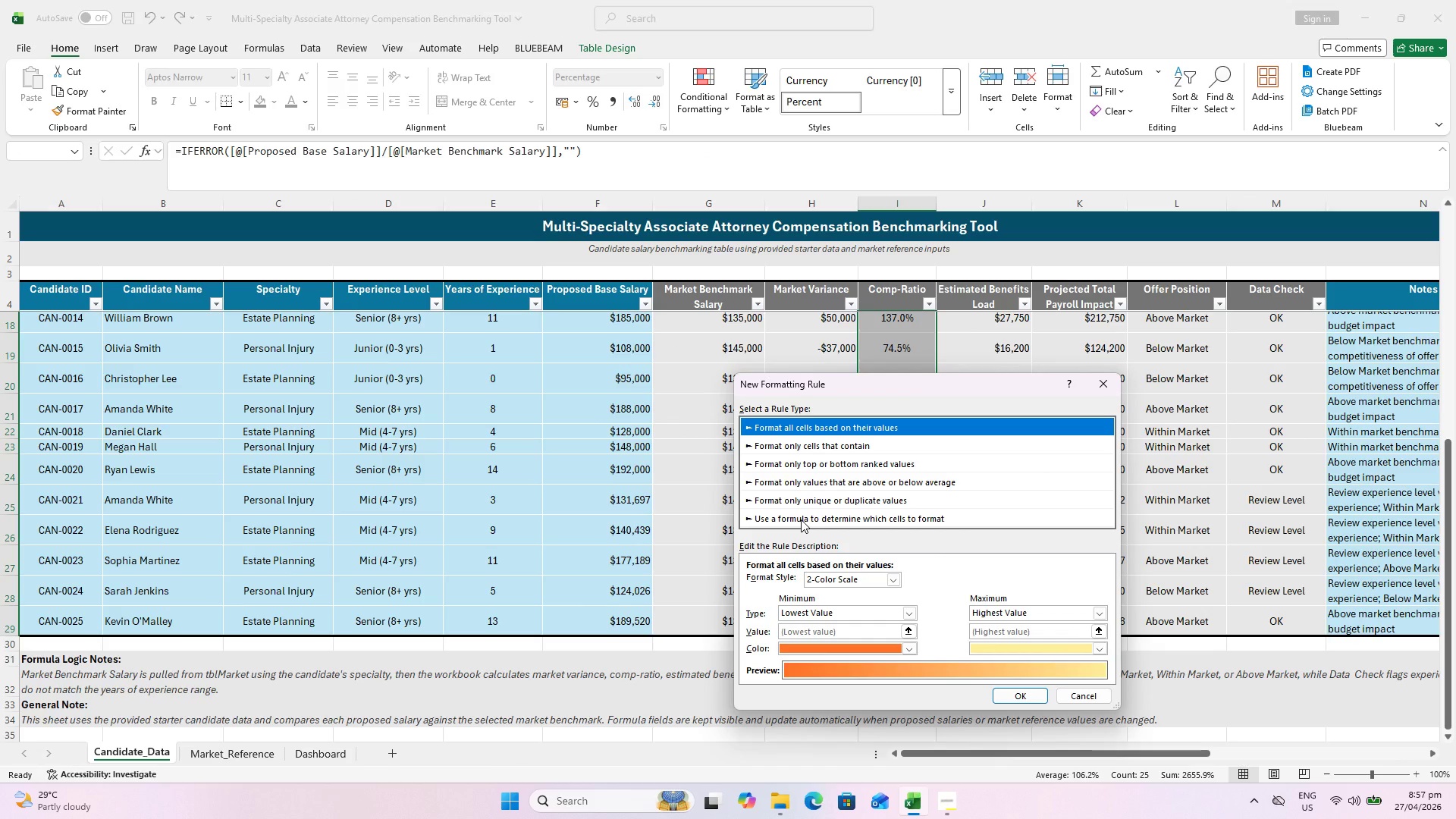 
left_click([1098, 388])
 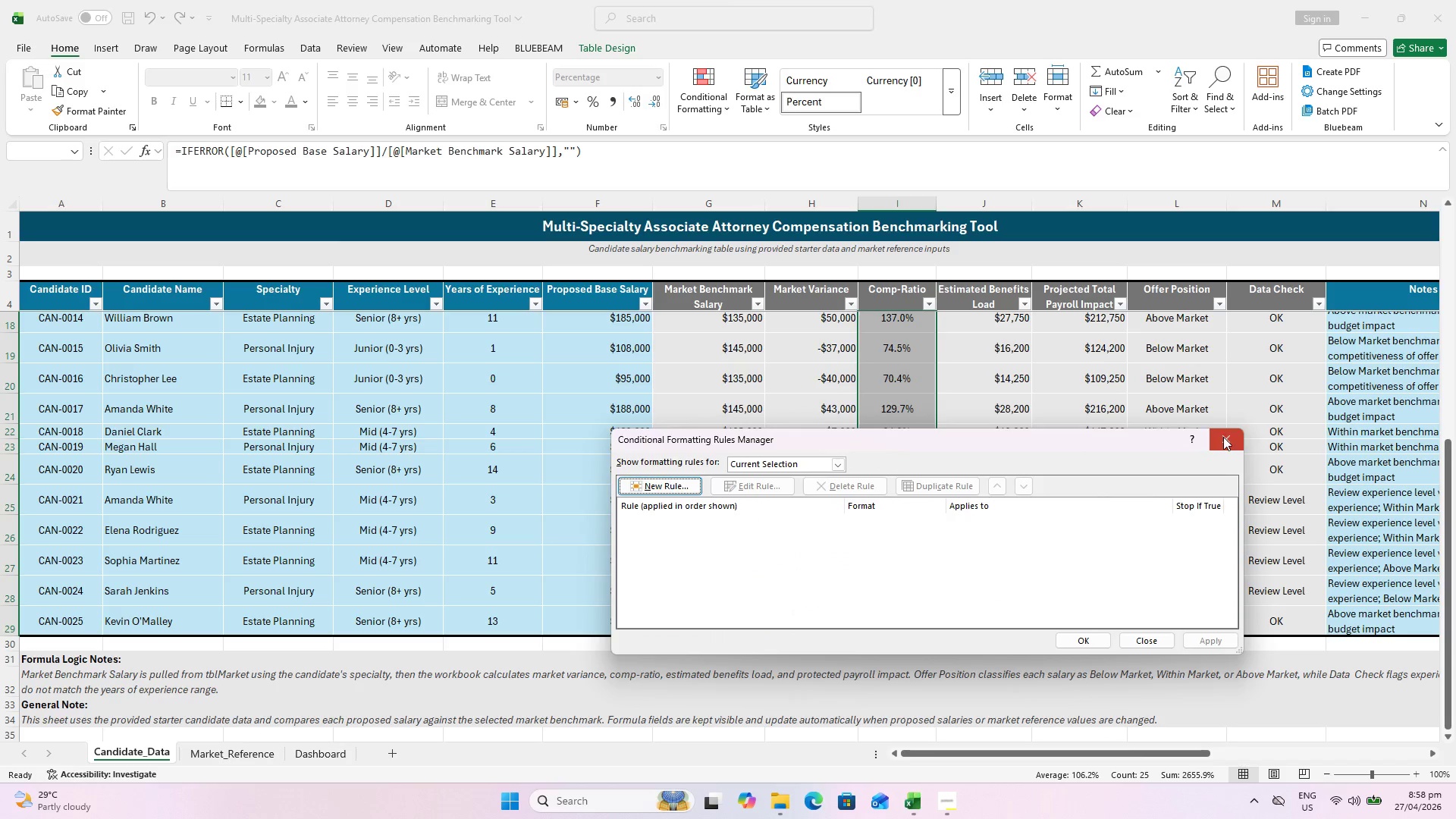 
left_click([711, 117])
 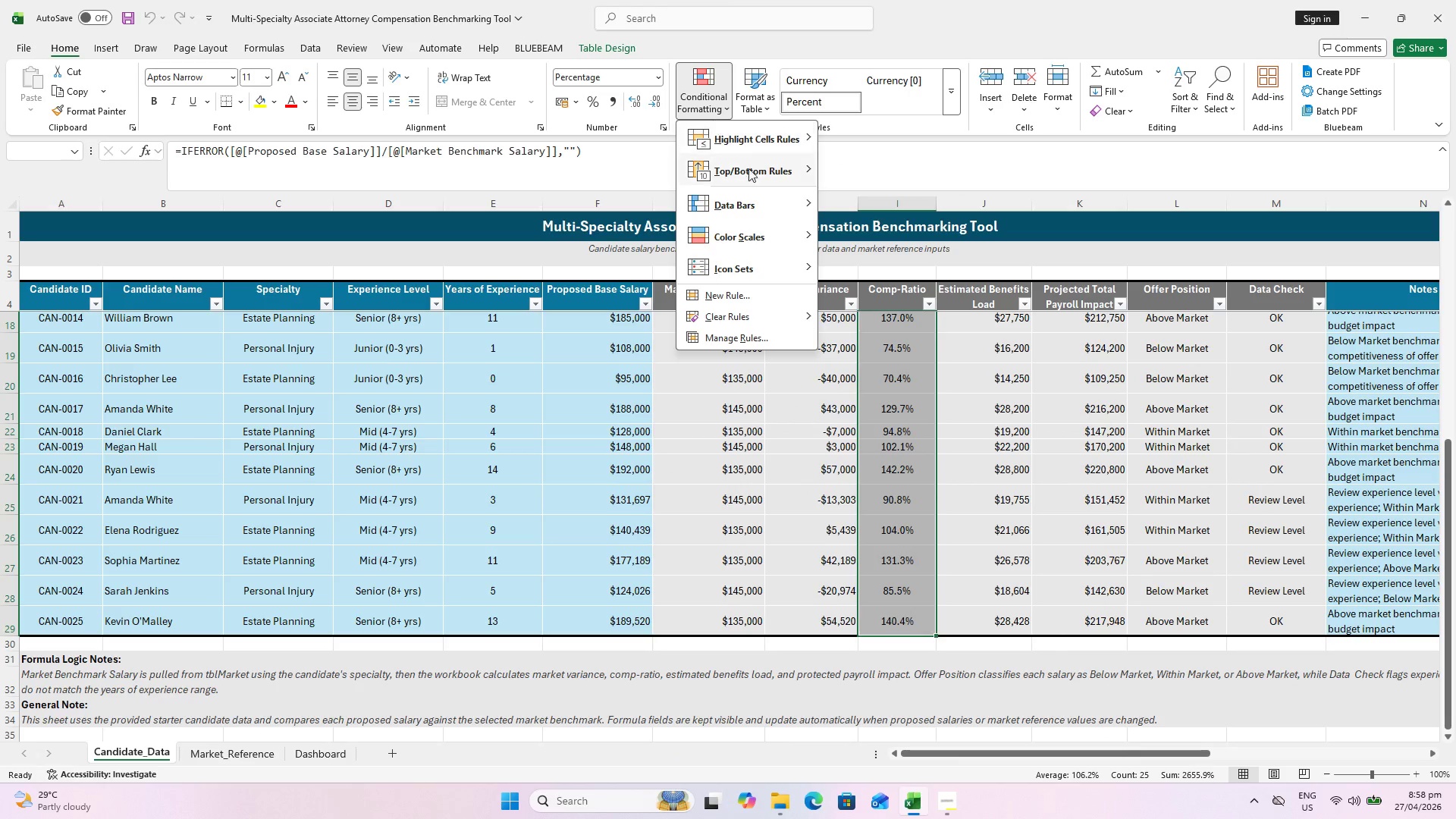 
mouse_move([797, 237])
 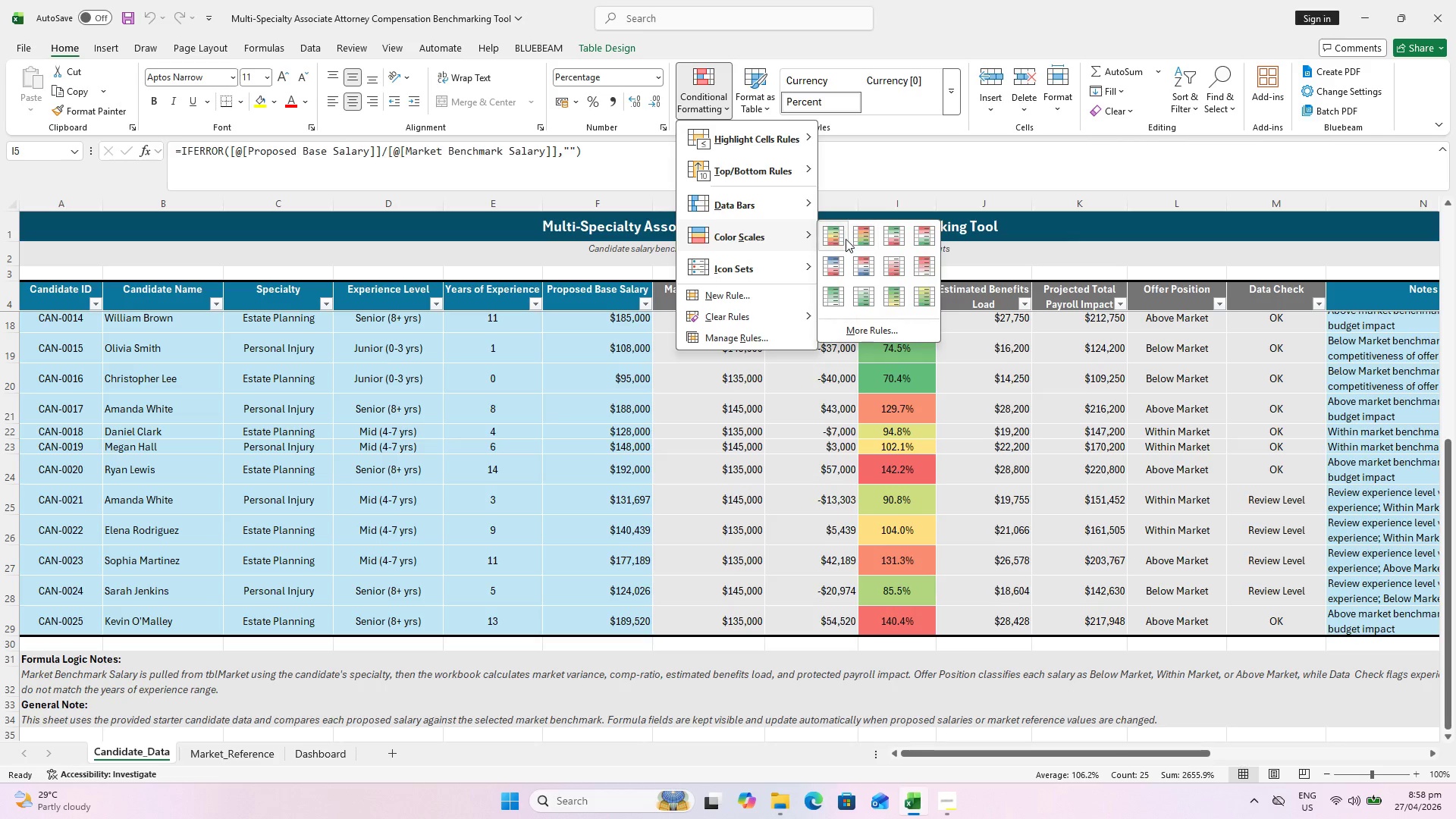 
mouse_move([857, 235])
 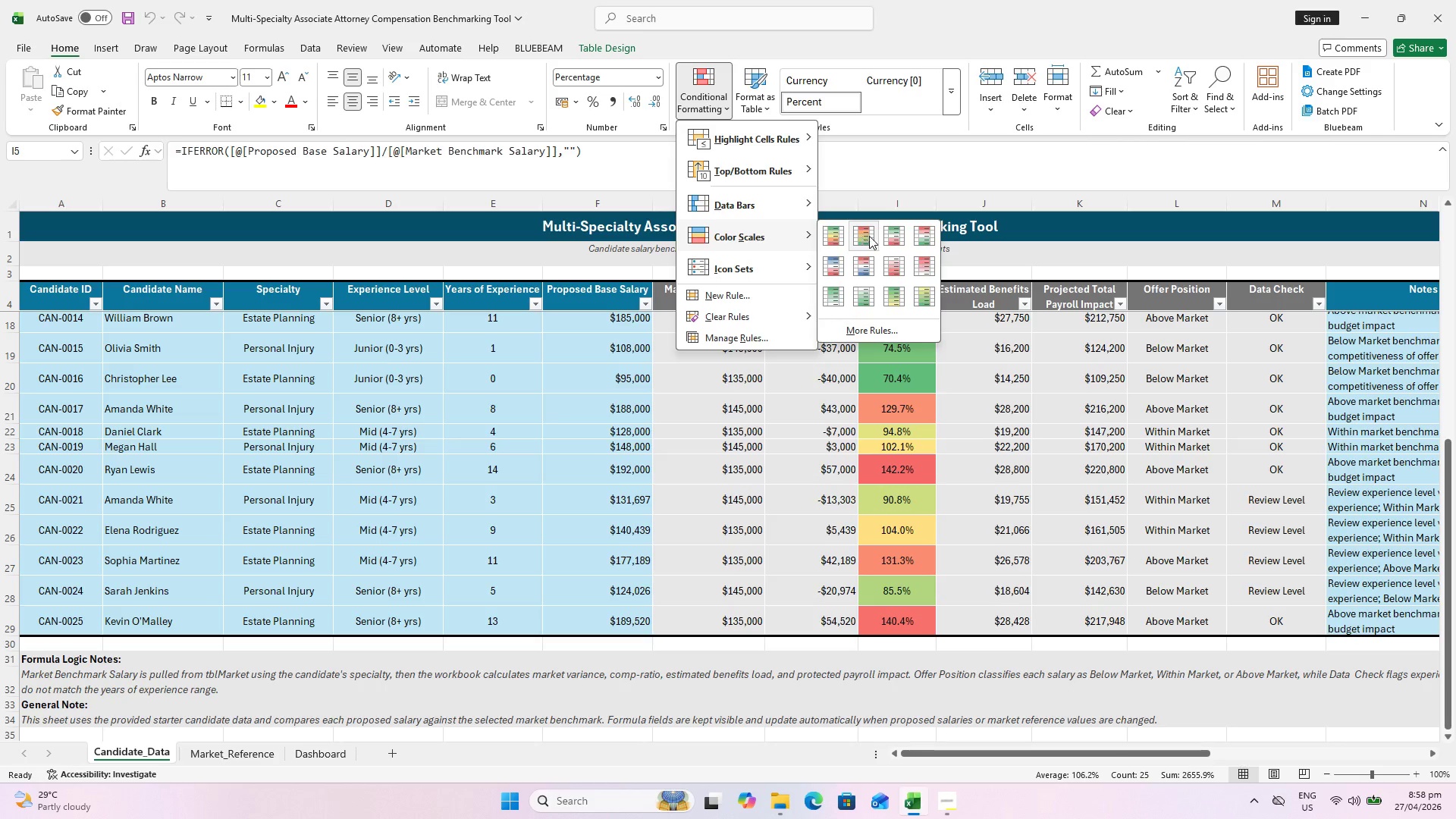 
mouse_move([889, 235])
 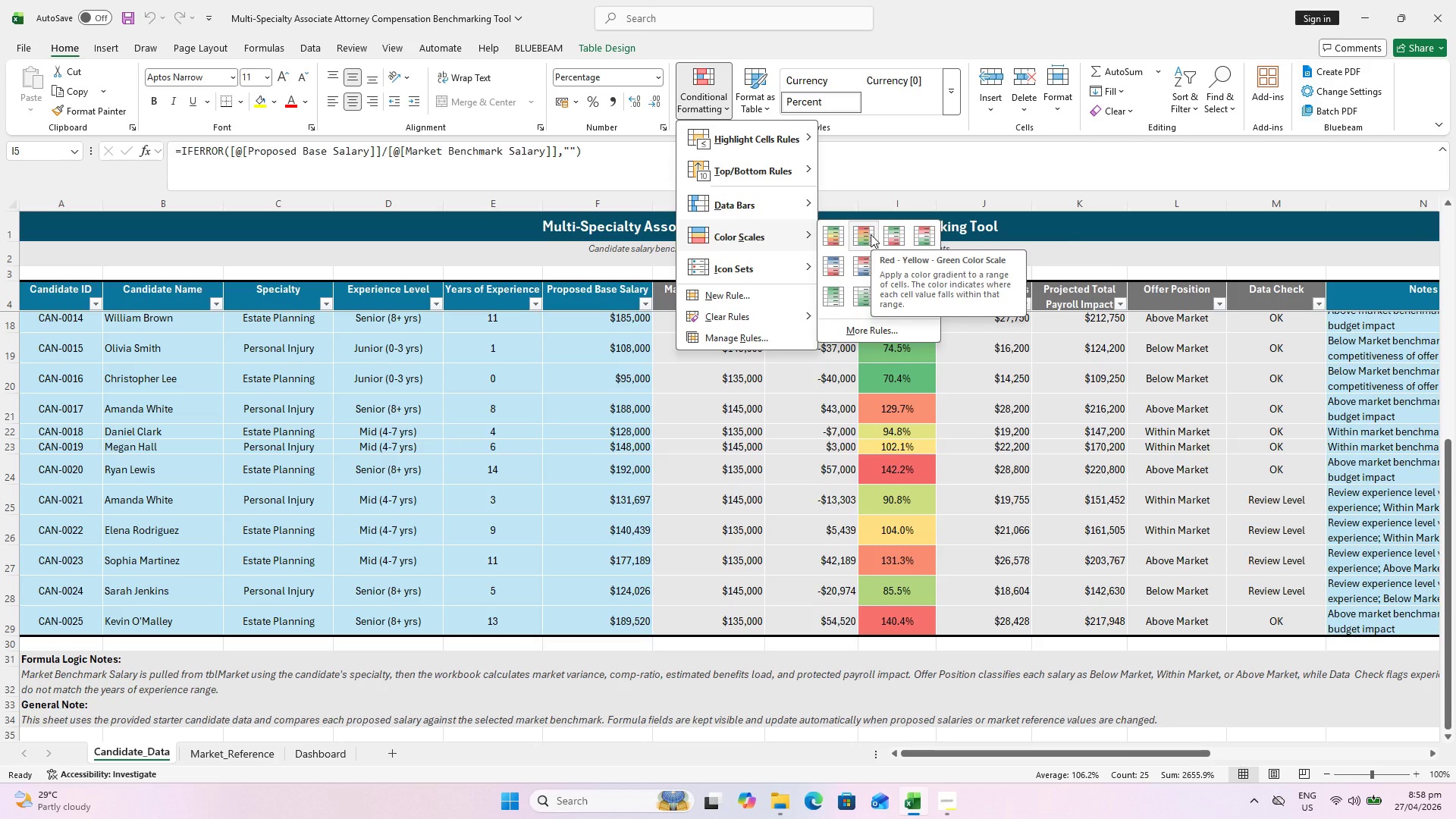 
left_click([871, 234])
 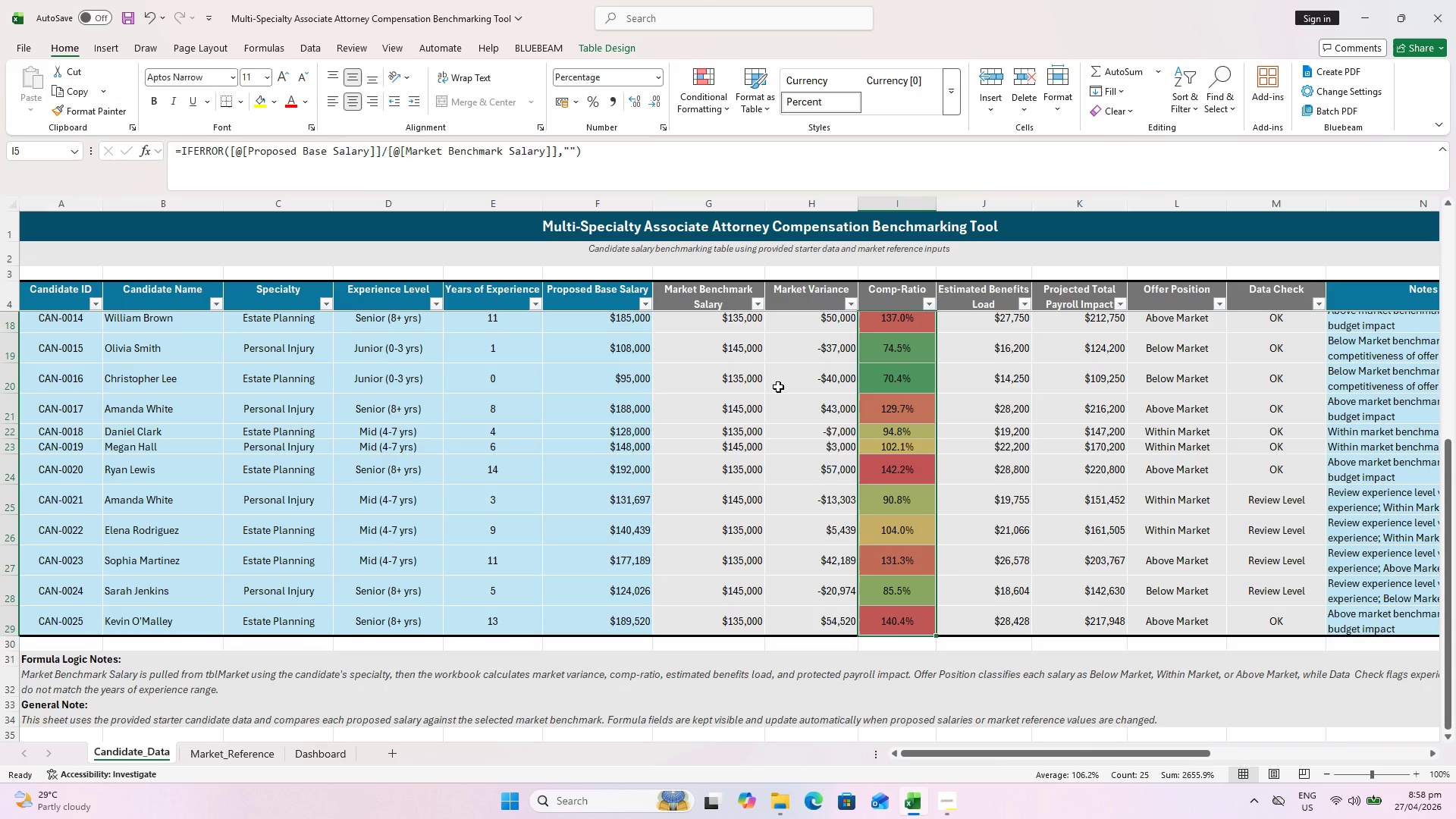 
wait(8.8)
 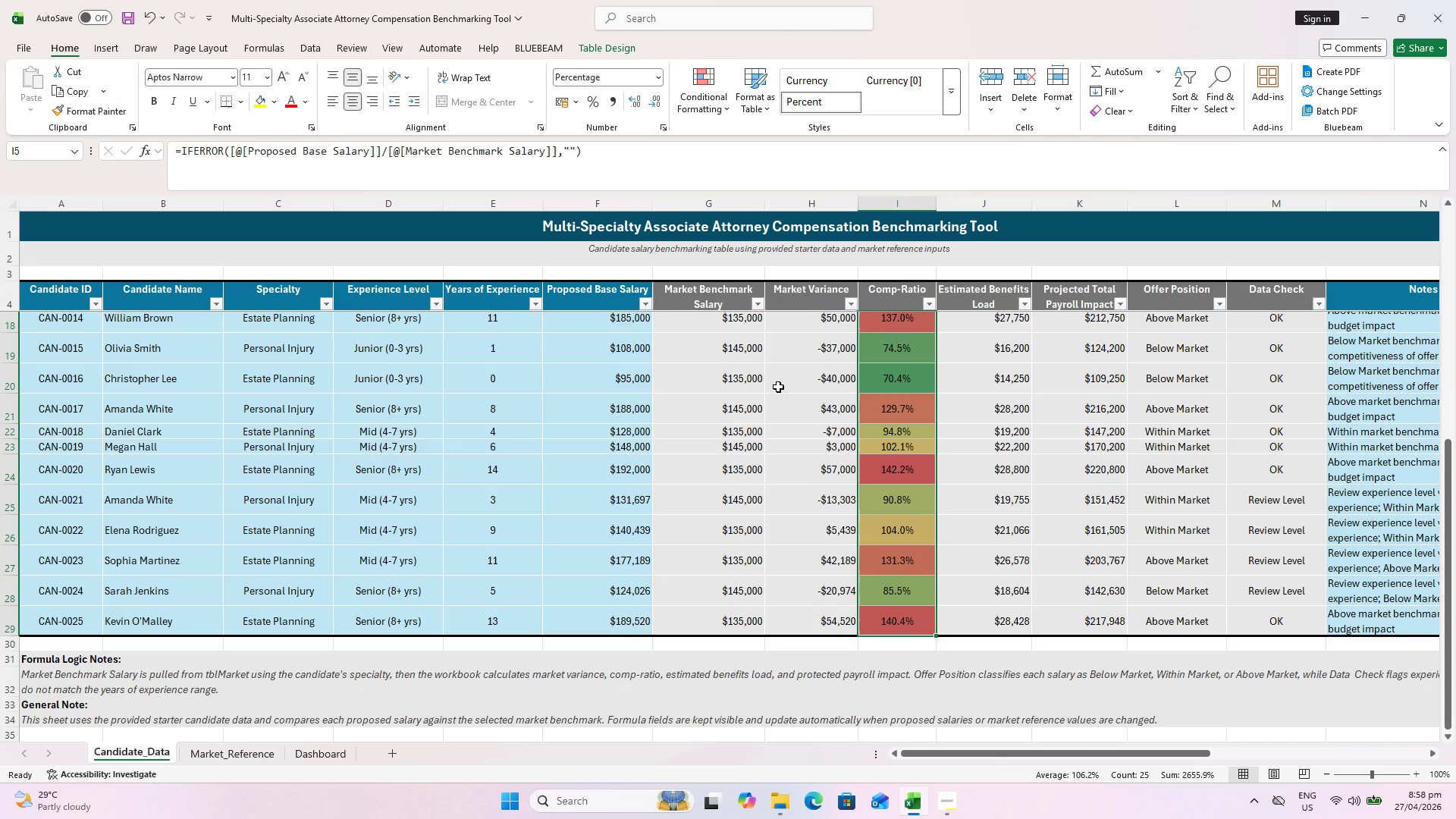 
left_click([687, 115])
 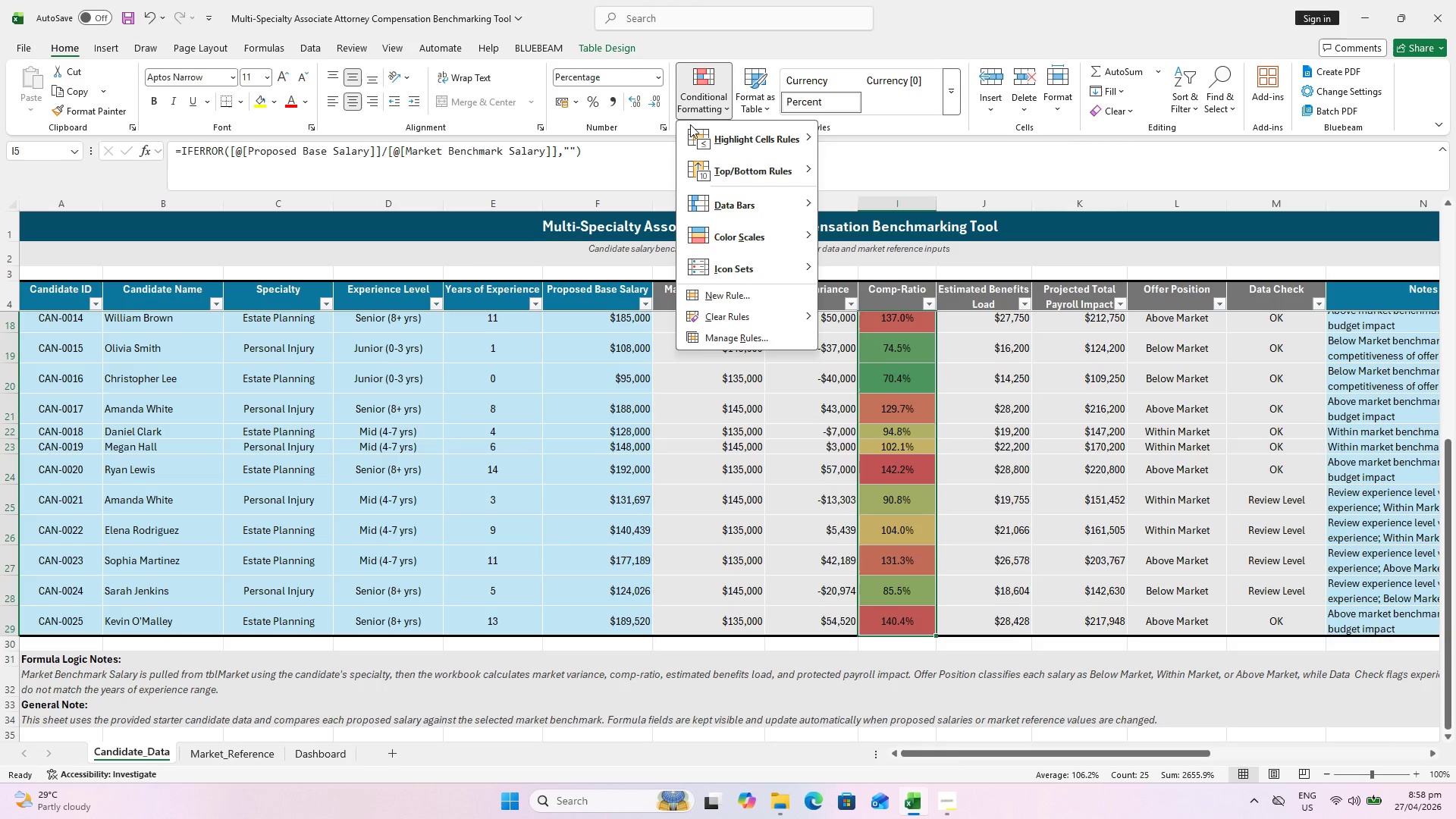 
left_click([748, 343])
 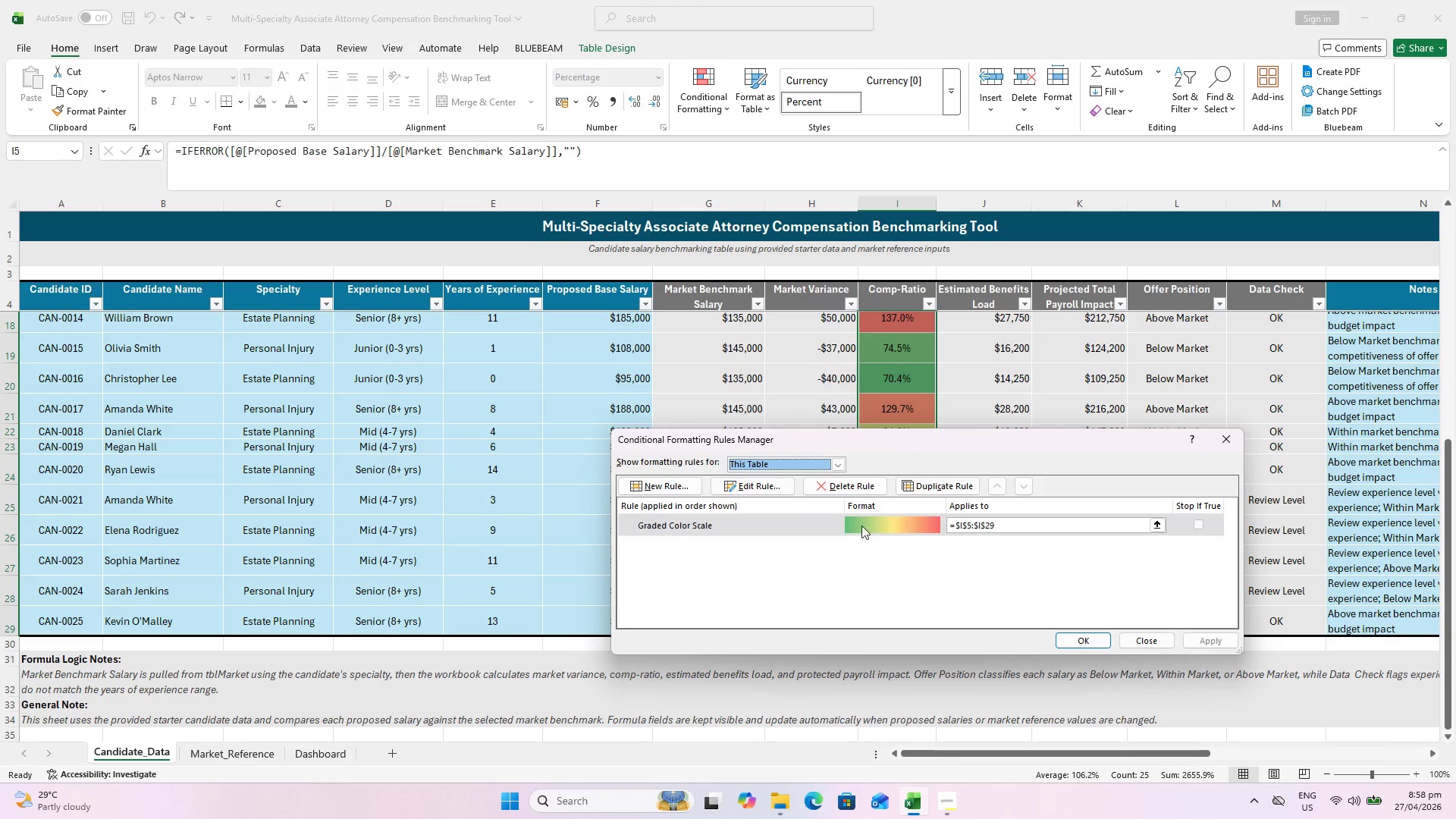 
left_click([827, 525])
 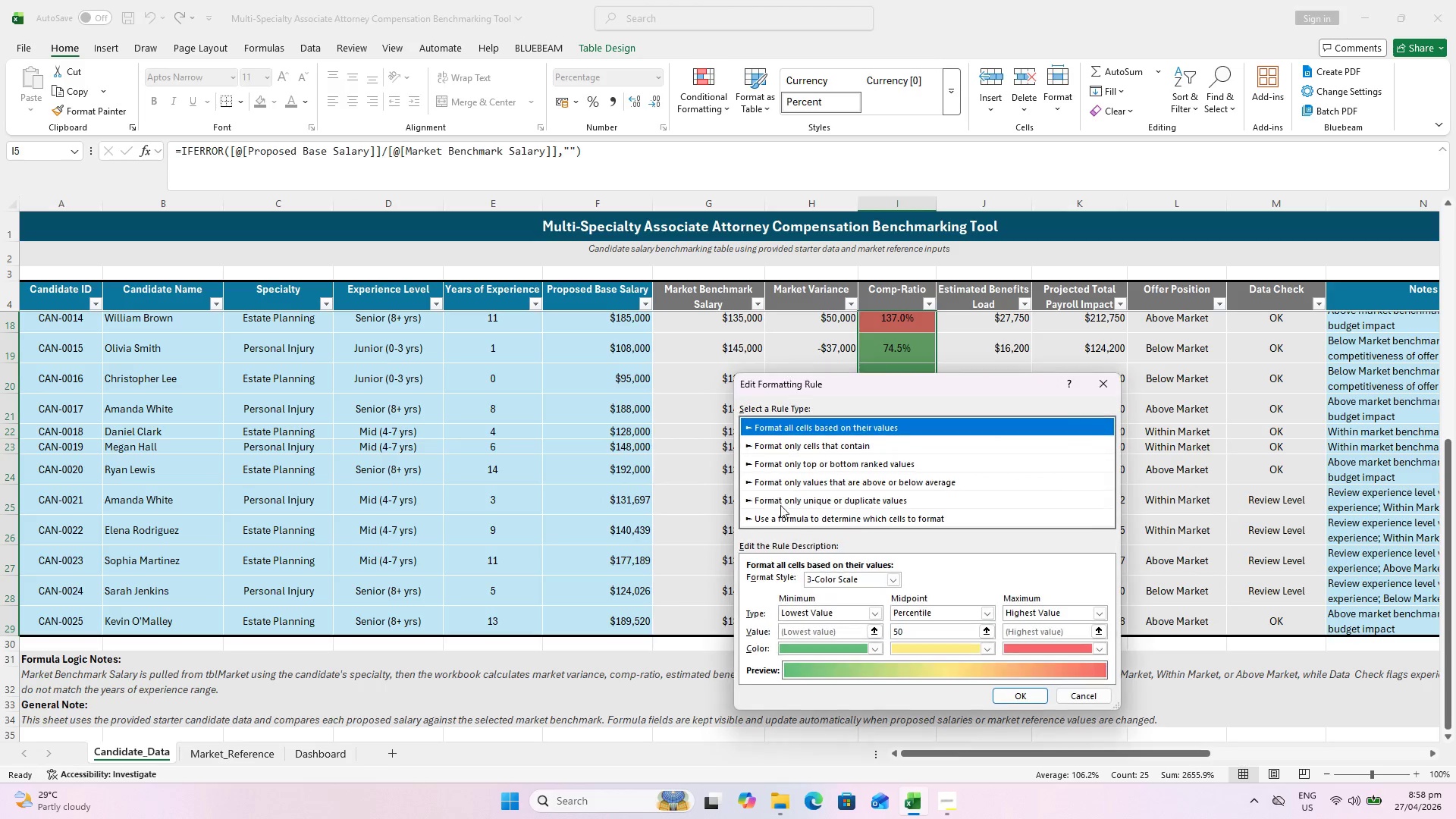 
mouse_move([897, 580])
 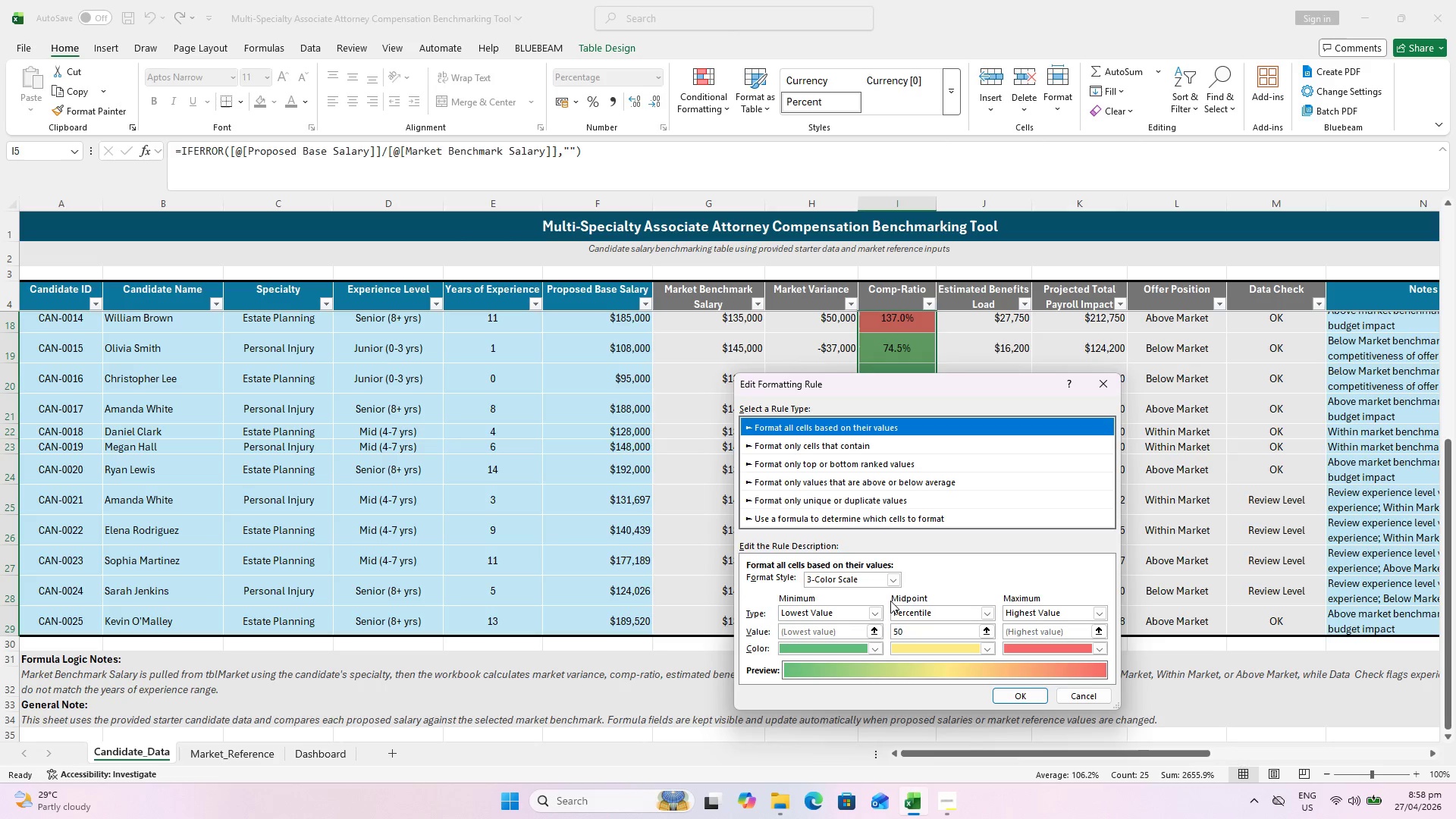 
left_click([990, 618])
 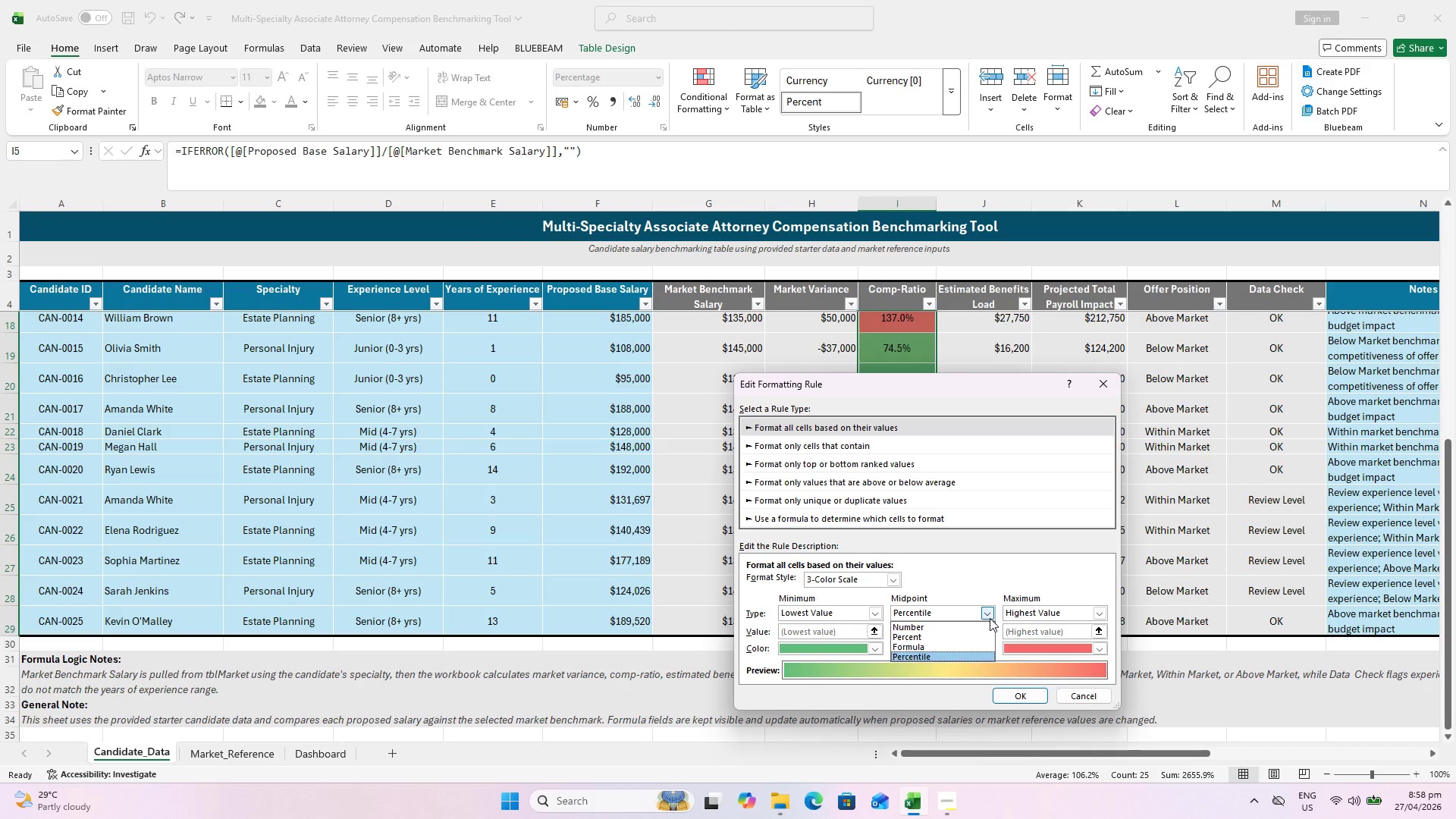 
left_click([990, 618])
 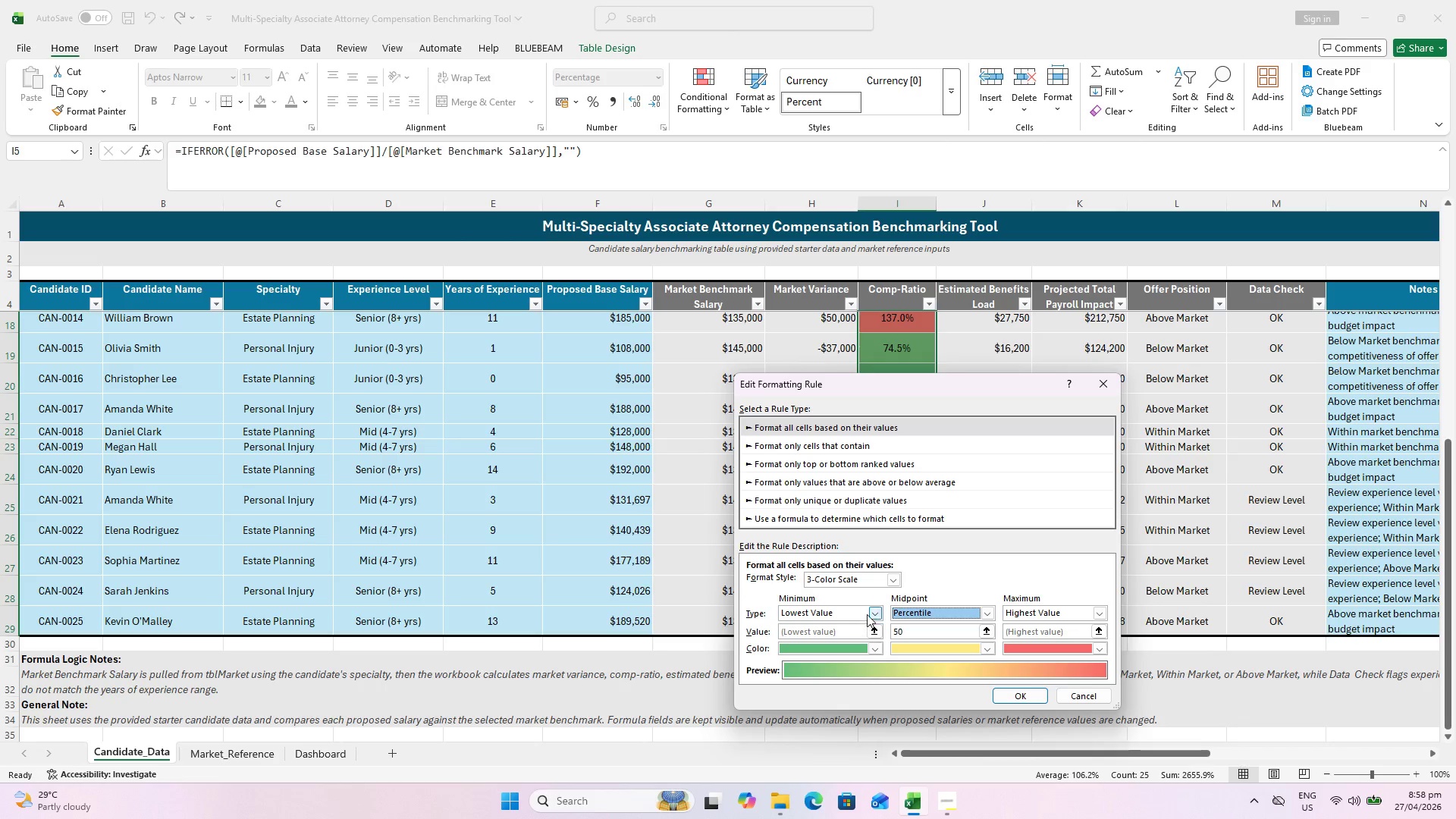 
wait(5.14)
 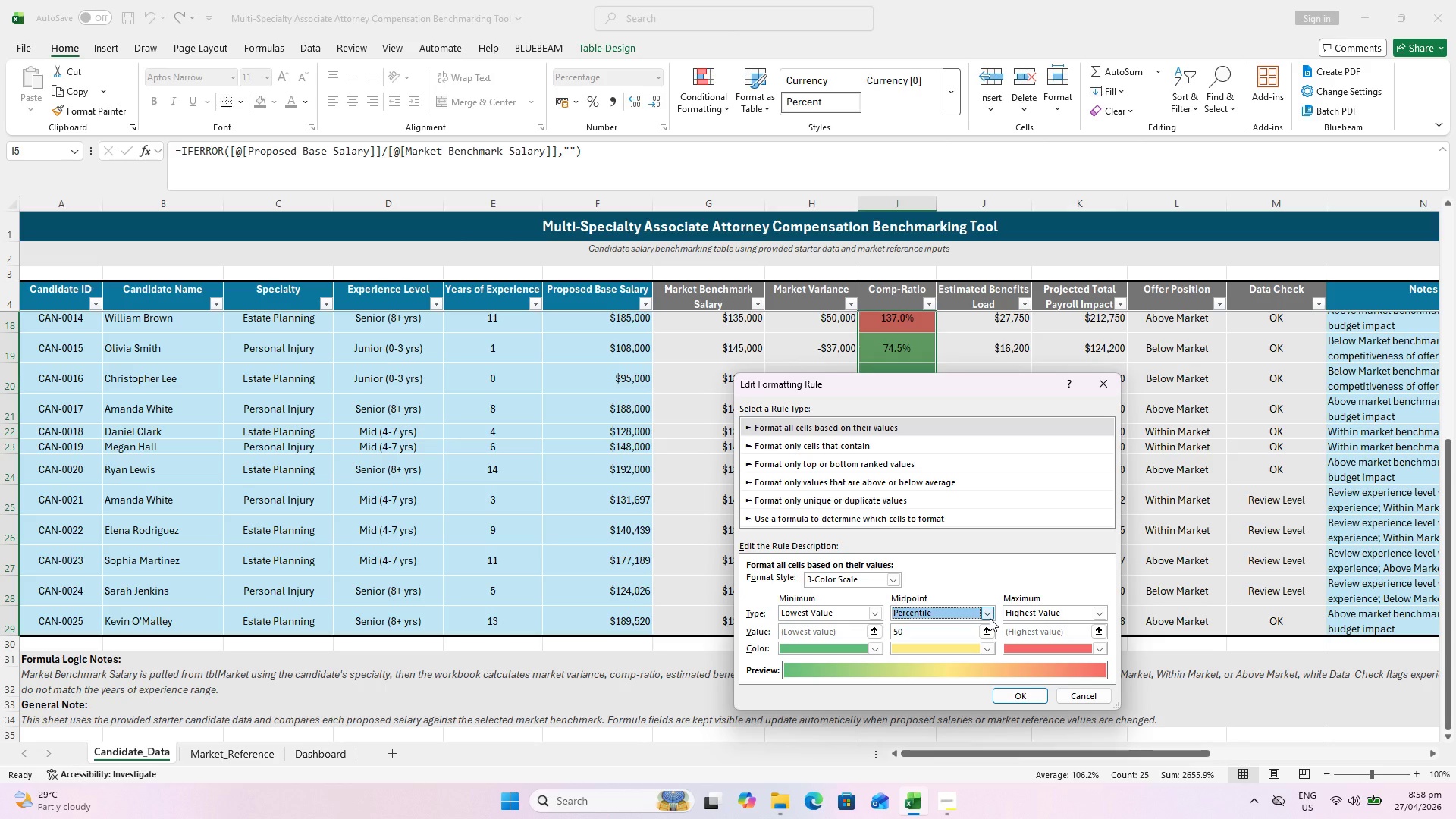 
left_click([868, 613])
 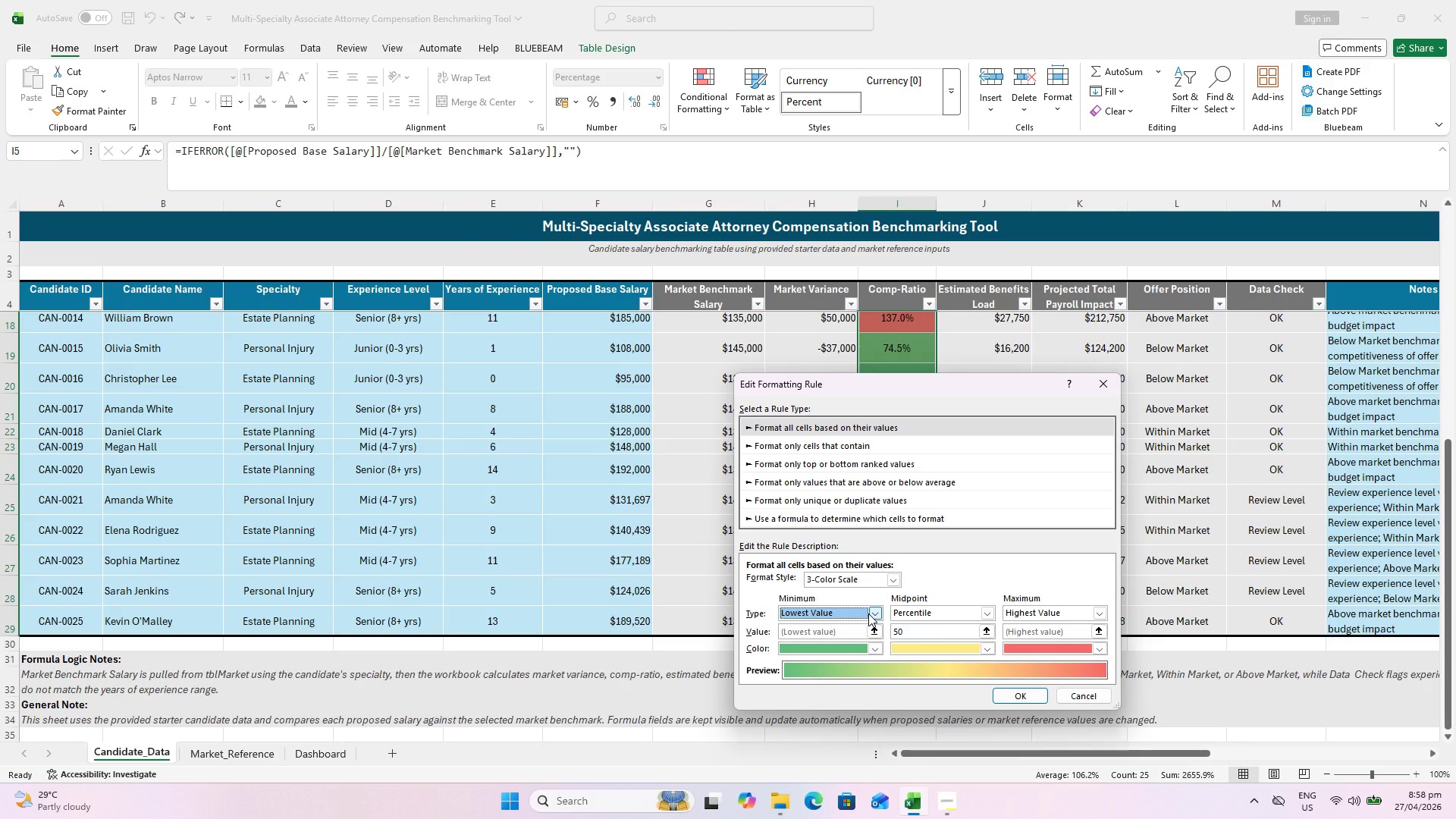 
left_click([868, 613])
 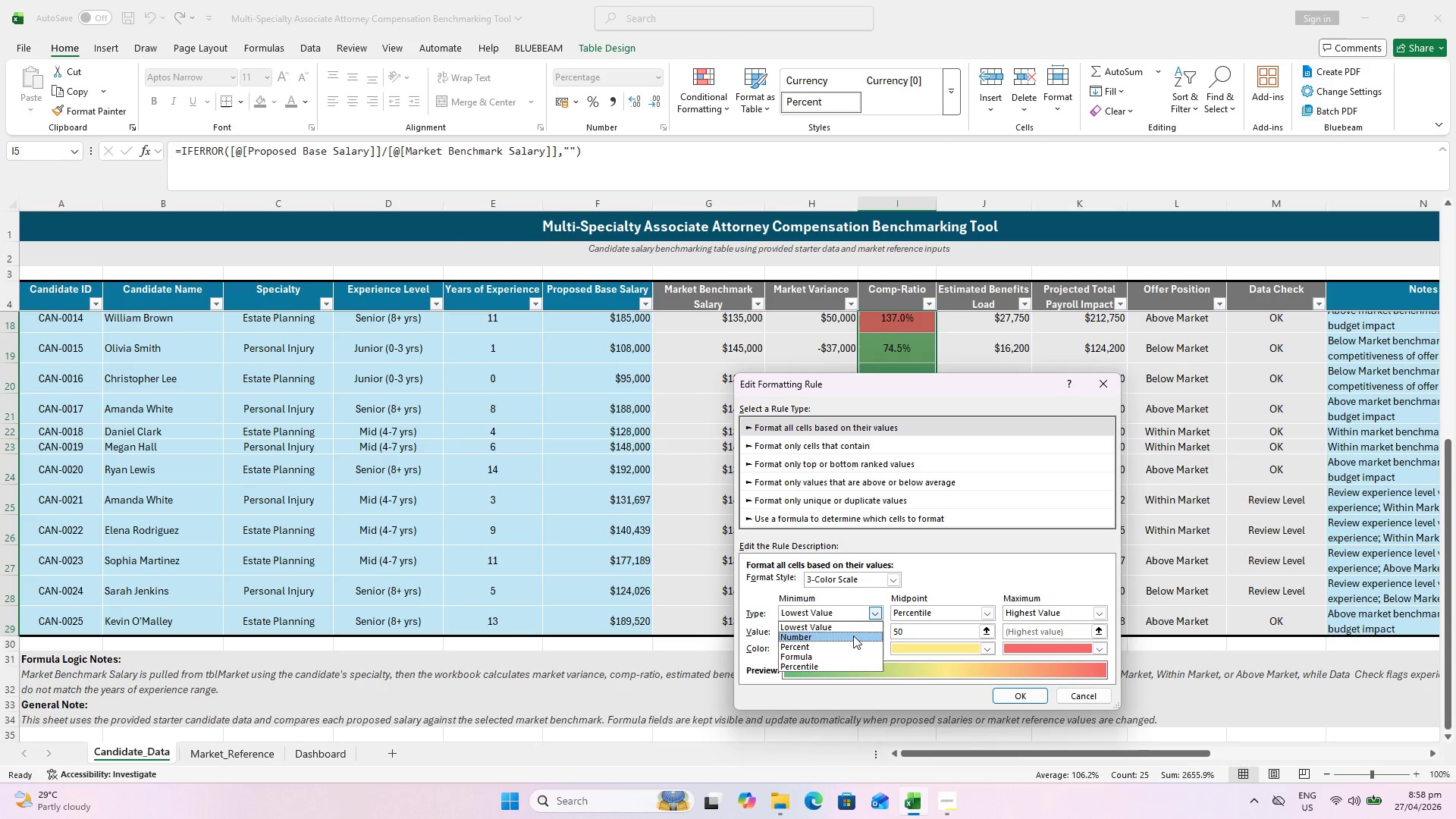 
left_click([852, 636])
 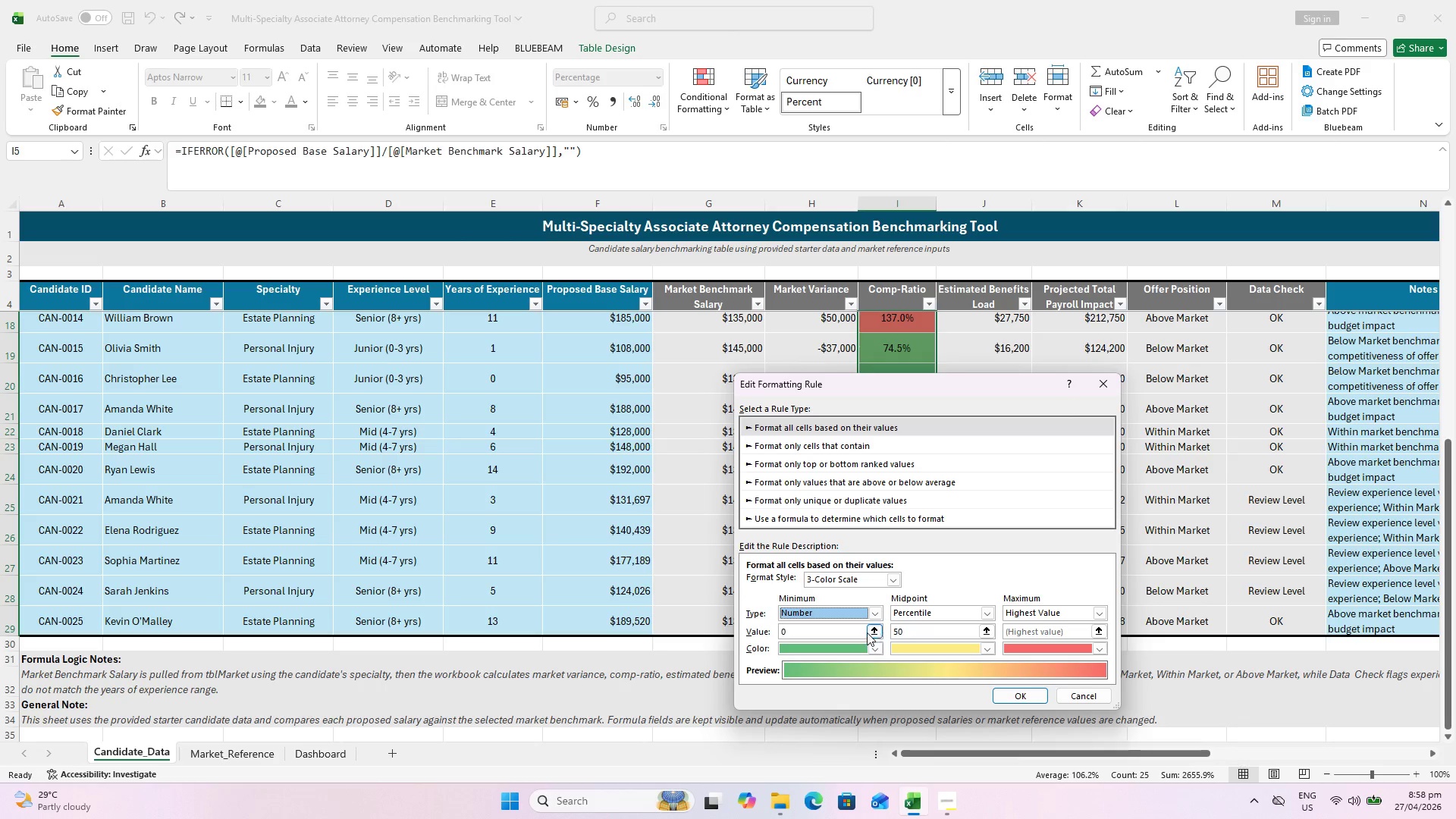 
left_click([846, 635])
 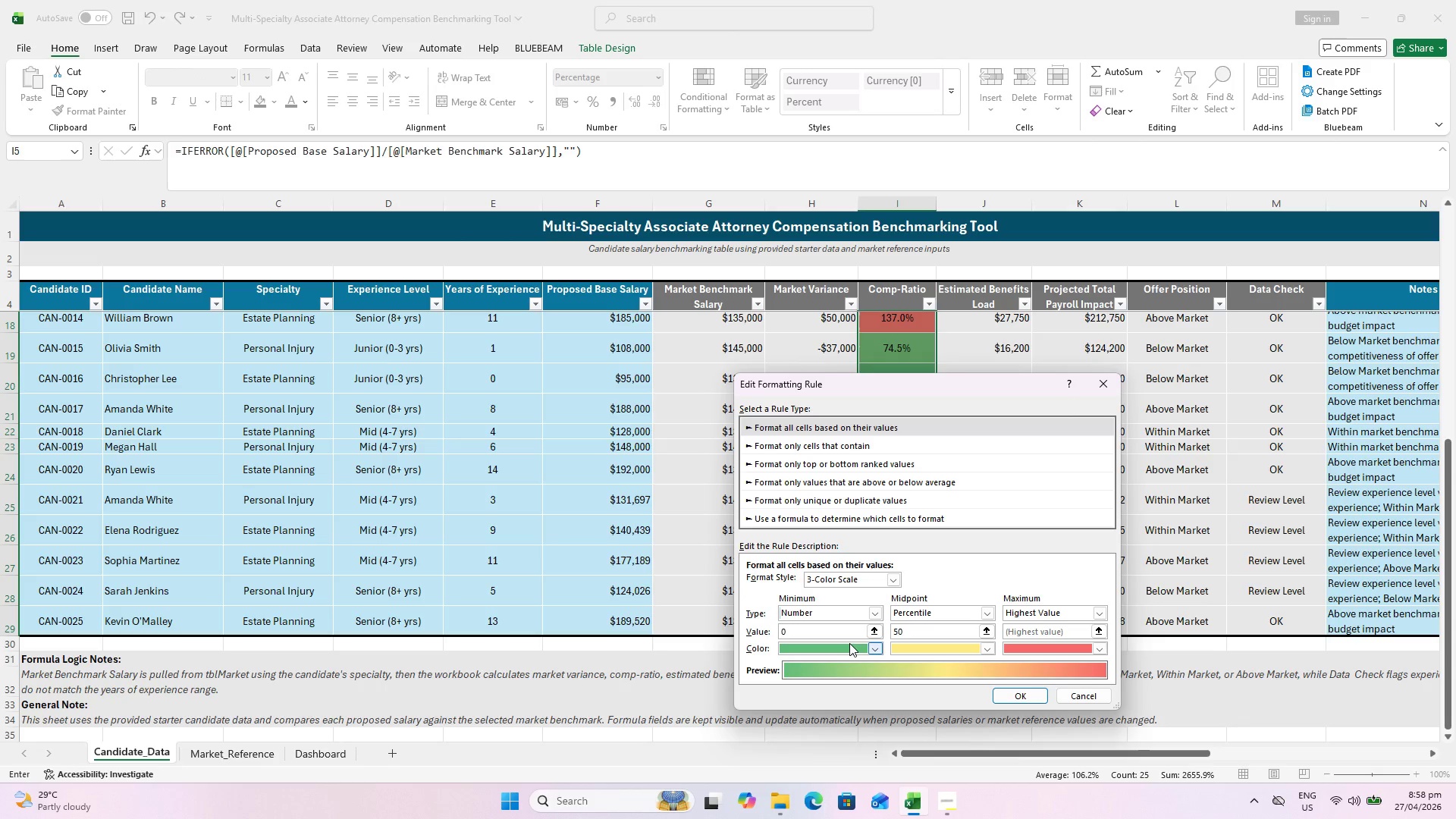 
key(Period)
 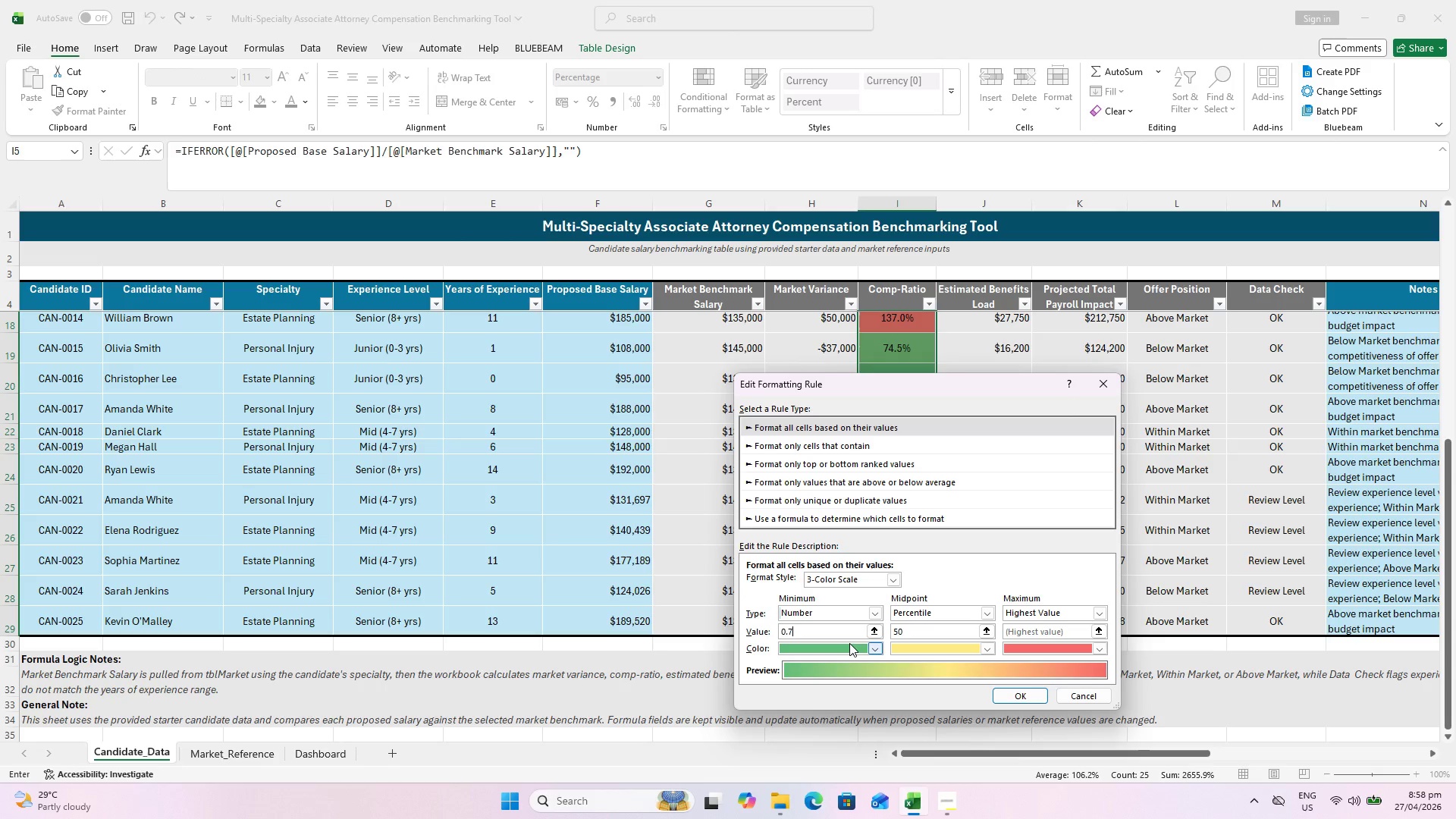 
key(7)
 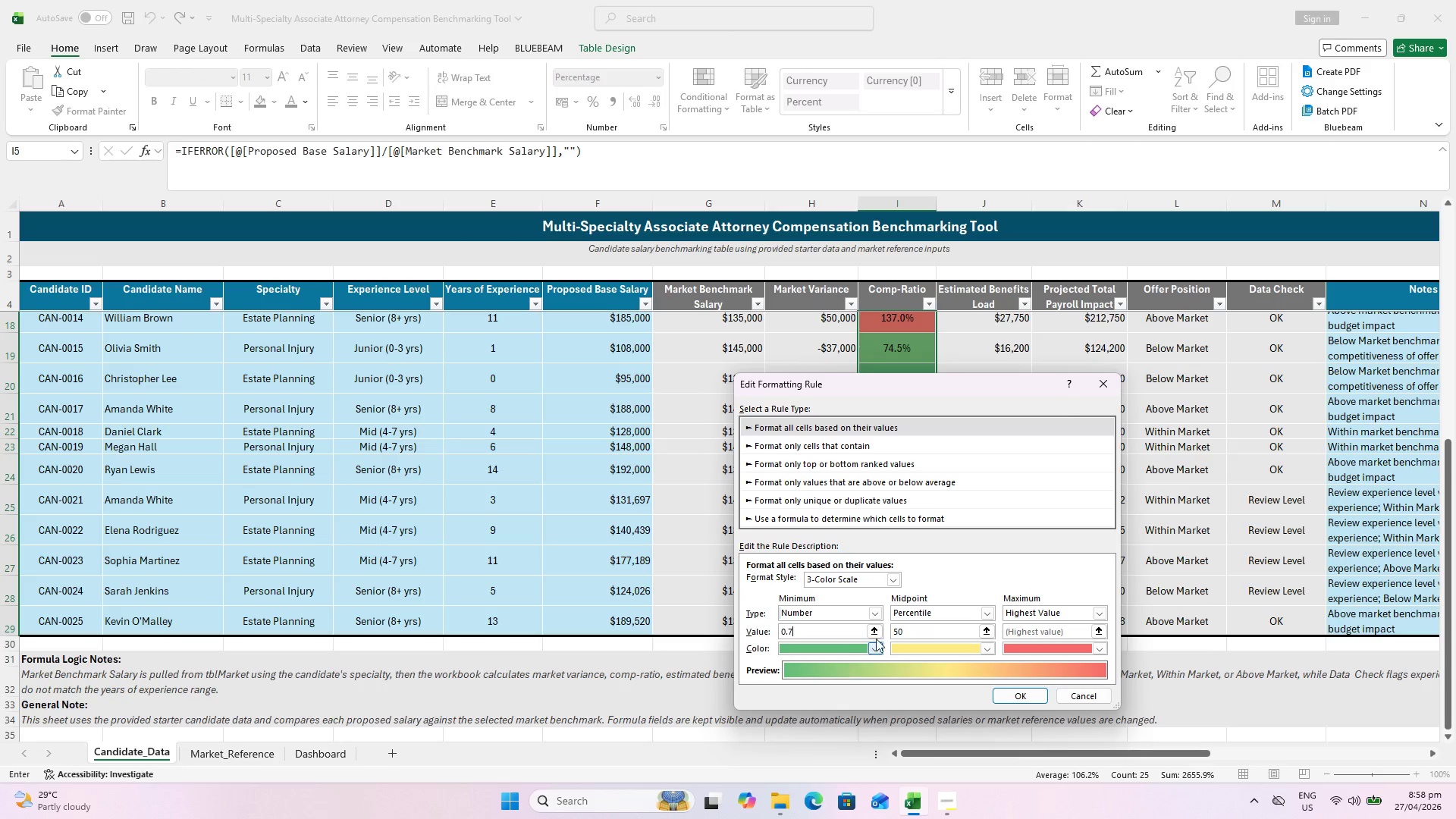 
mouse_move([940, 614])
 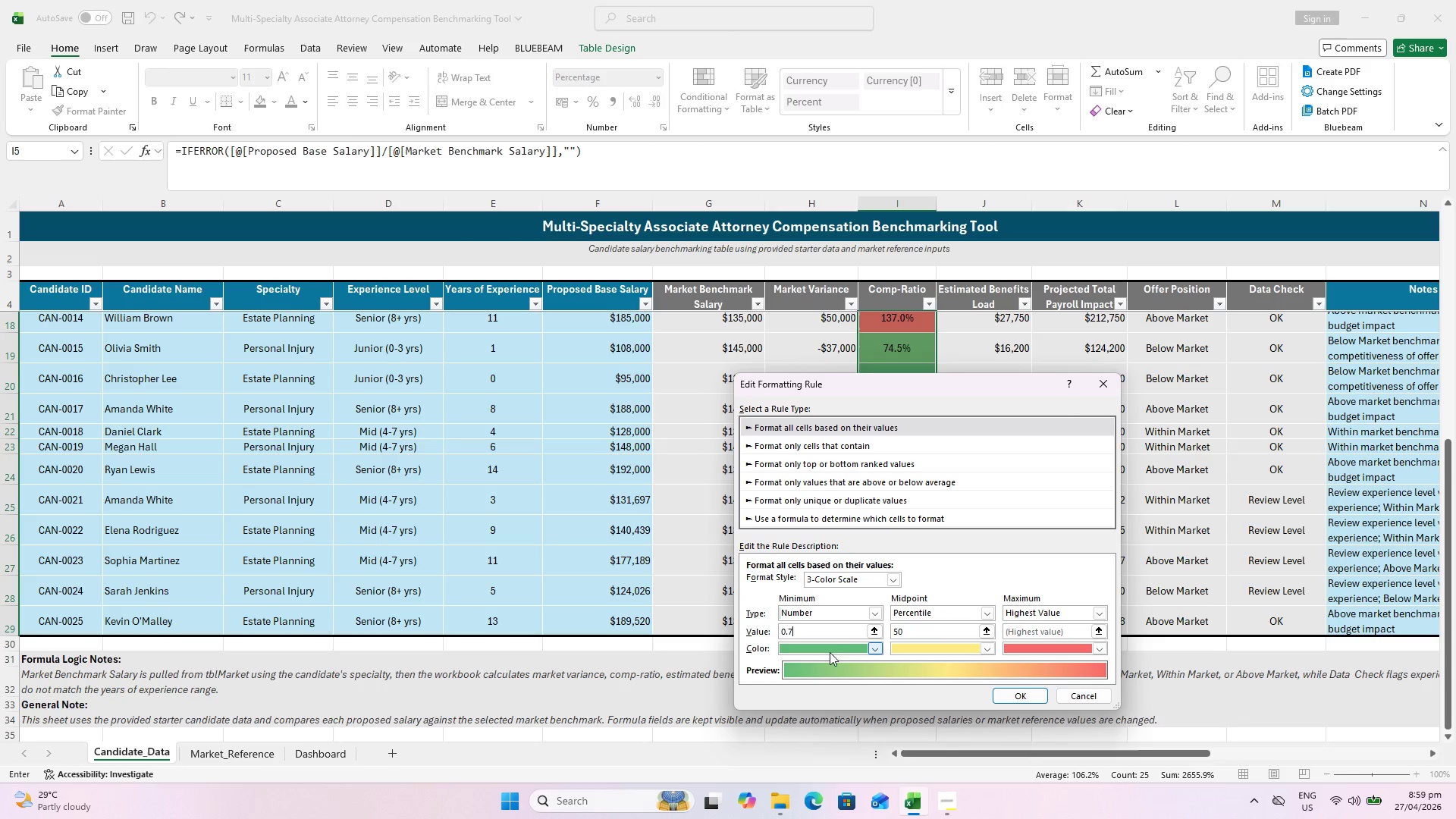 
left_click([874, 645])
 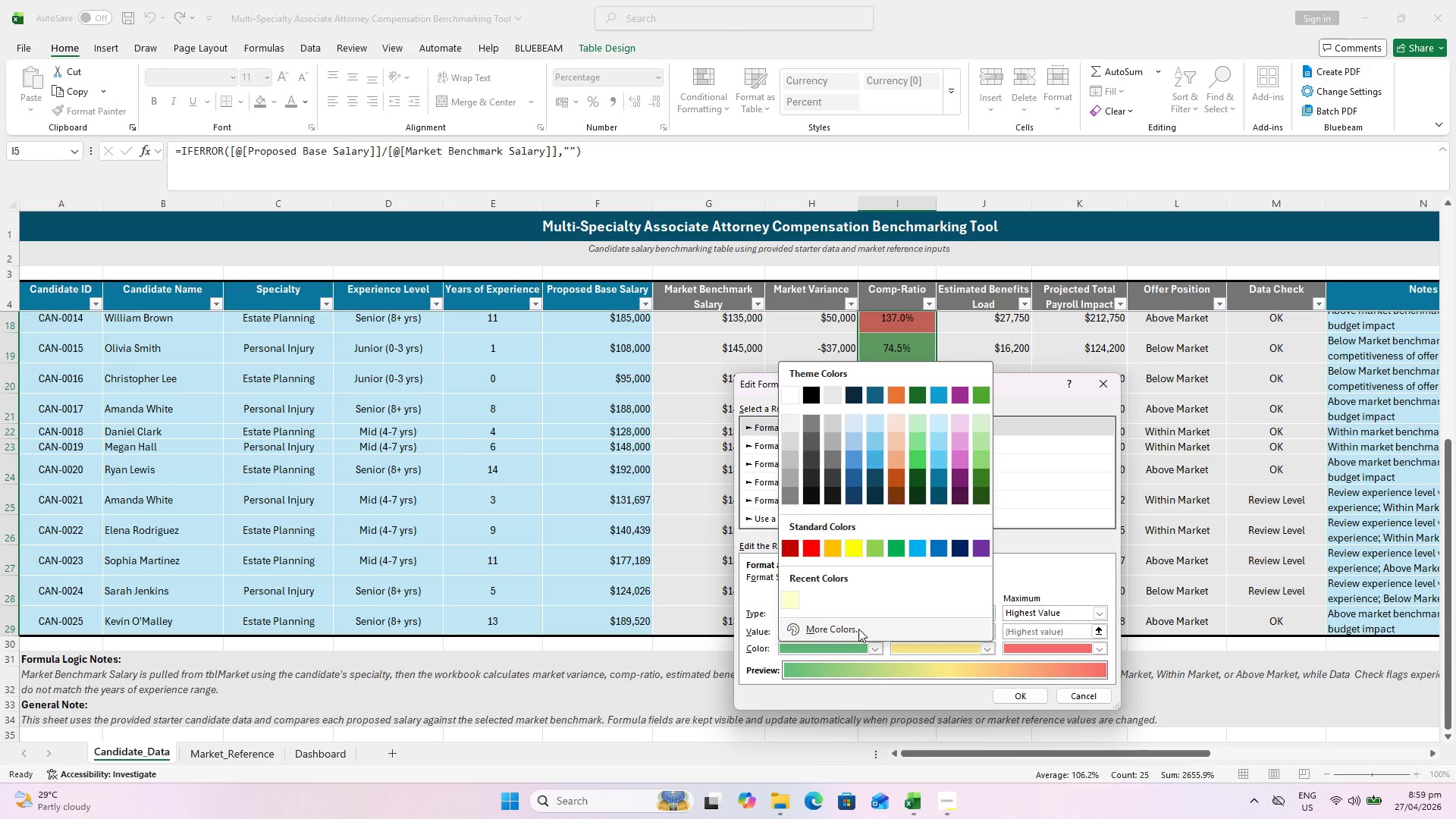 
left_click([806, 551])
 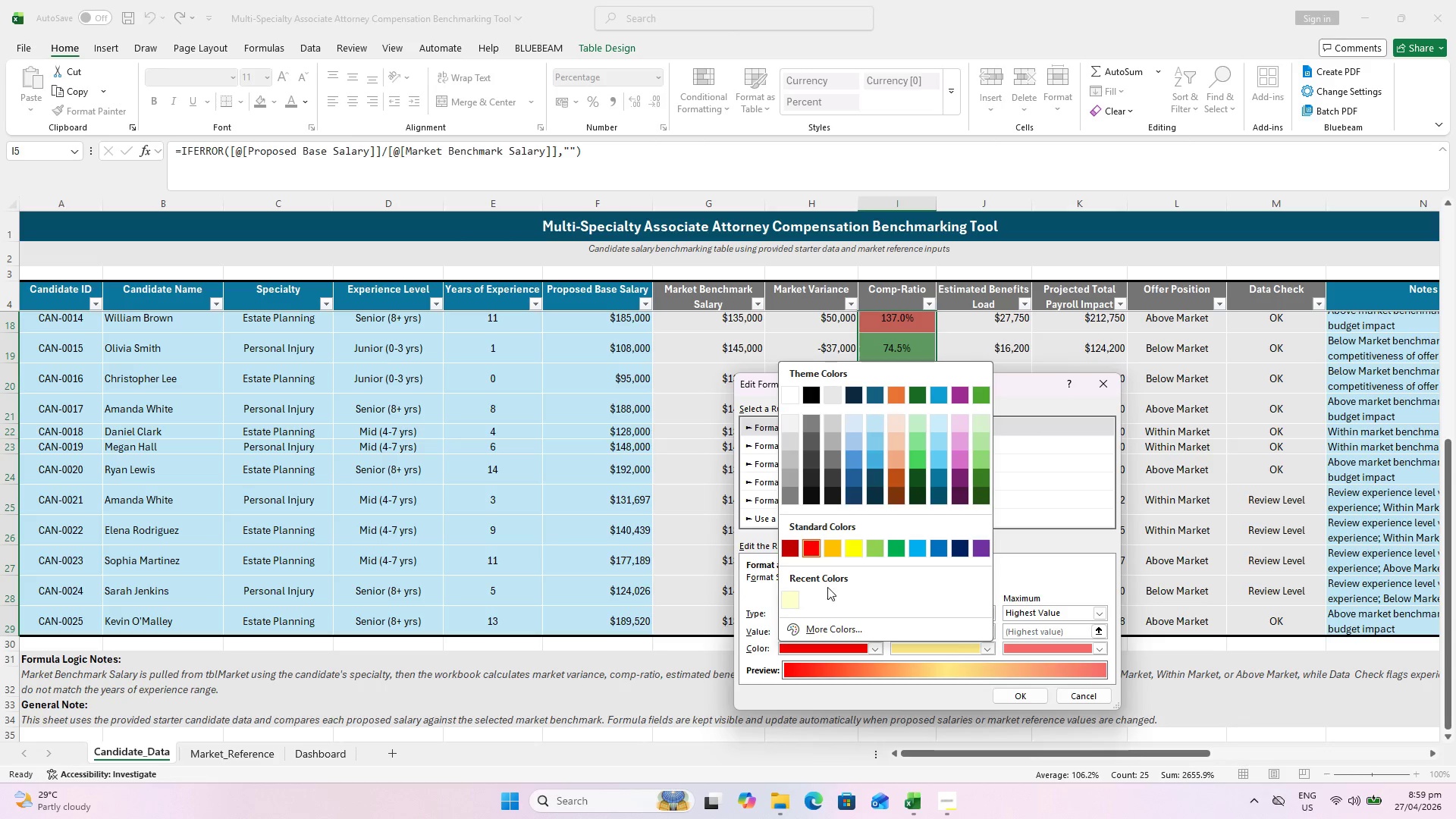 
left_click([825, 632])
 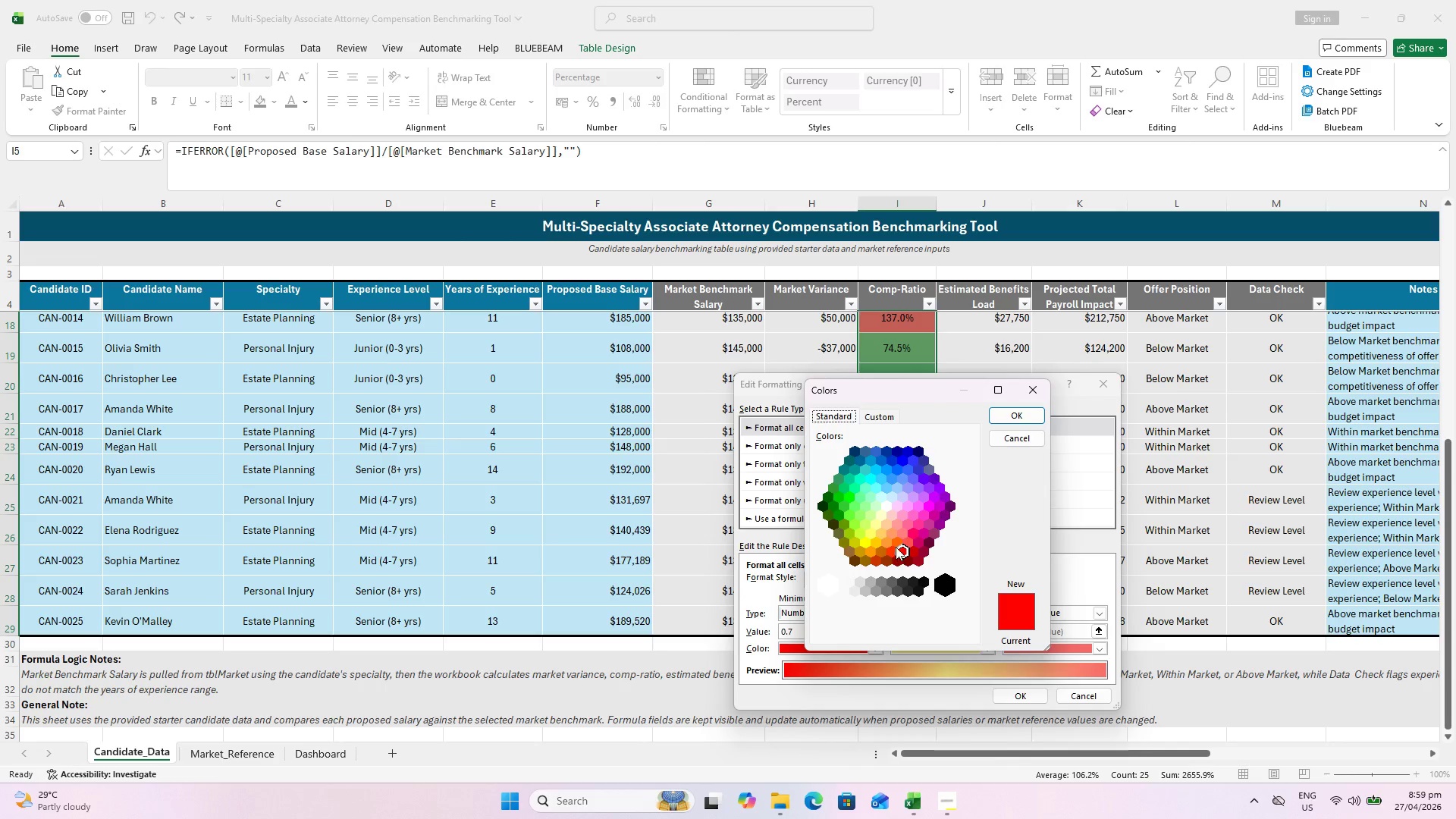 
left_click([891, 547])
 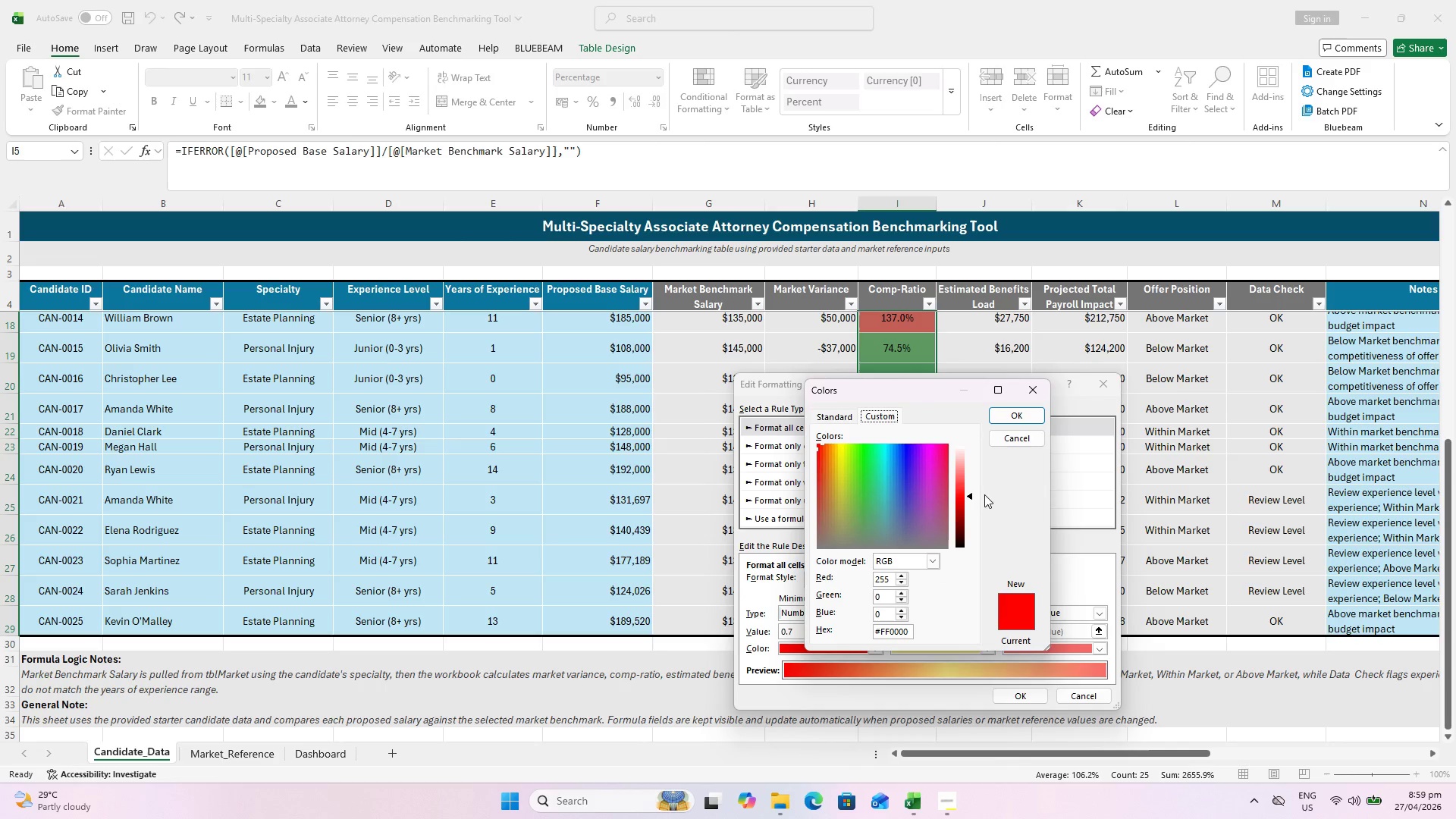 
left_click_drag(start_coordinate=[968, 499], to_coordinate=[962, 483])
 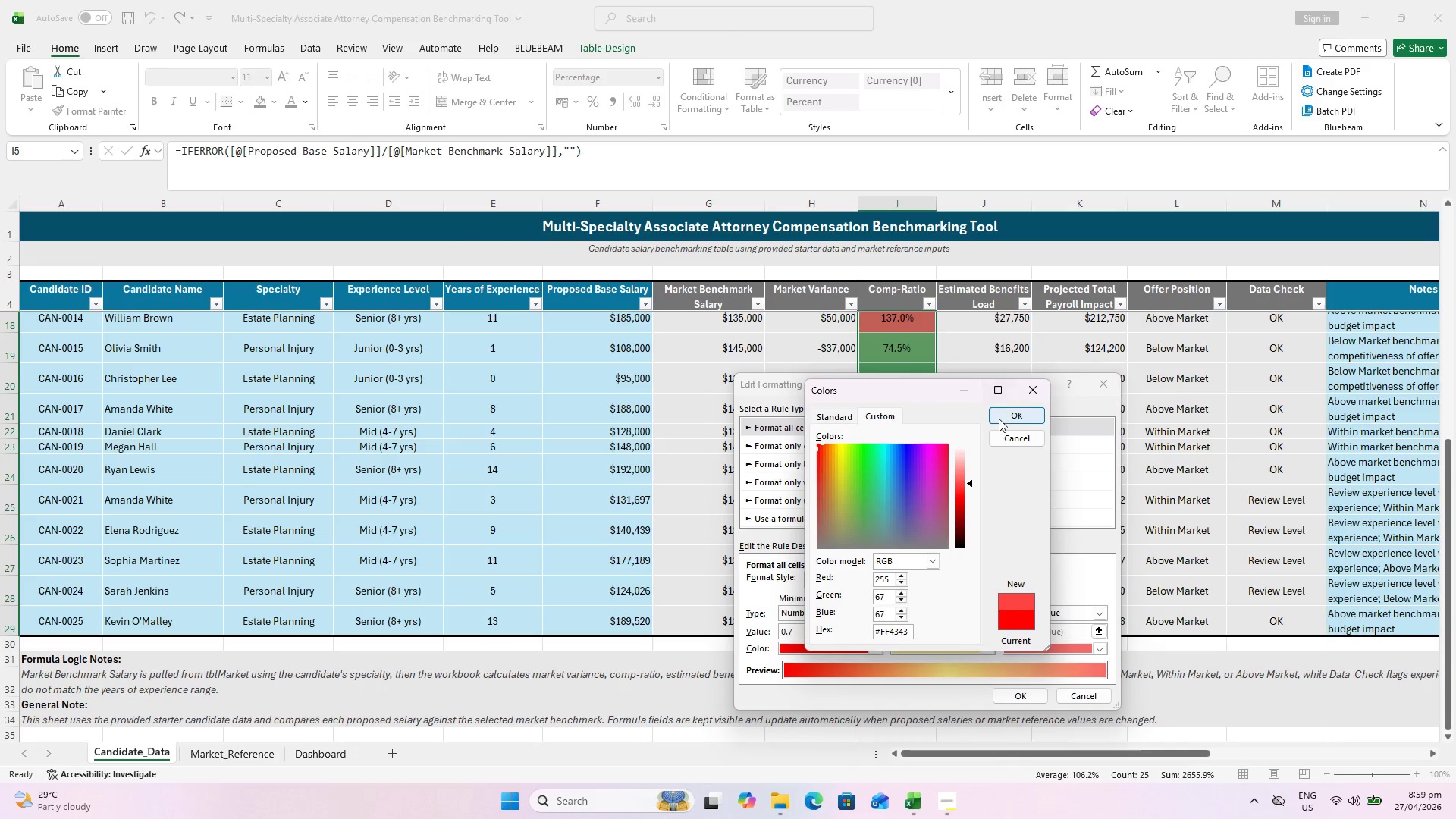 
left_click([999, 419])
 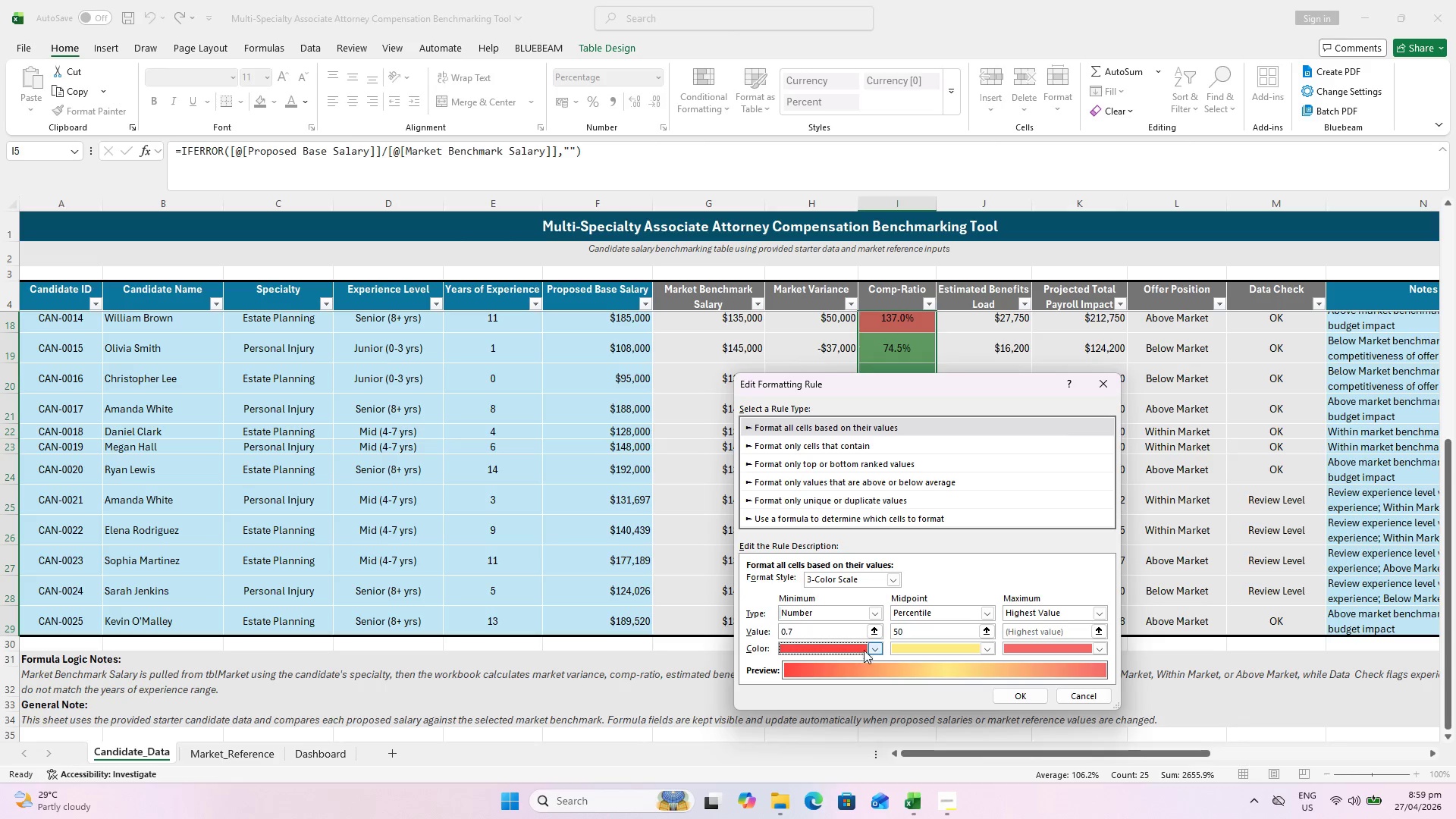 
left_click([875, 644])
 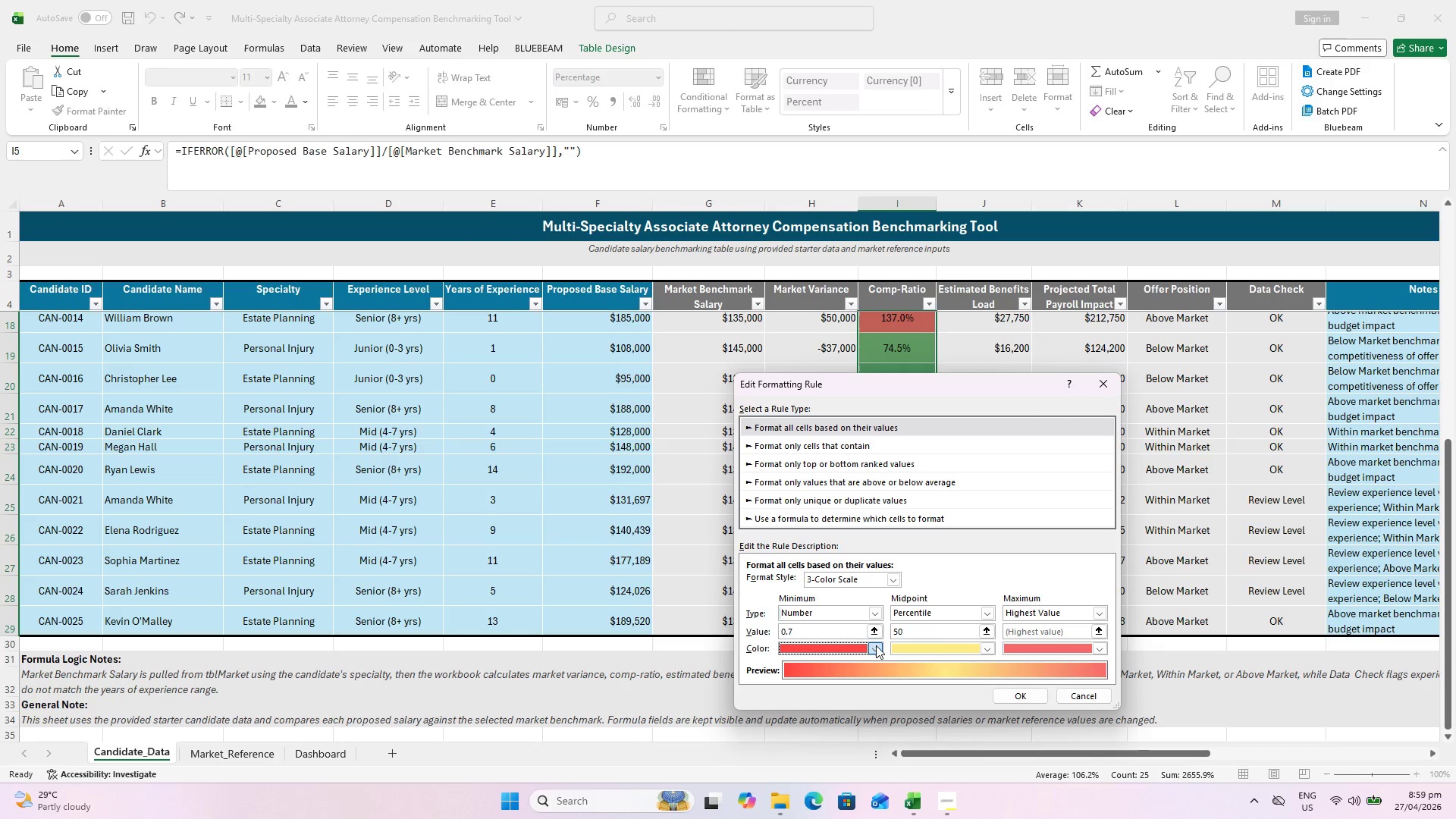 
left_click([876, 645])
 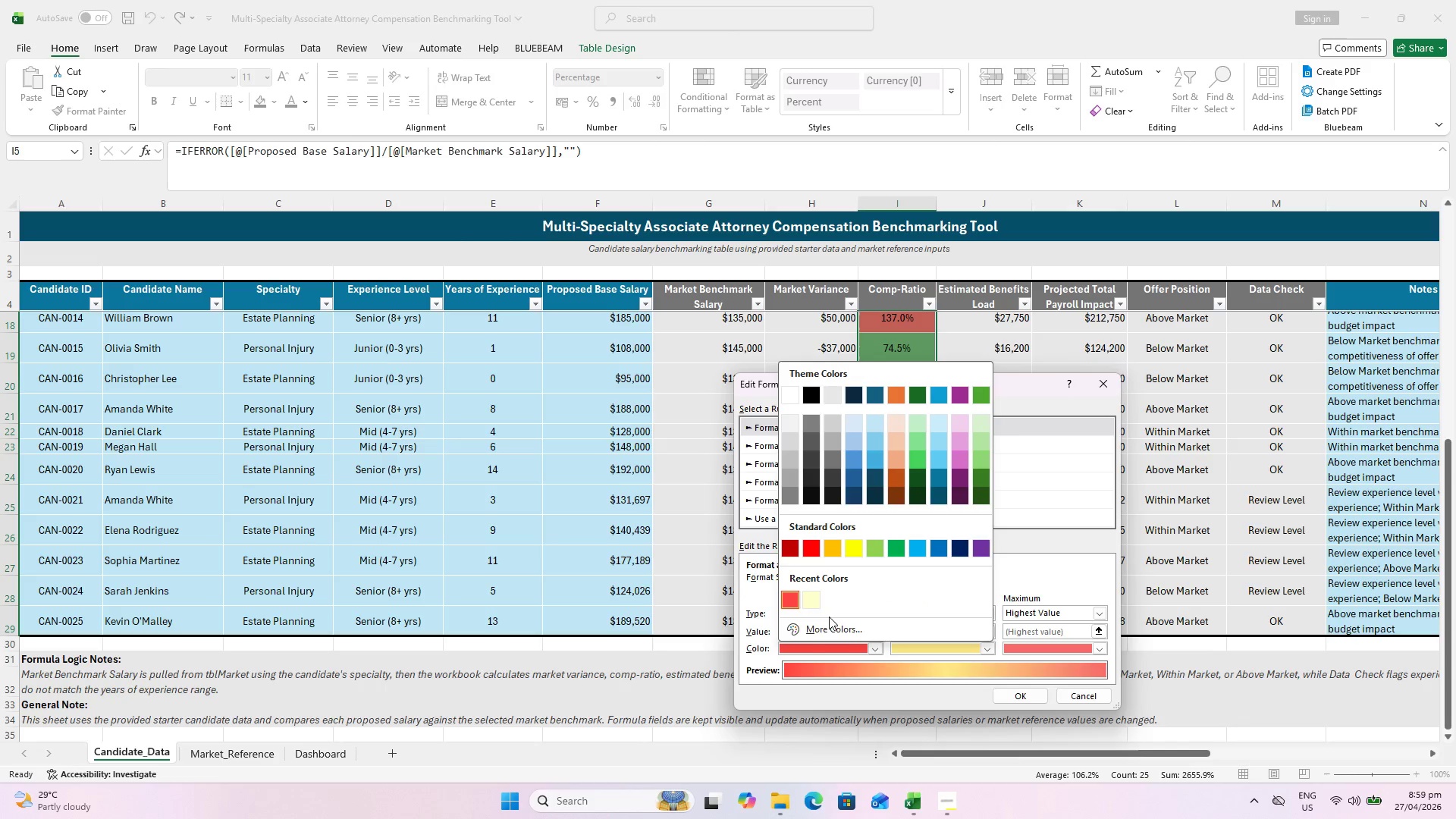 
left_click([836, 629])
 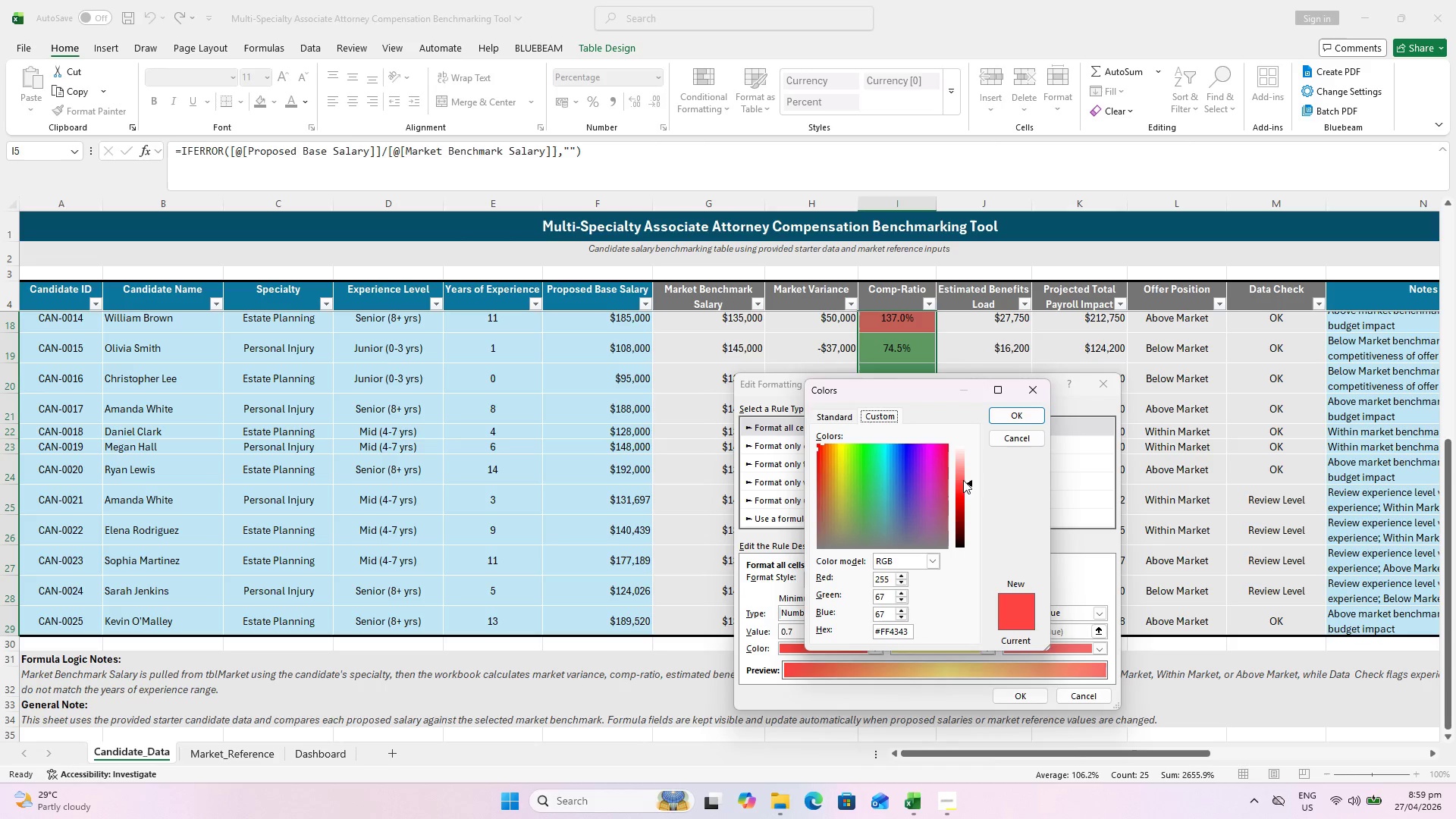 
left_click_drag(start_coordinate=[969, 482], to_coordinate=[969, 475])
 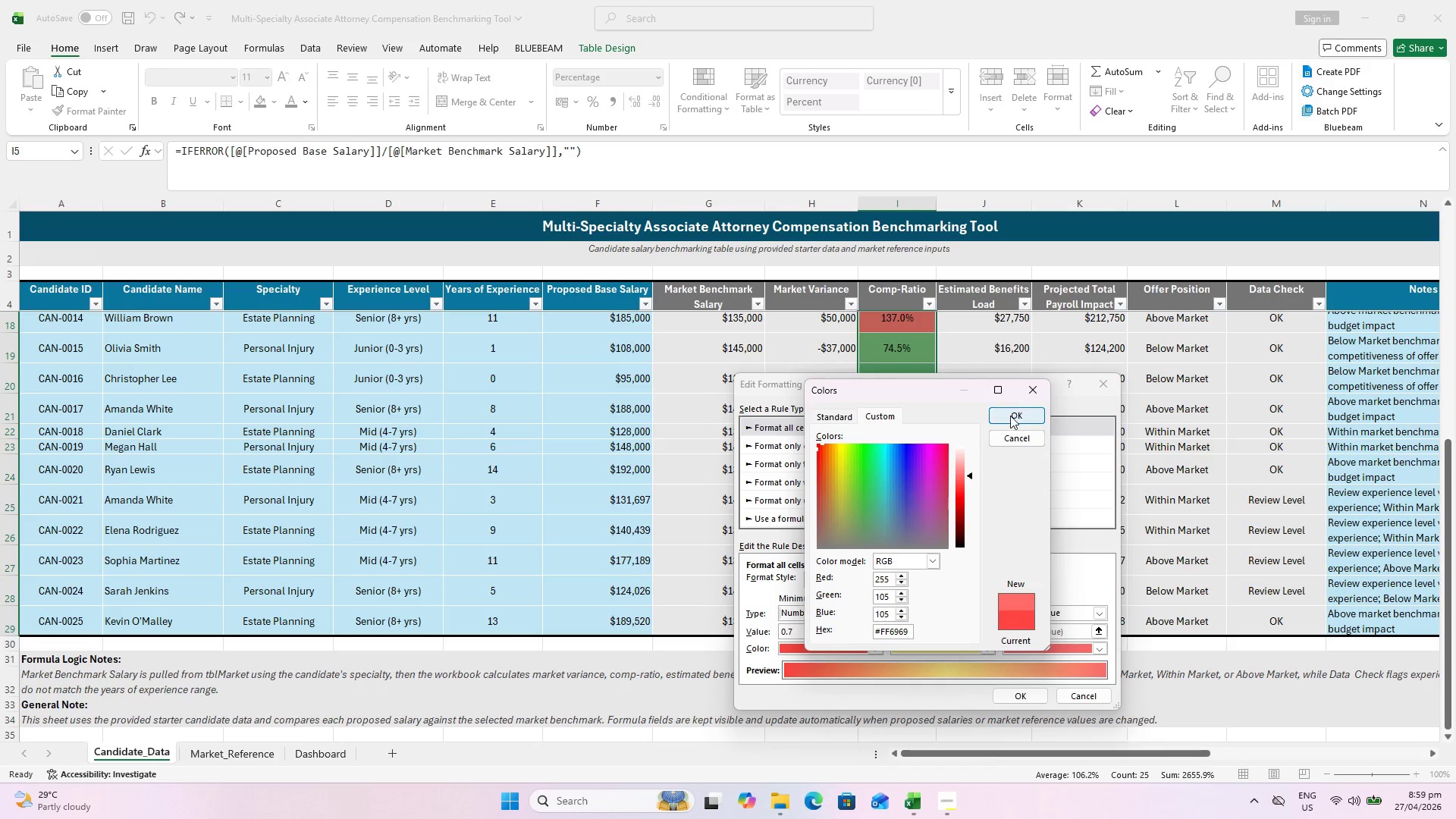 
double_click([1010, 416])
 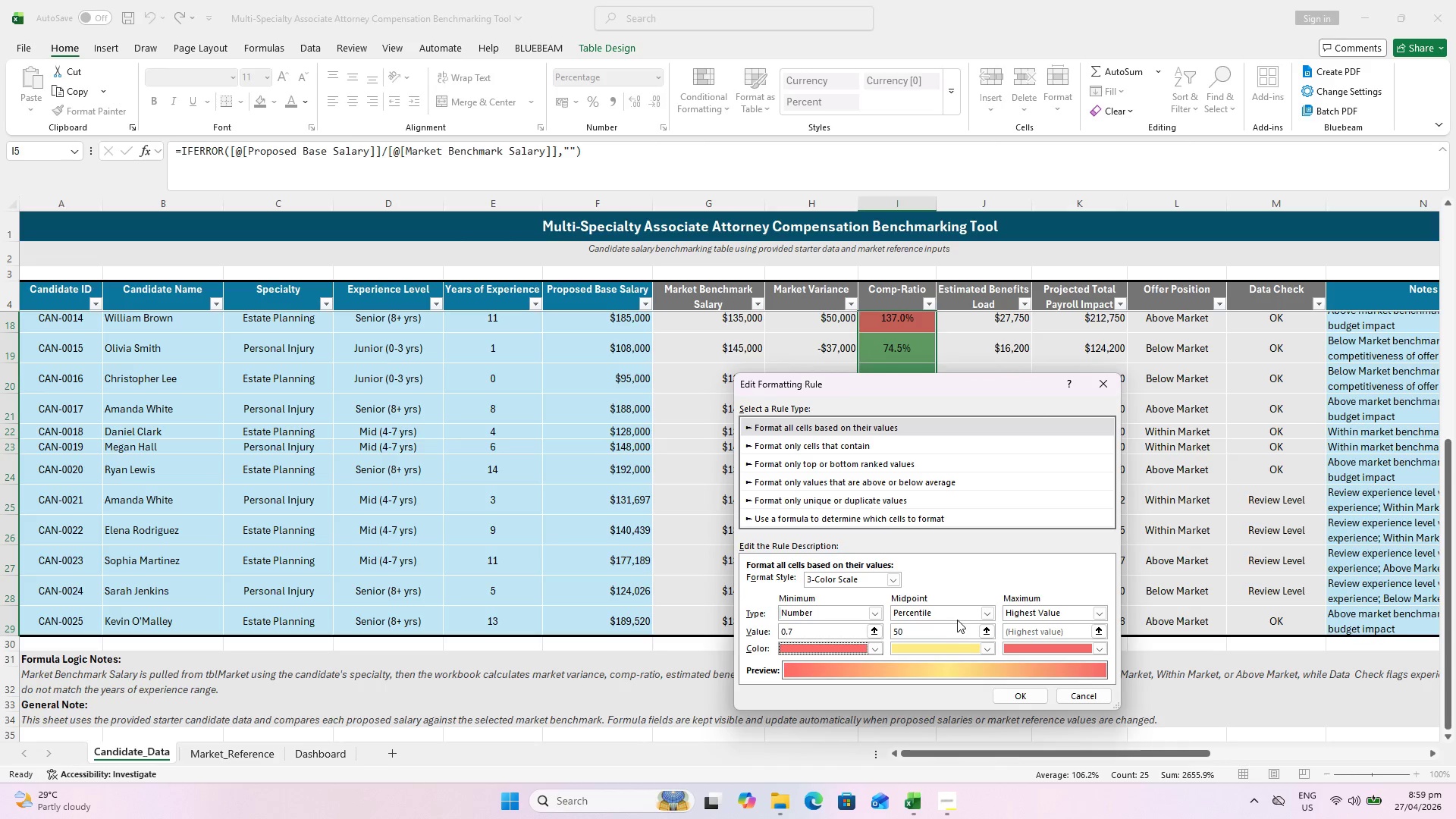 
left_click([993, 612])
 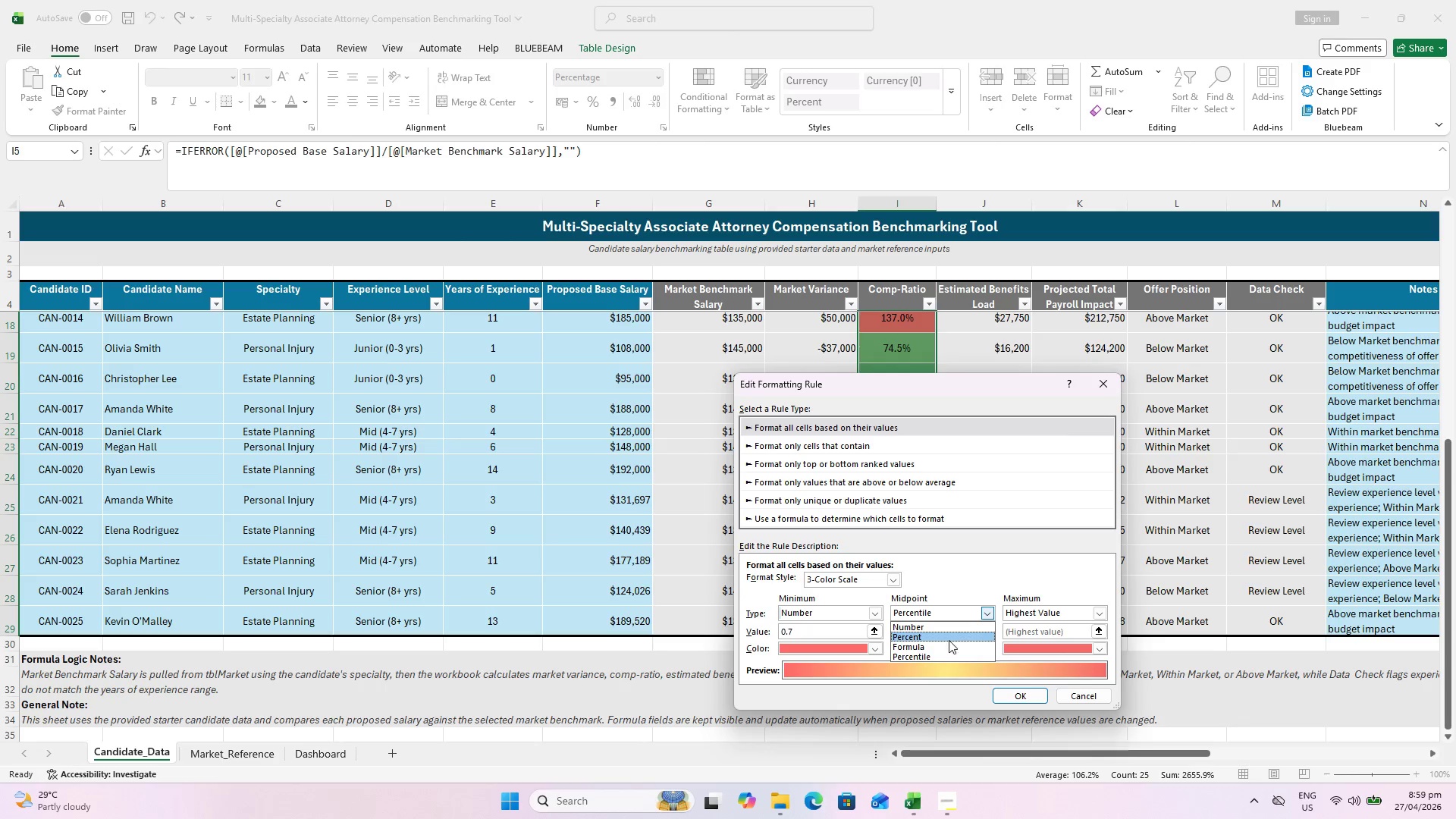 
left_click([946, 627])
 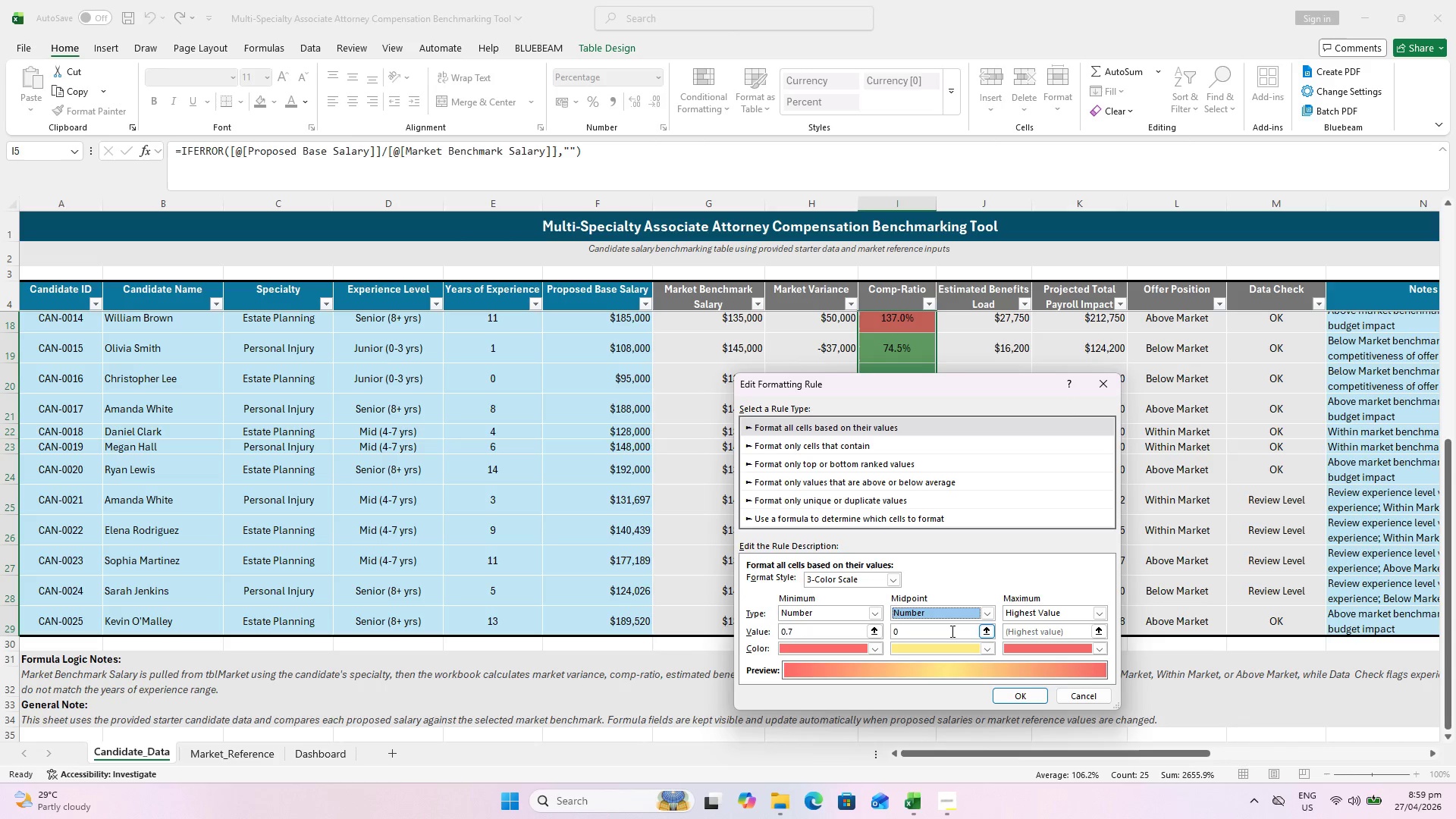 
left_click([949, 635])
 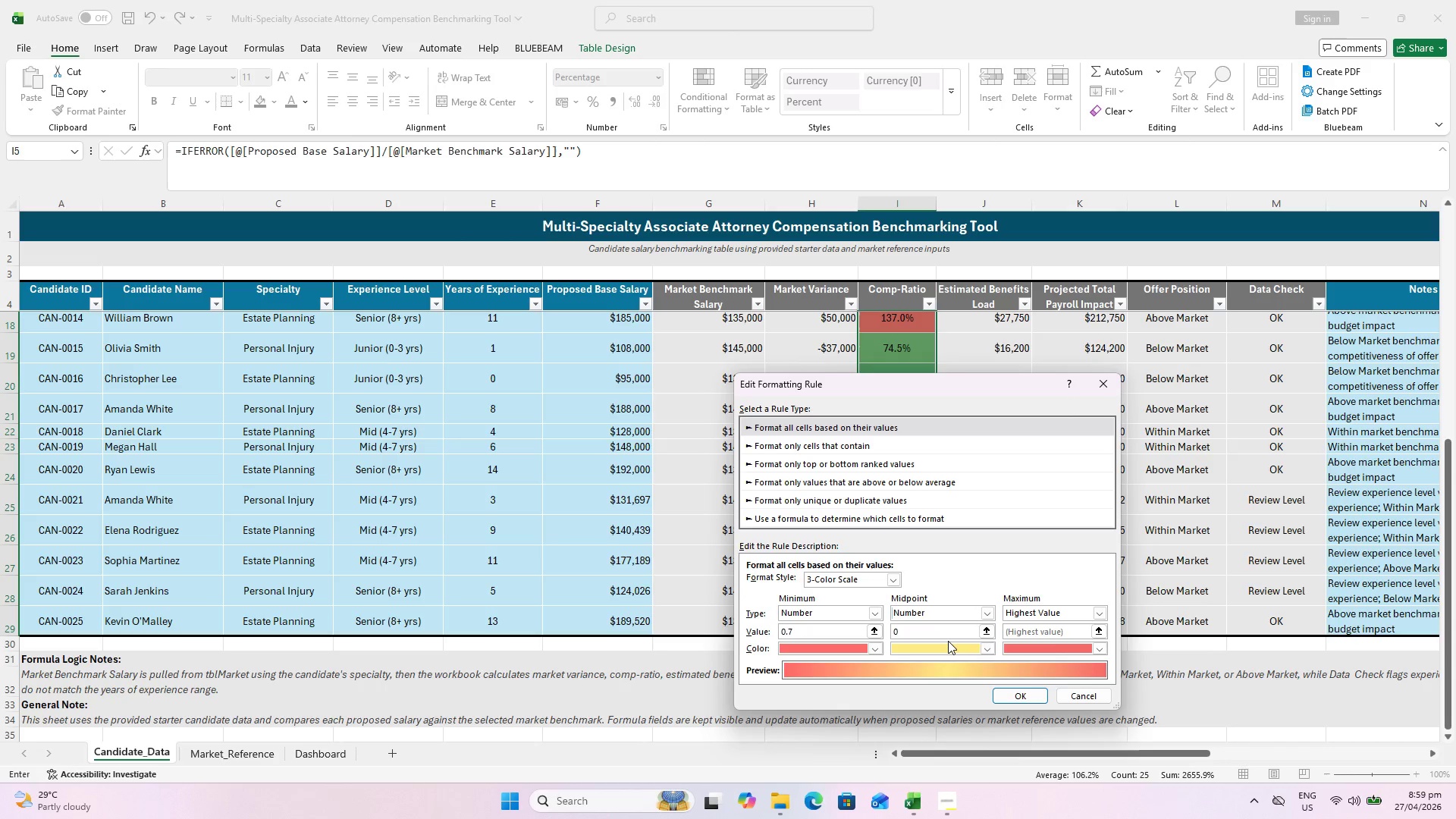 
key(Period)
 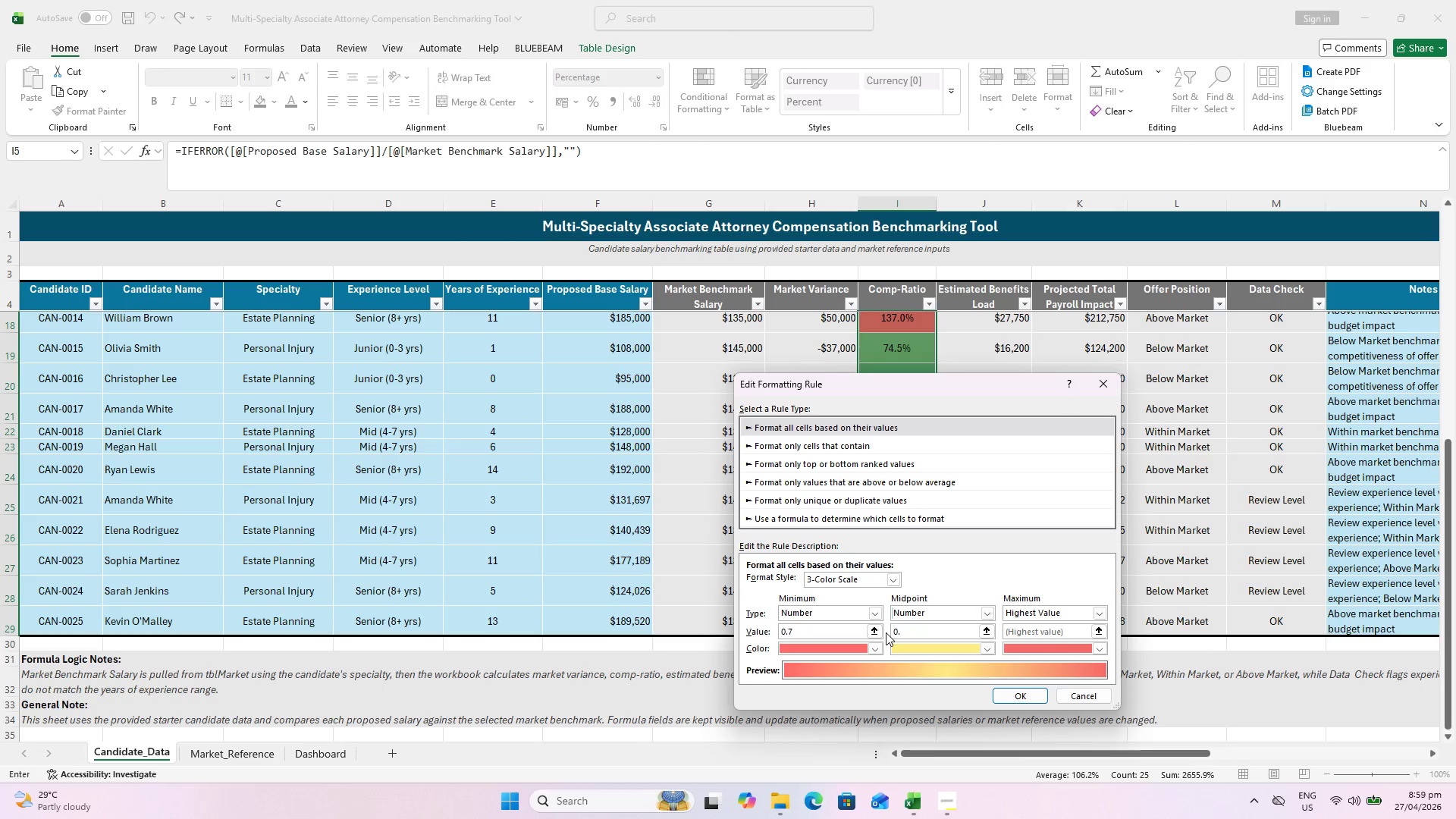 
key(Backspace)
 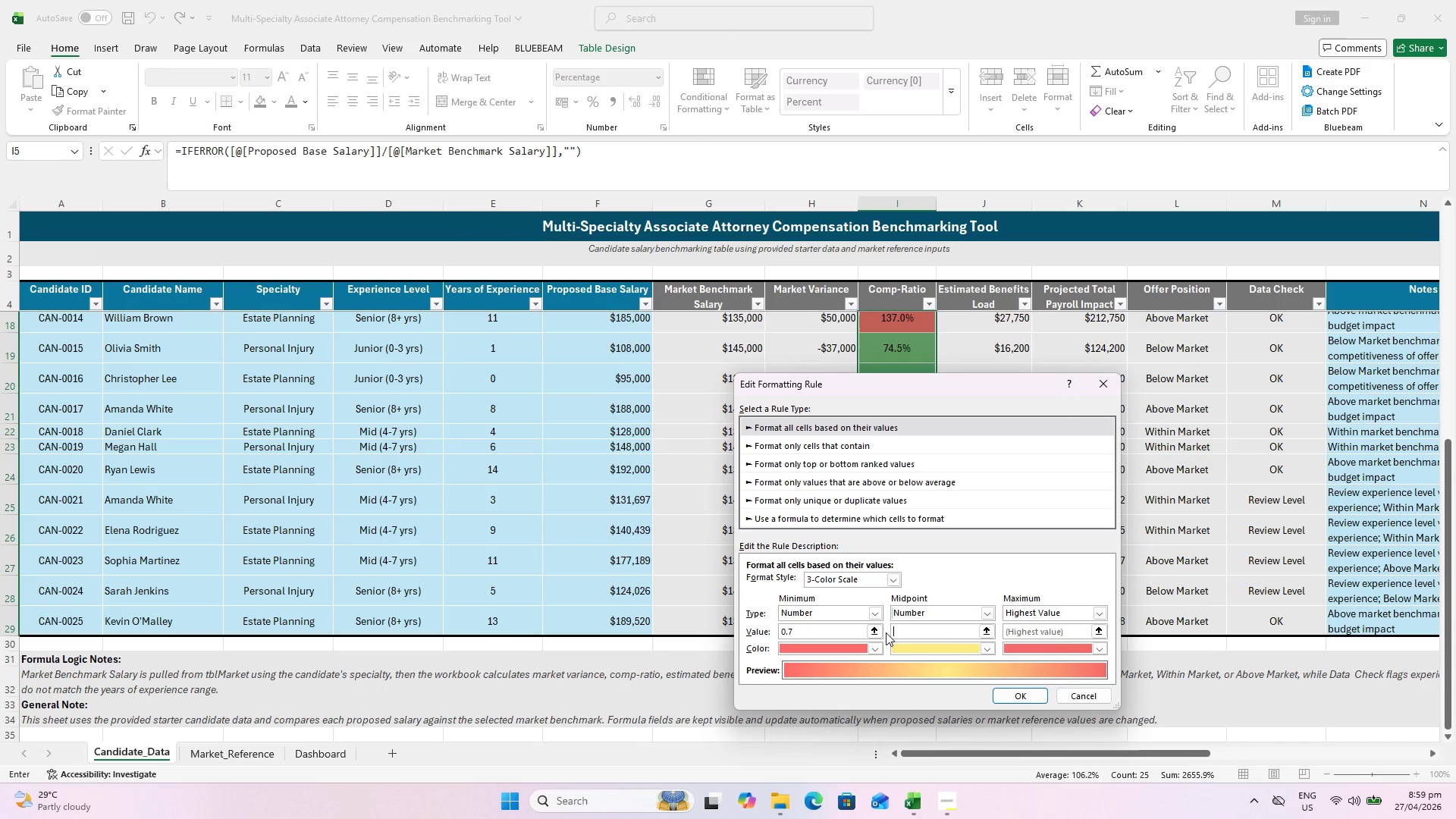 
key(Backspace)
 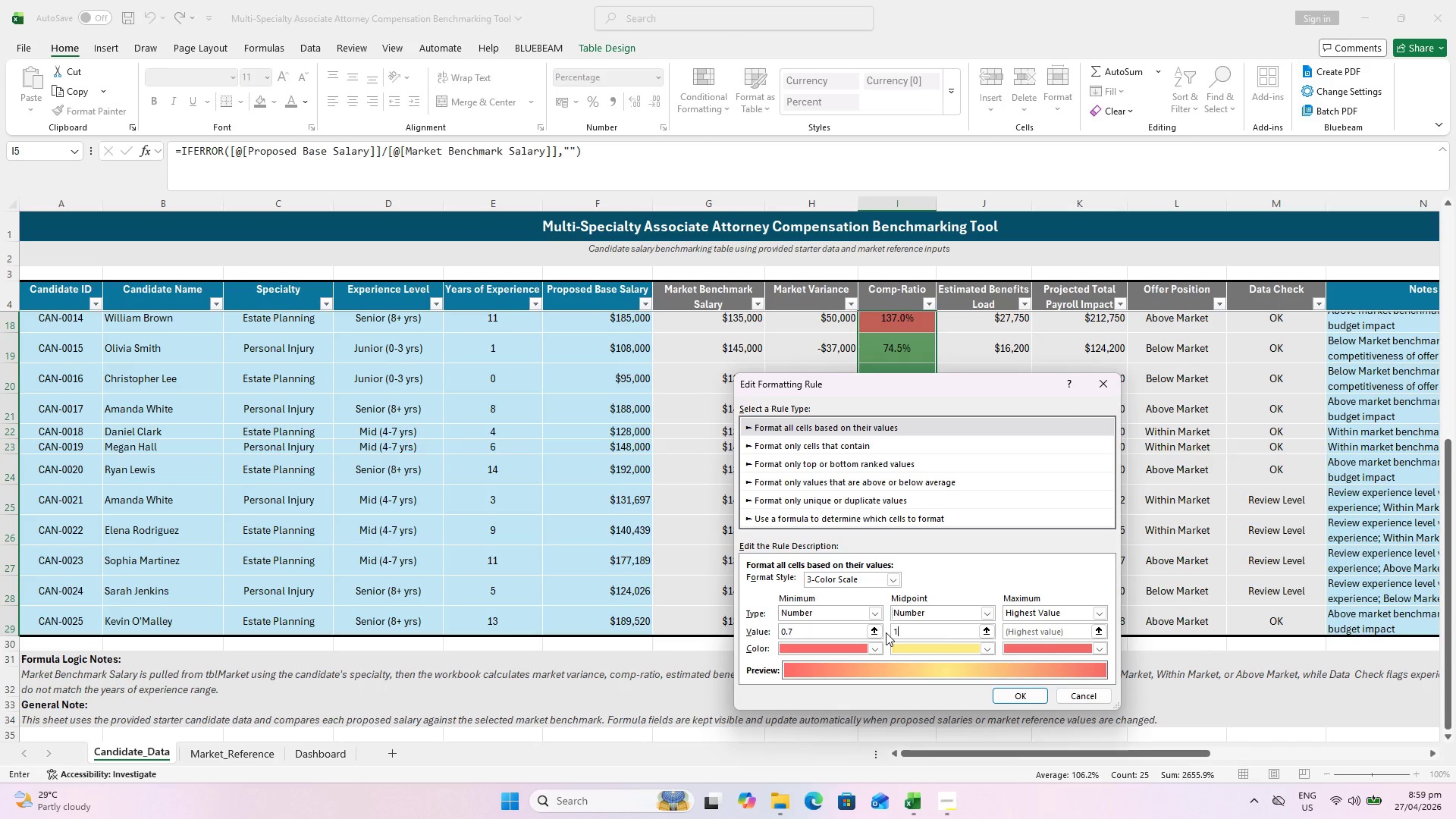 
key(1)
 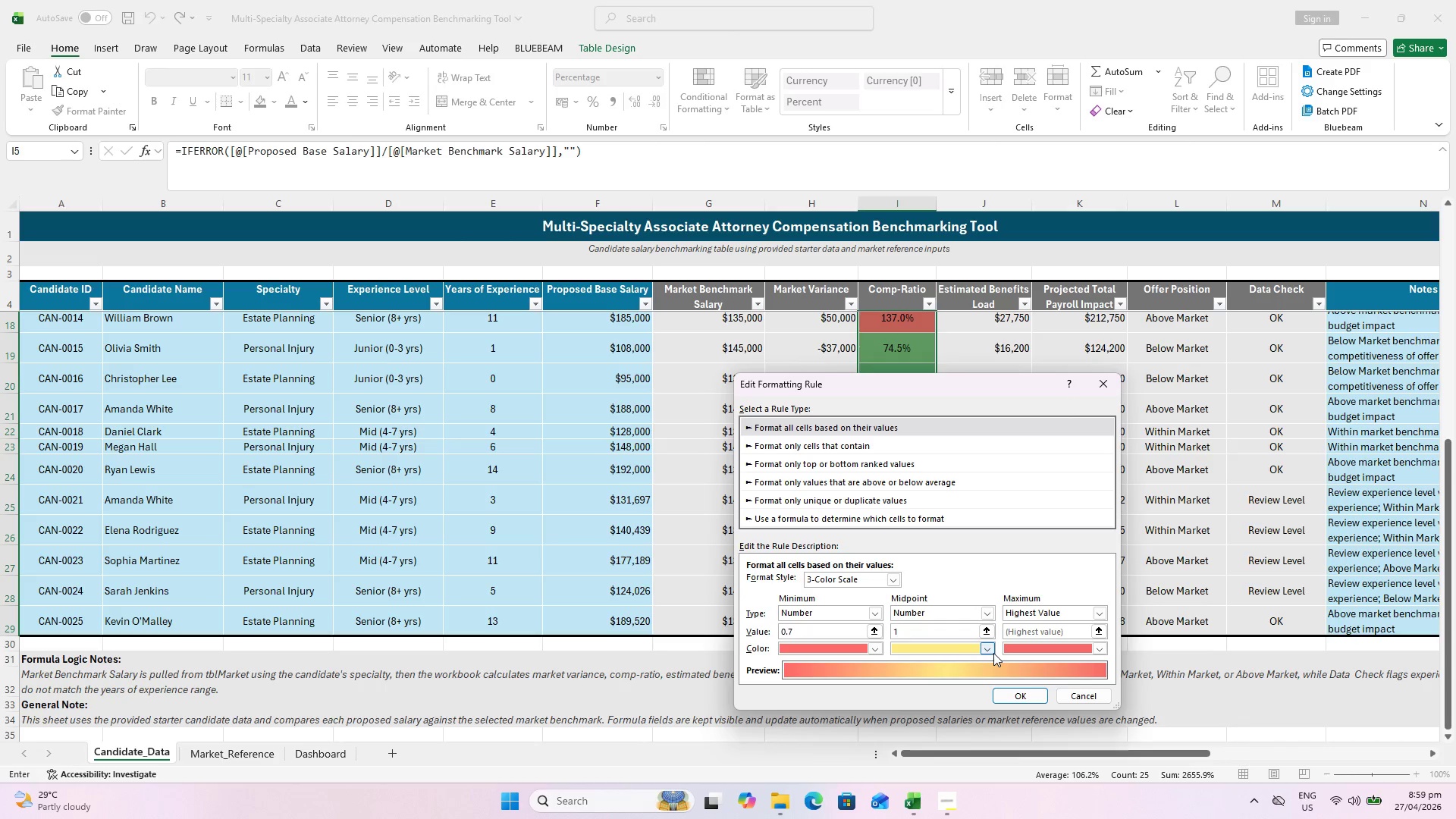 
mouse_move([1076, 630])
 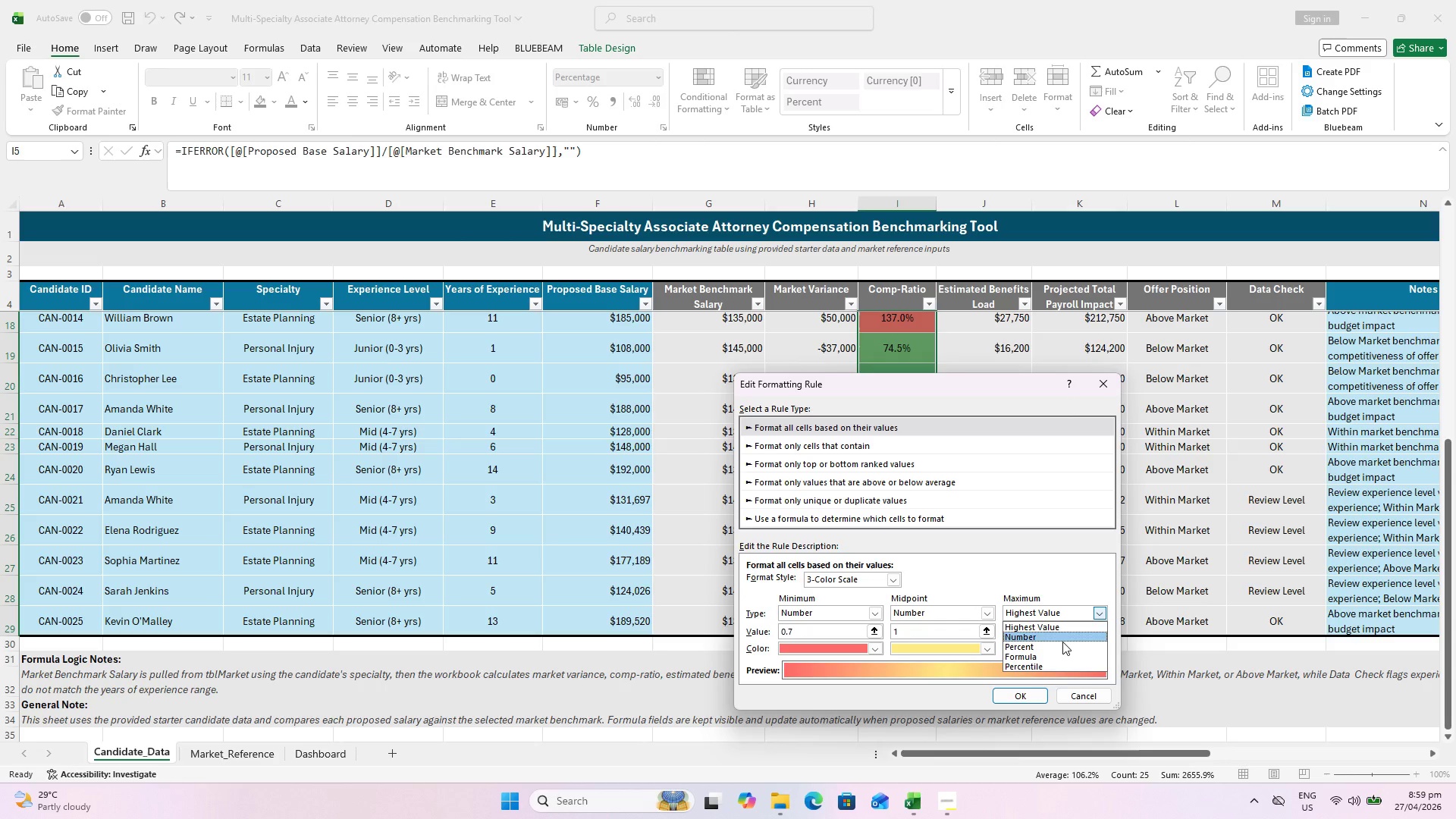 
left_click([1062, 642])
 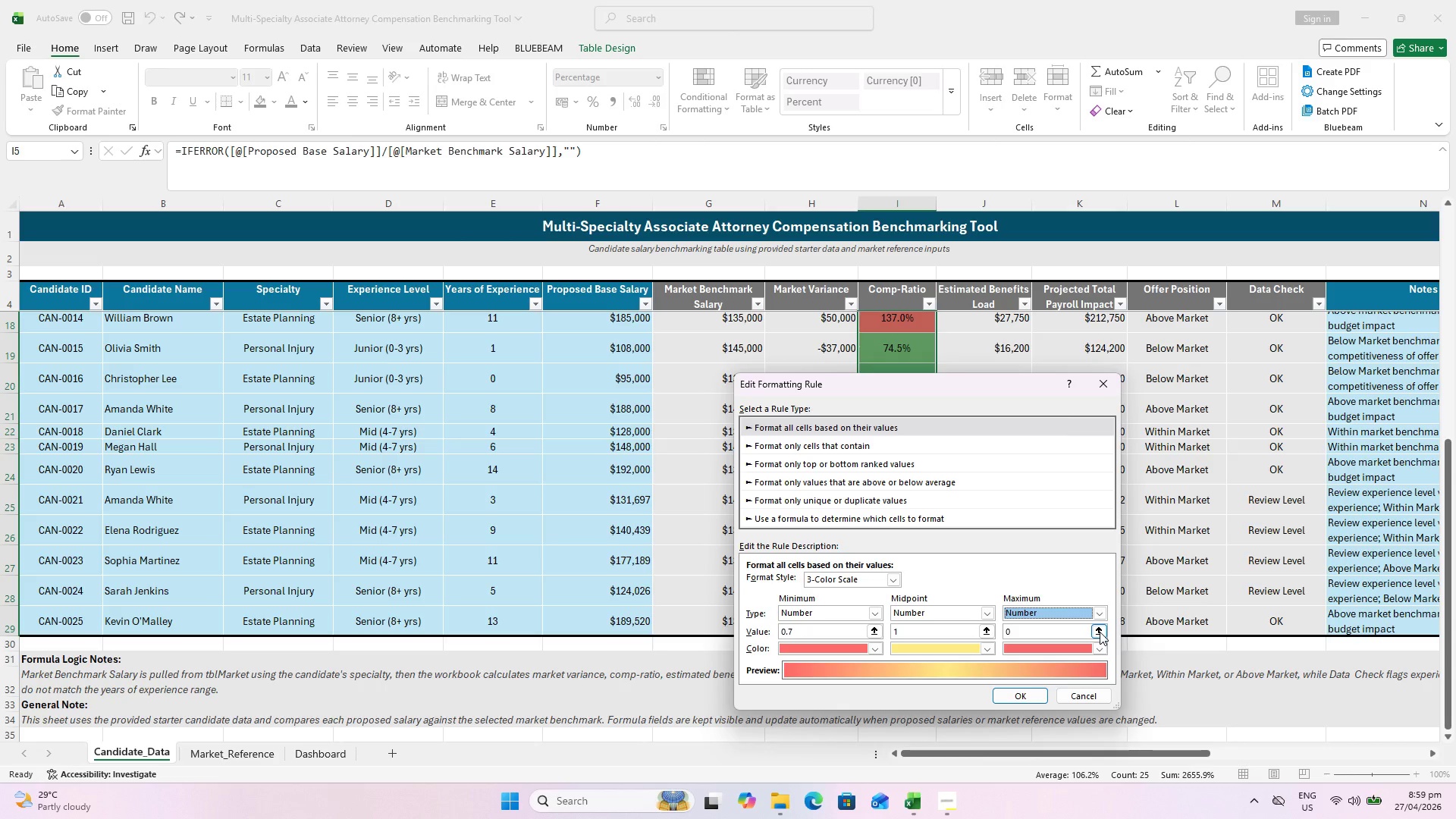 
left_click([1100, 632])
 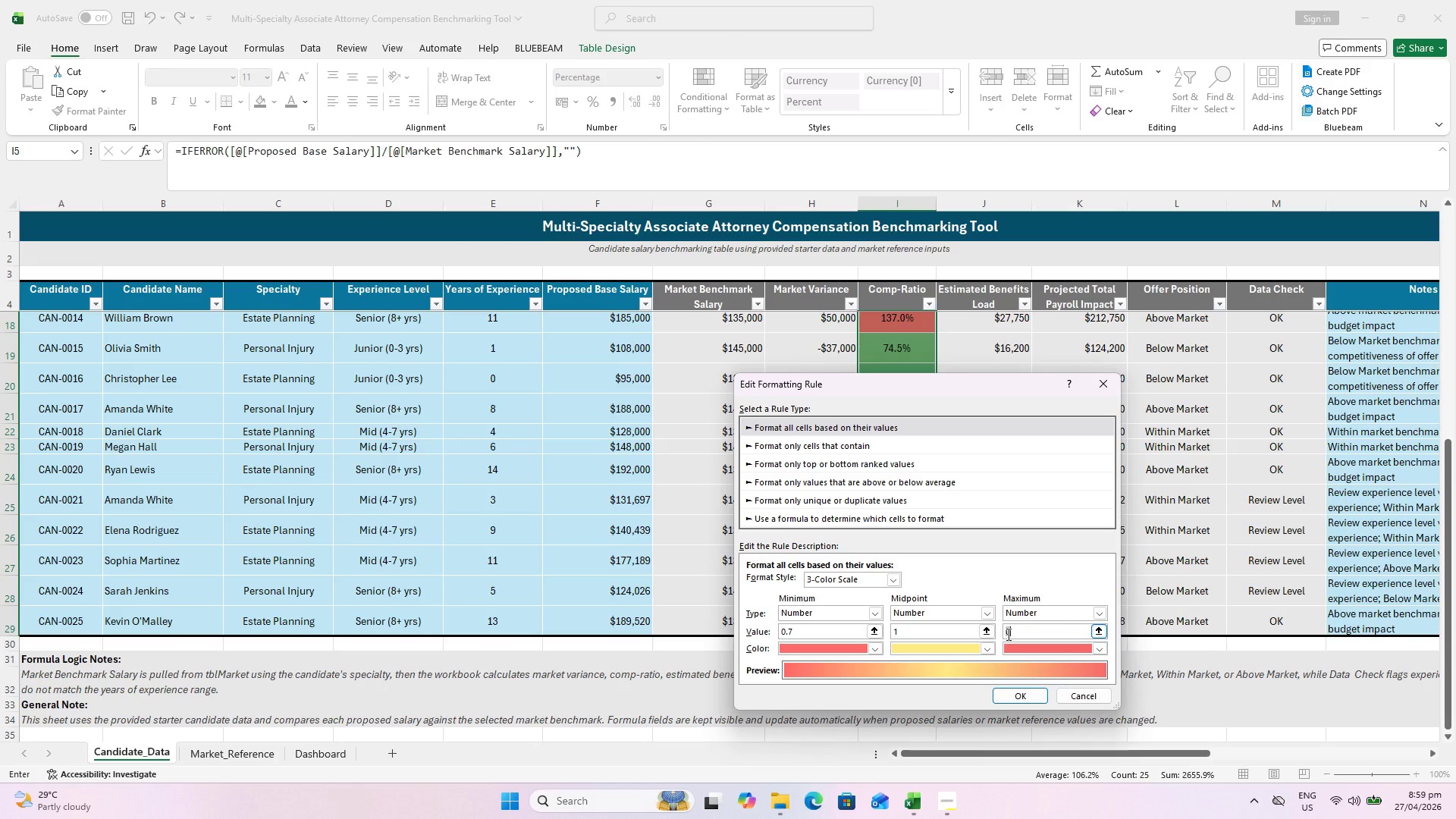 
key(Backspace)
 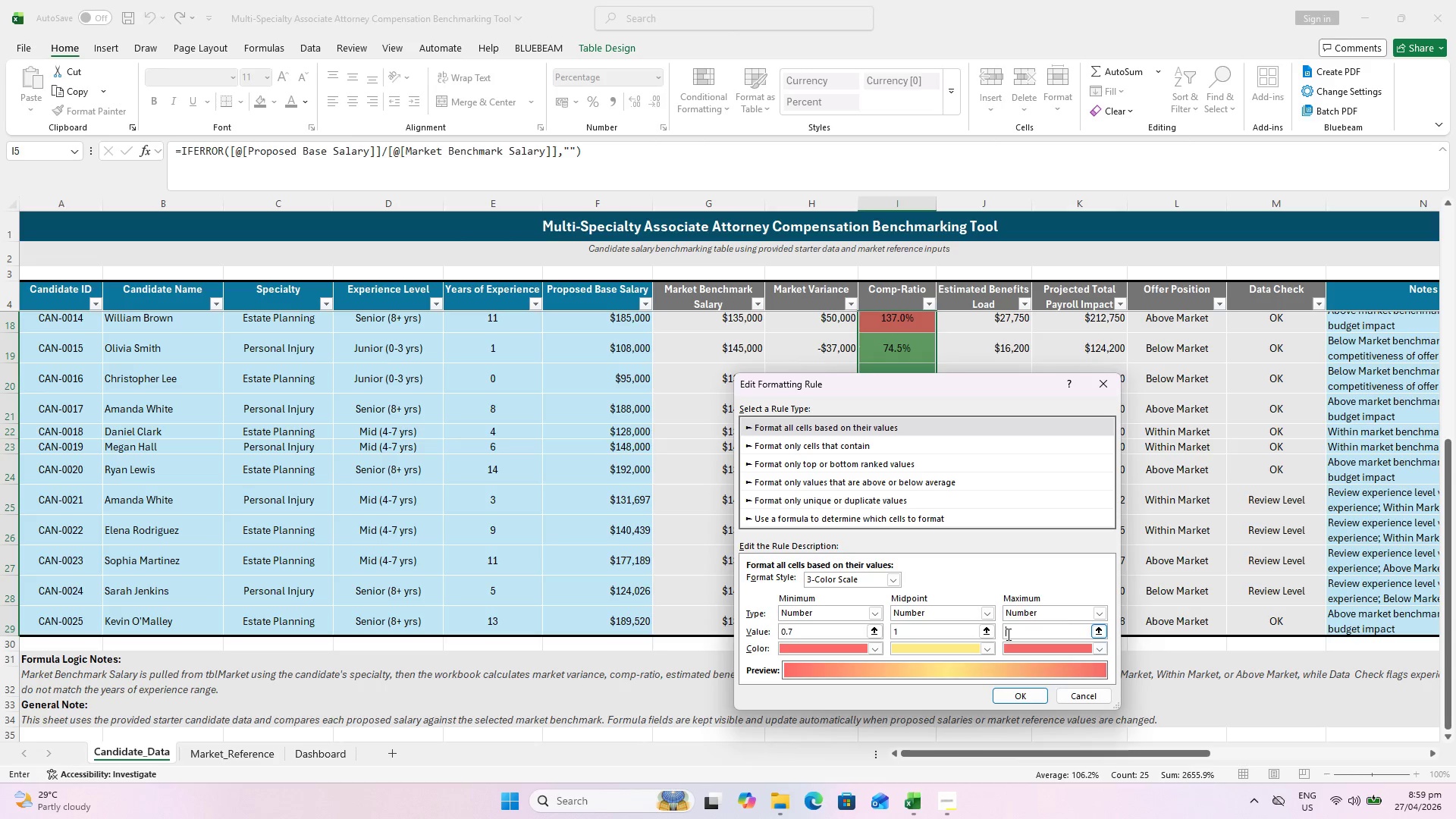 
key(1)
 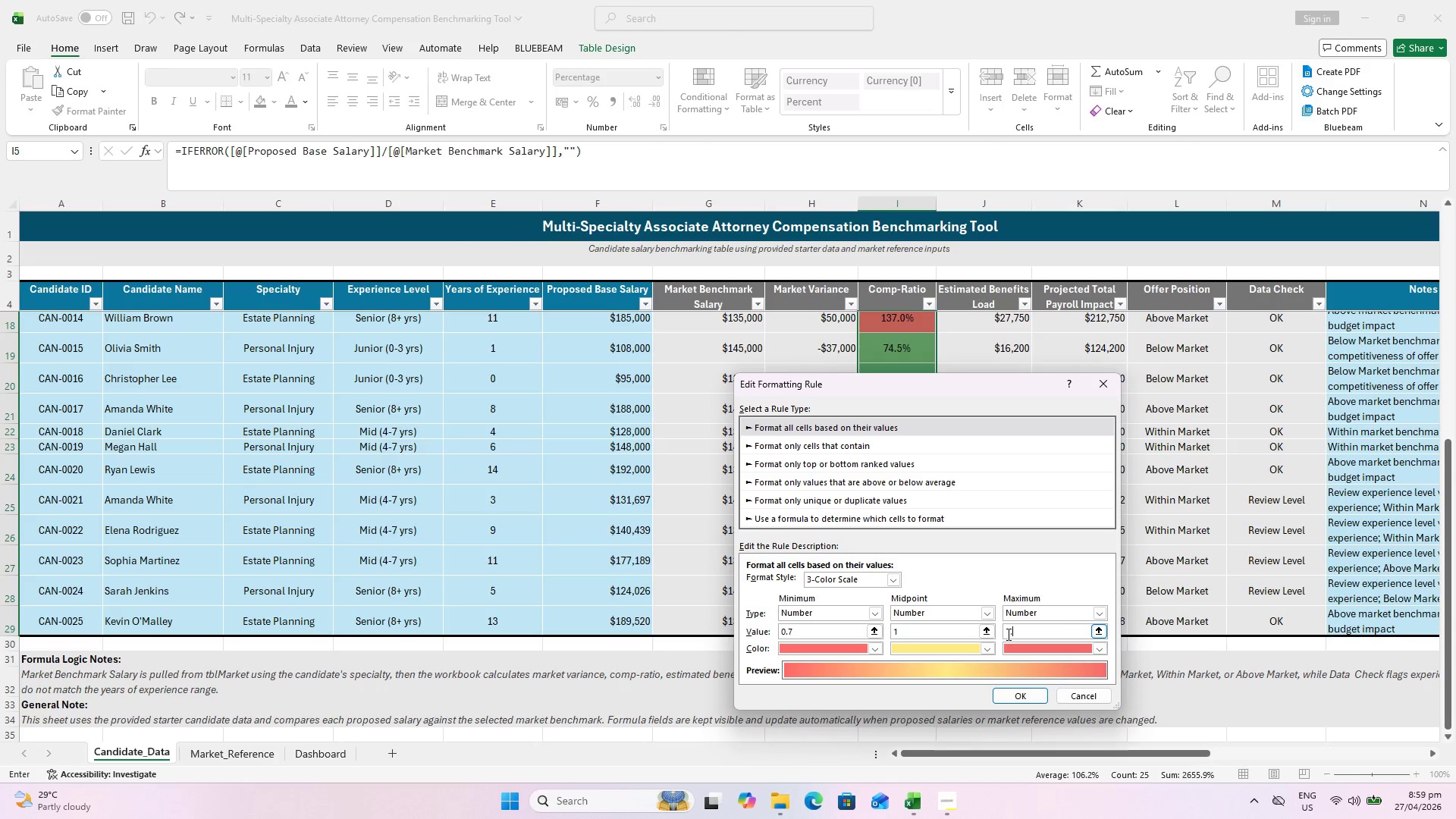 
key(Period)
 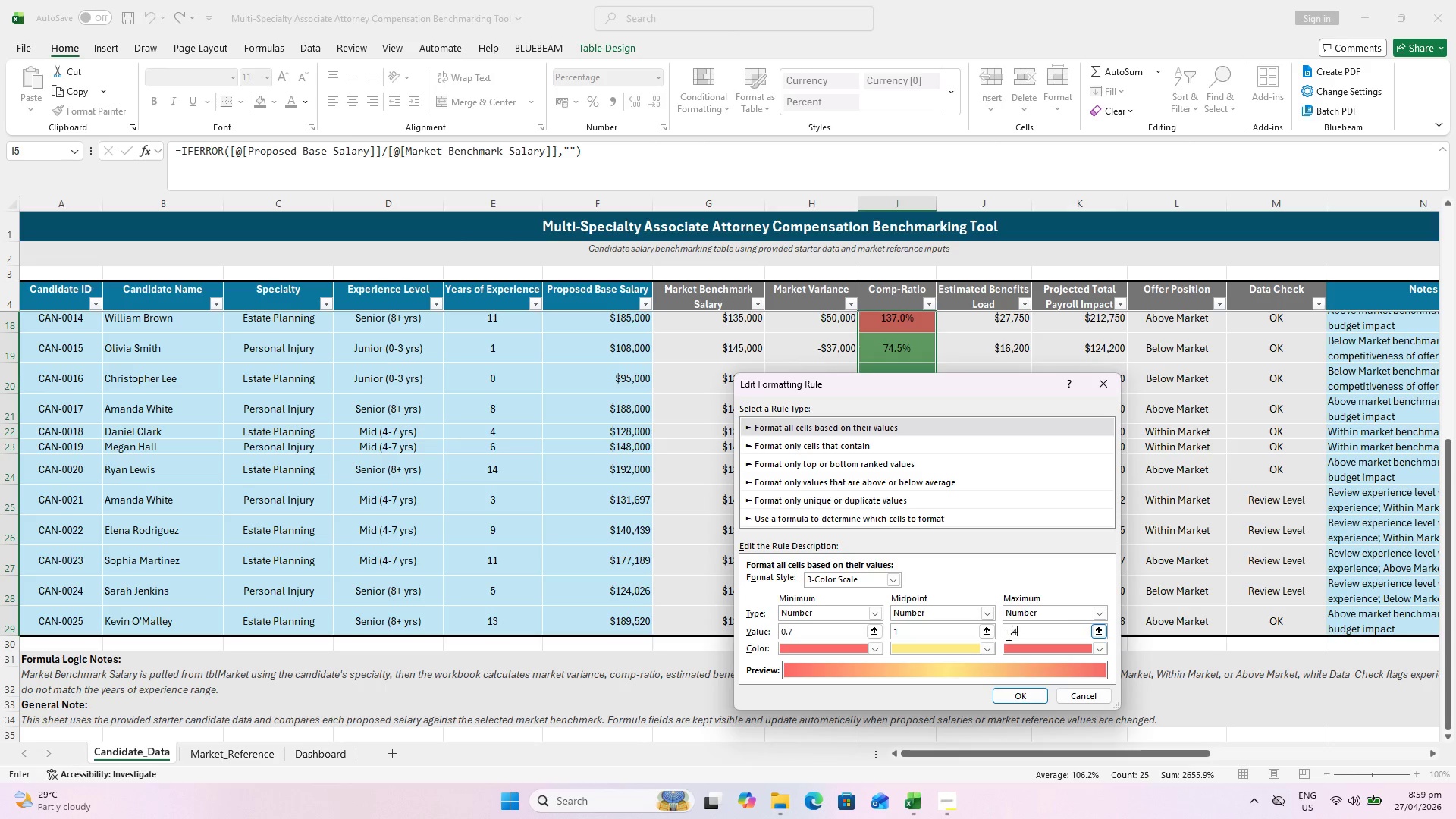 
key(4)
 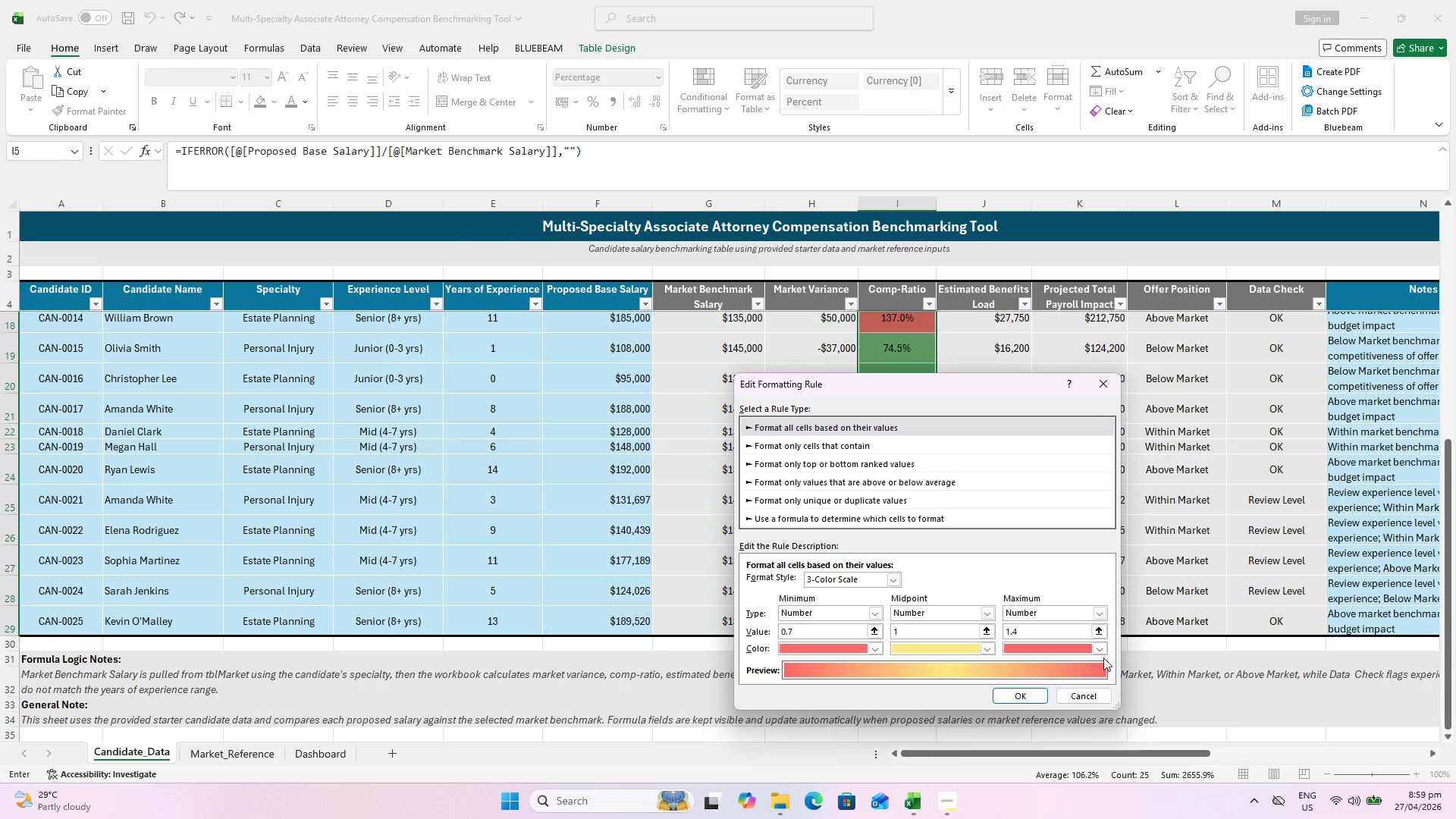 
left_click([1101, 649])
 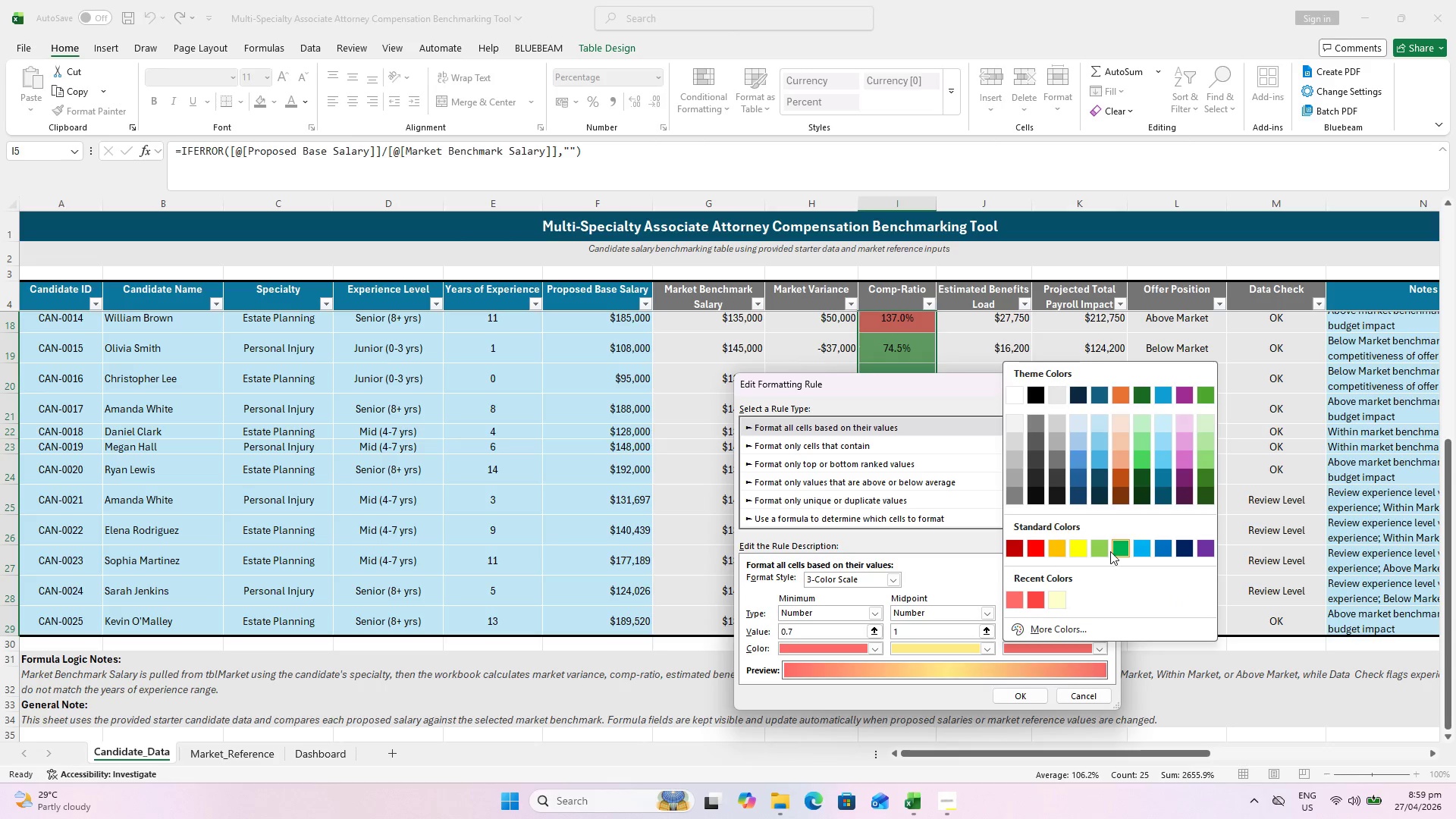 
left_click([1111, 551])
 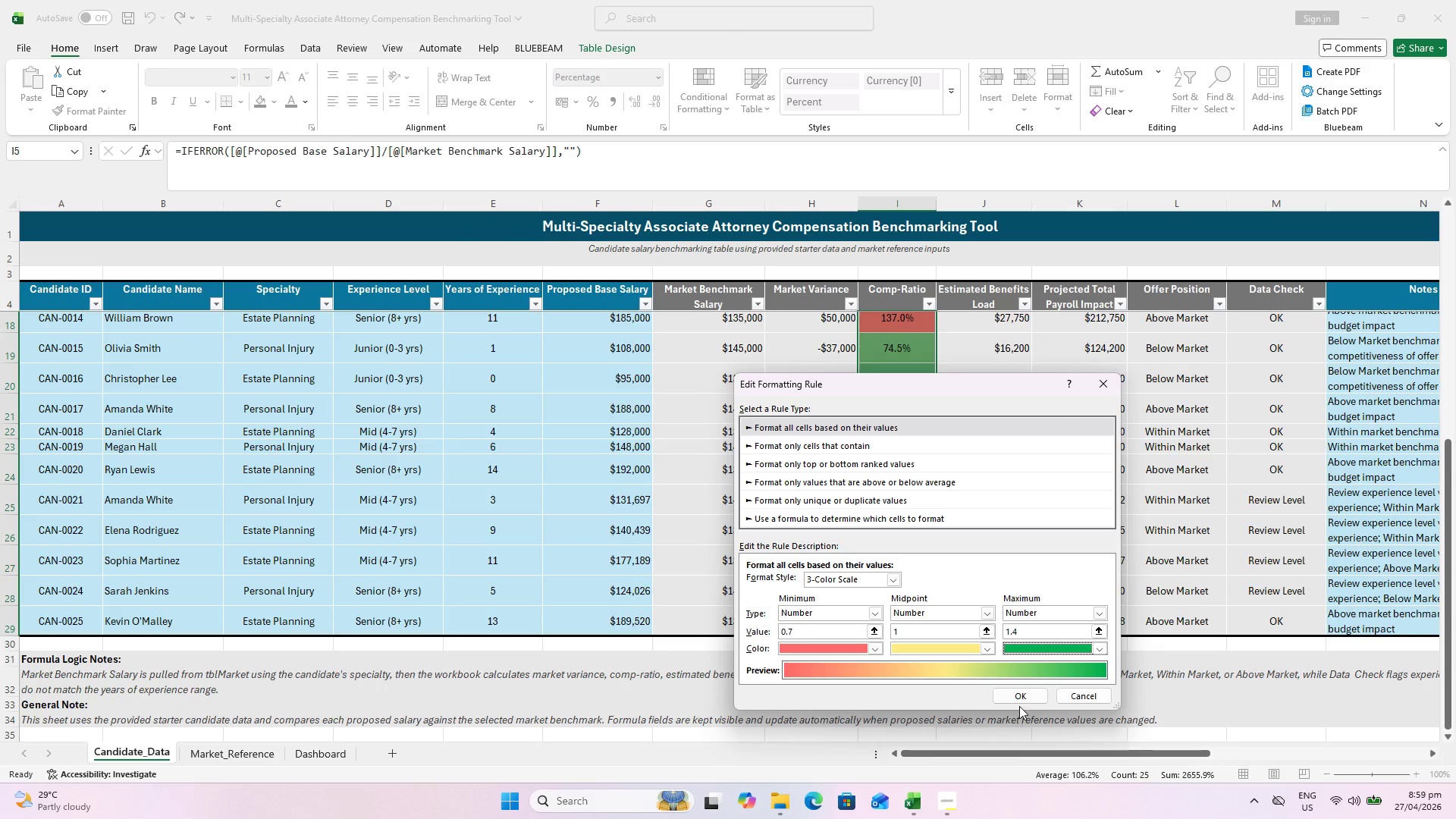 
left_click([1022, 697])
 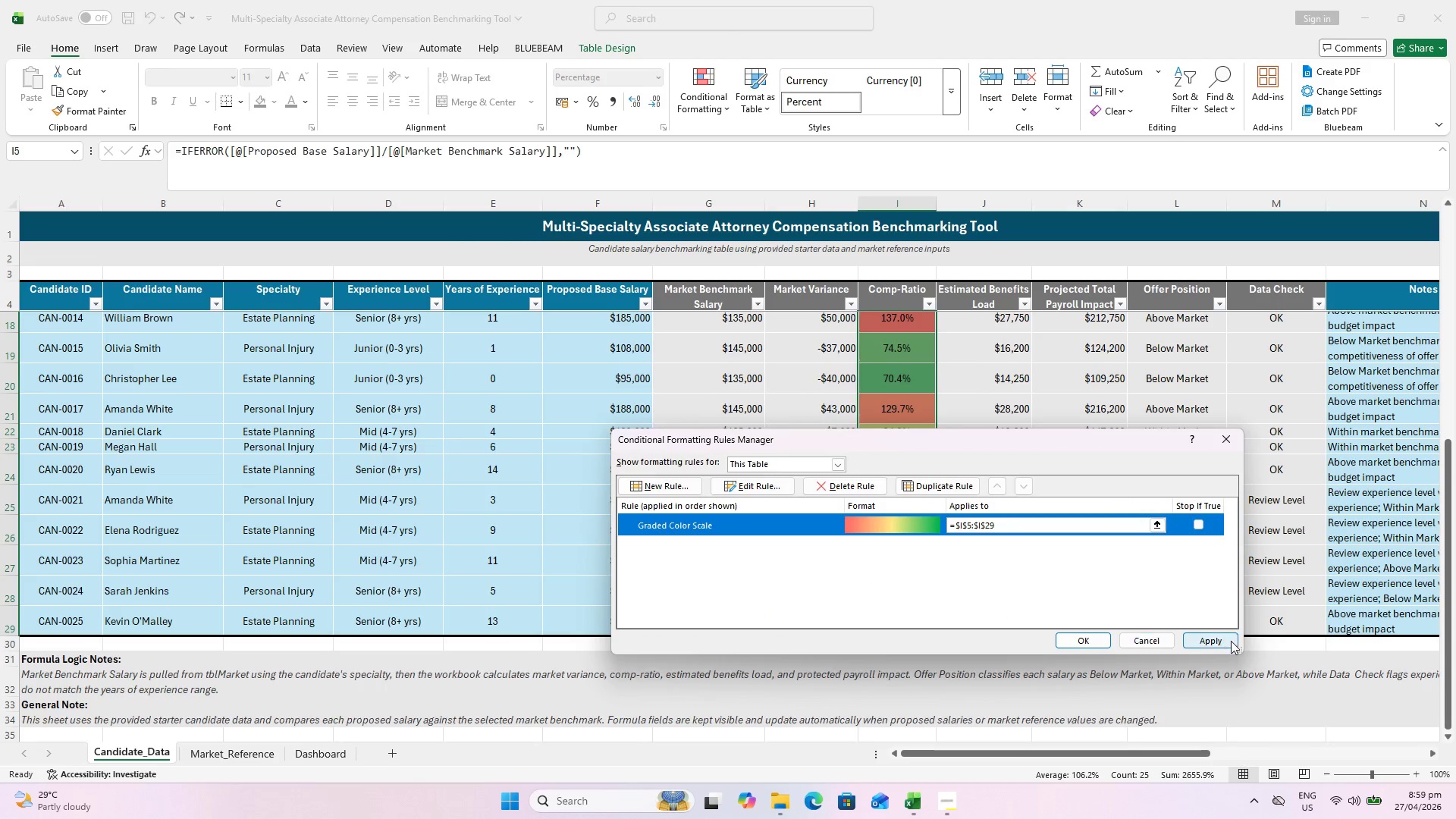 
left_click([1221, 642])
 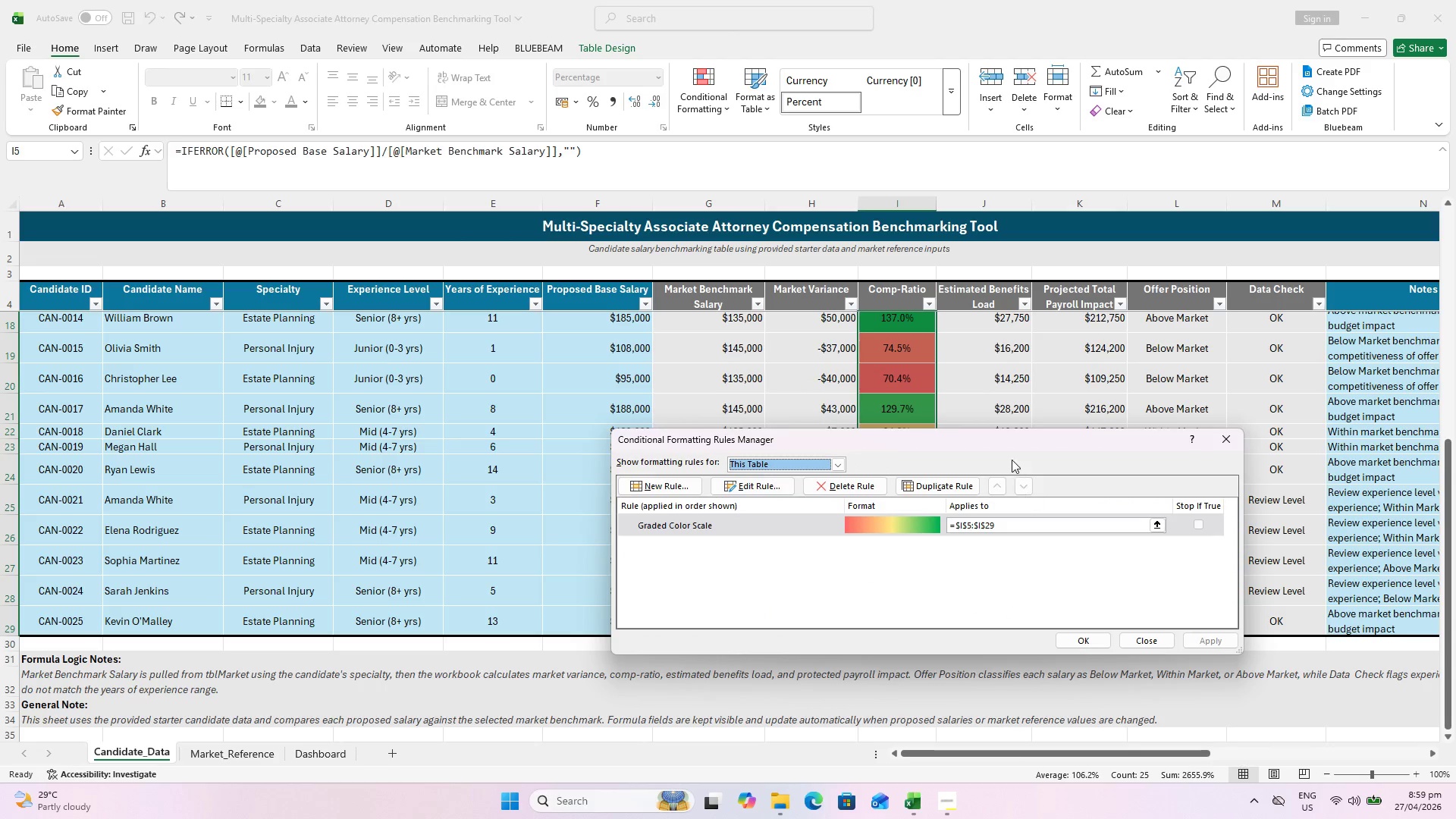 
left_click_drag(start_coordinate=[1004, 443], to_coordinate=[1036, 541])
 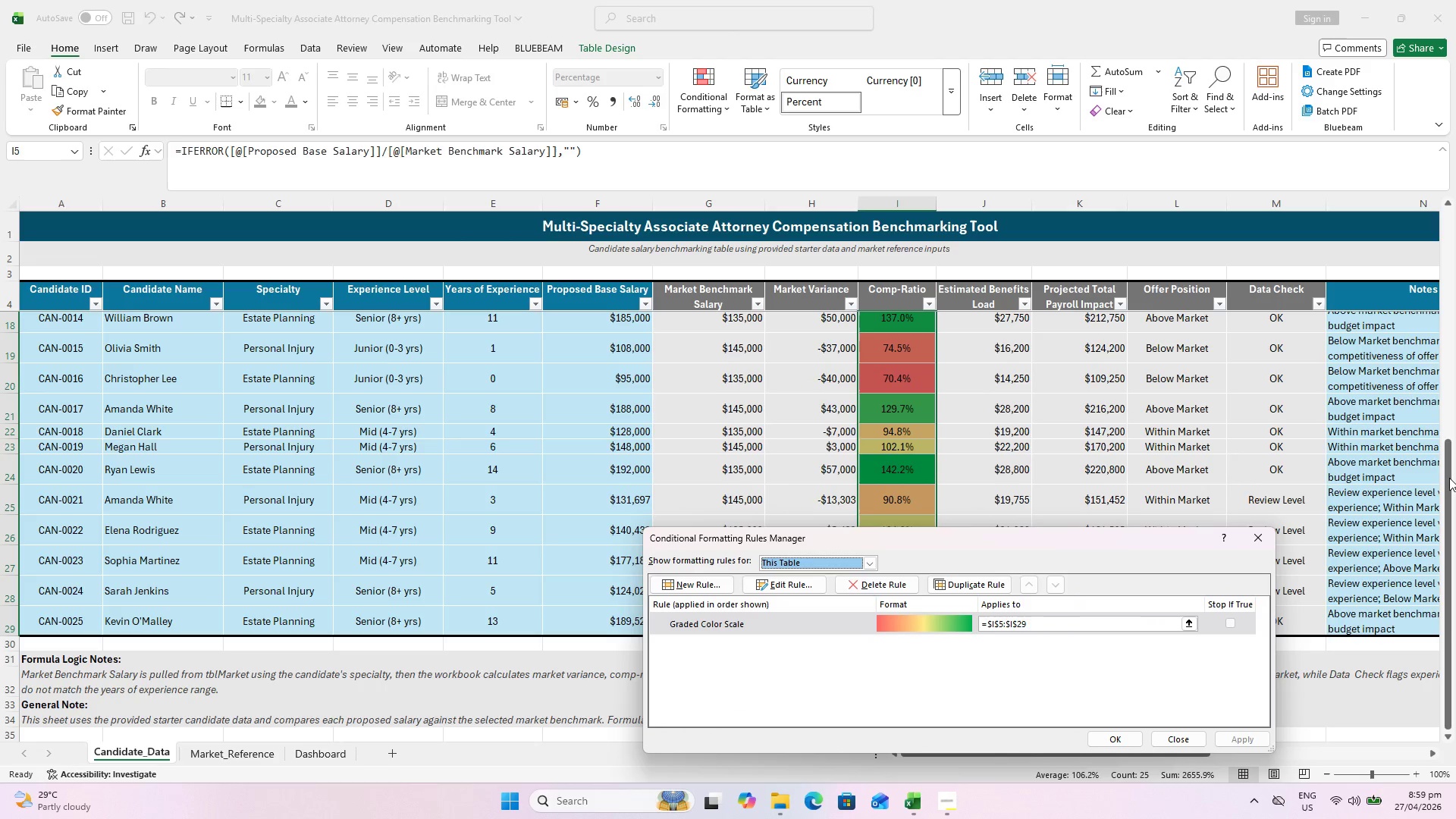 
left_click_drag(start_coordinate=[1449, 477], to_coordinate=[1451, 443])
 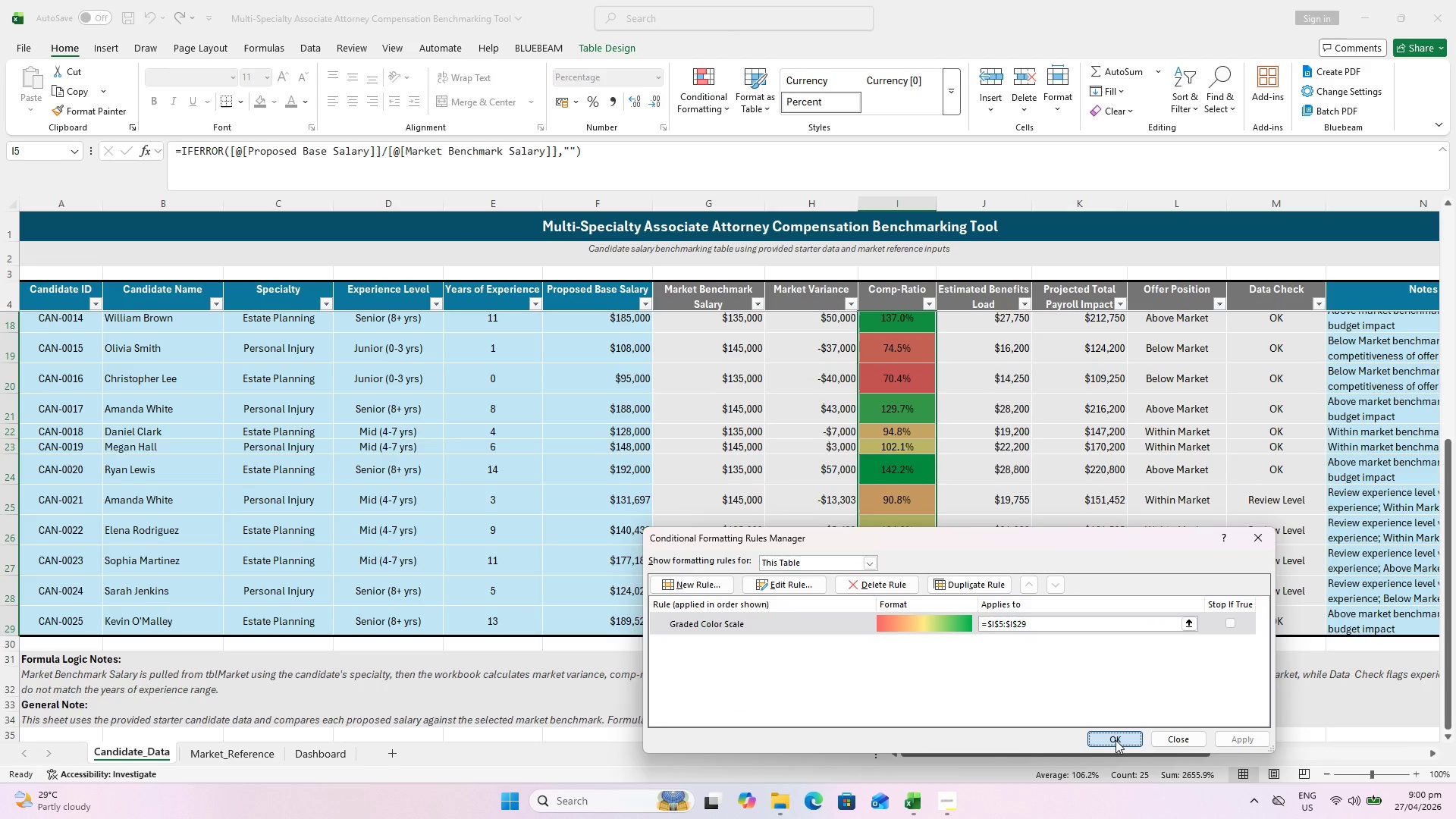 
scroll: coordinate [1009, 525], scroll_direction: up, amount: 13.0
 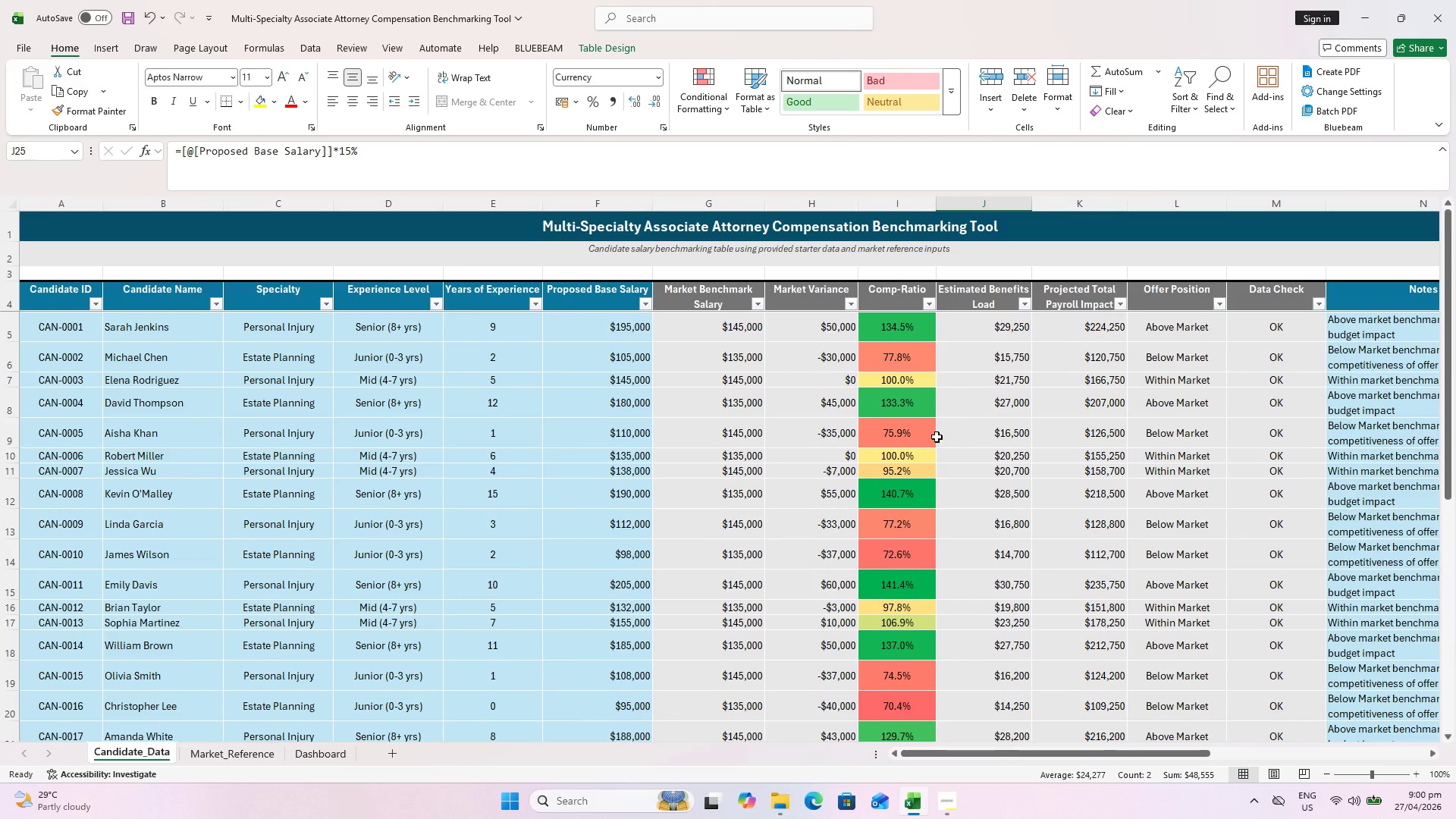 
left_click([934, 435])
 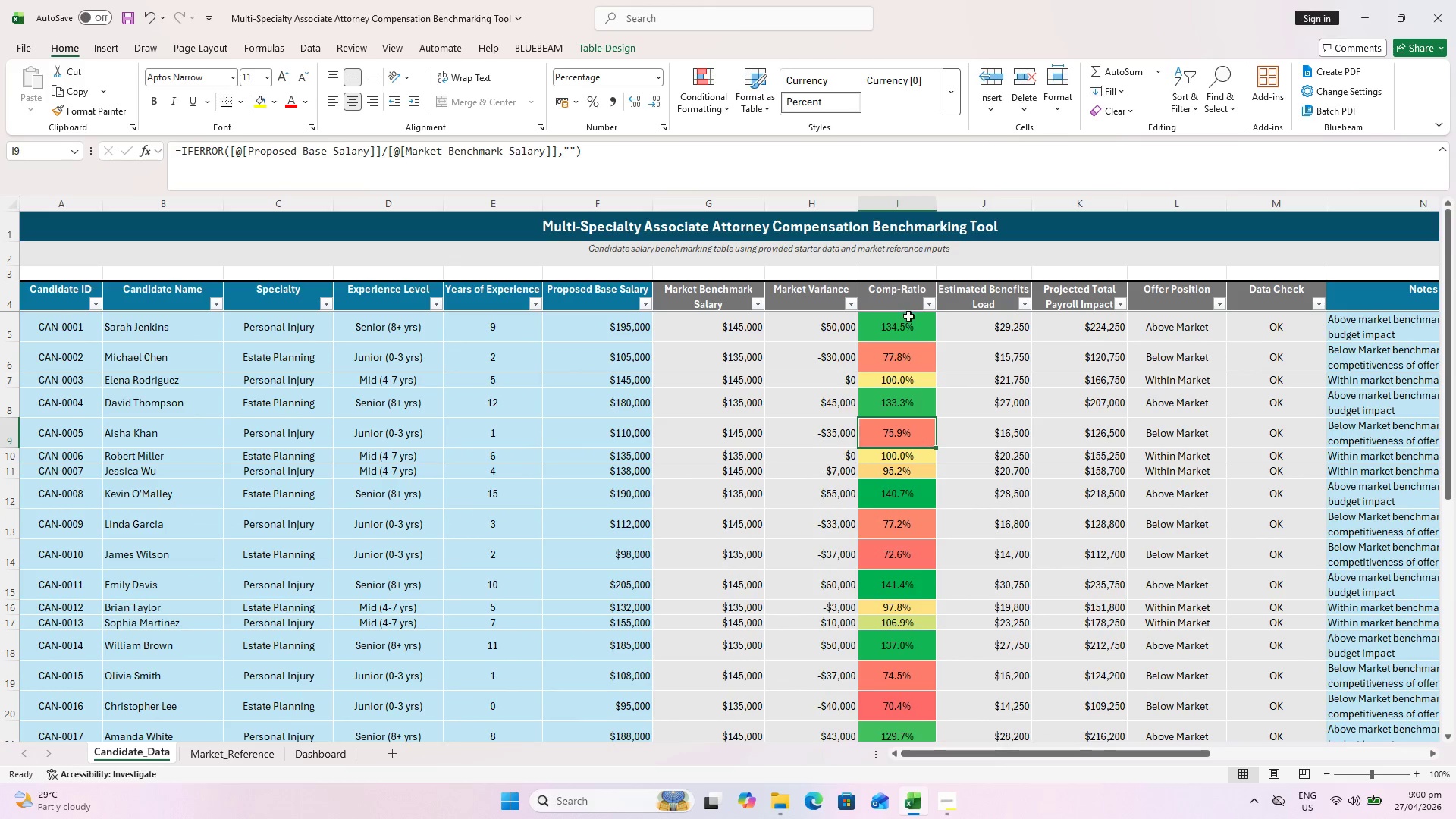 
hold_key(key=ShiftLeft, duration=0.69)
 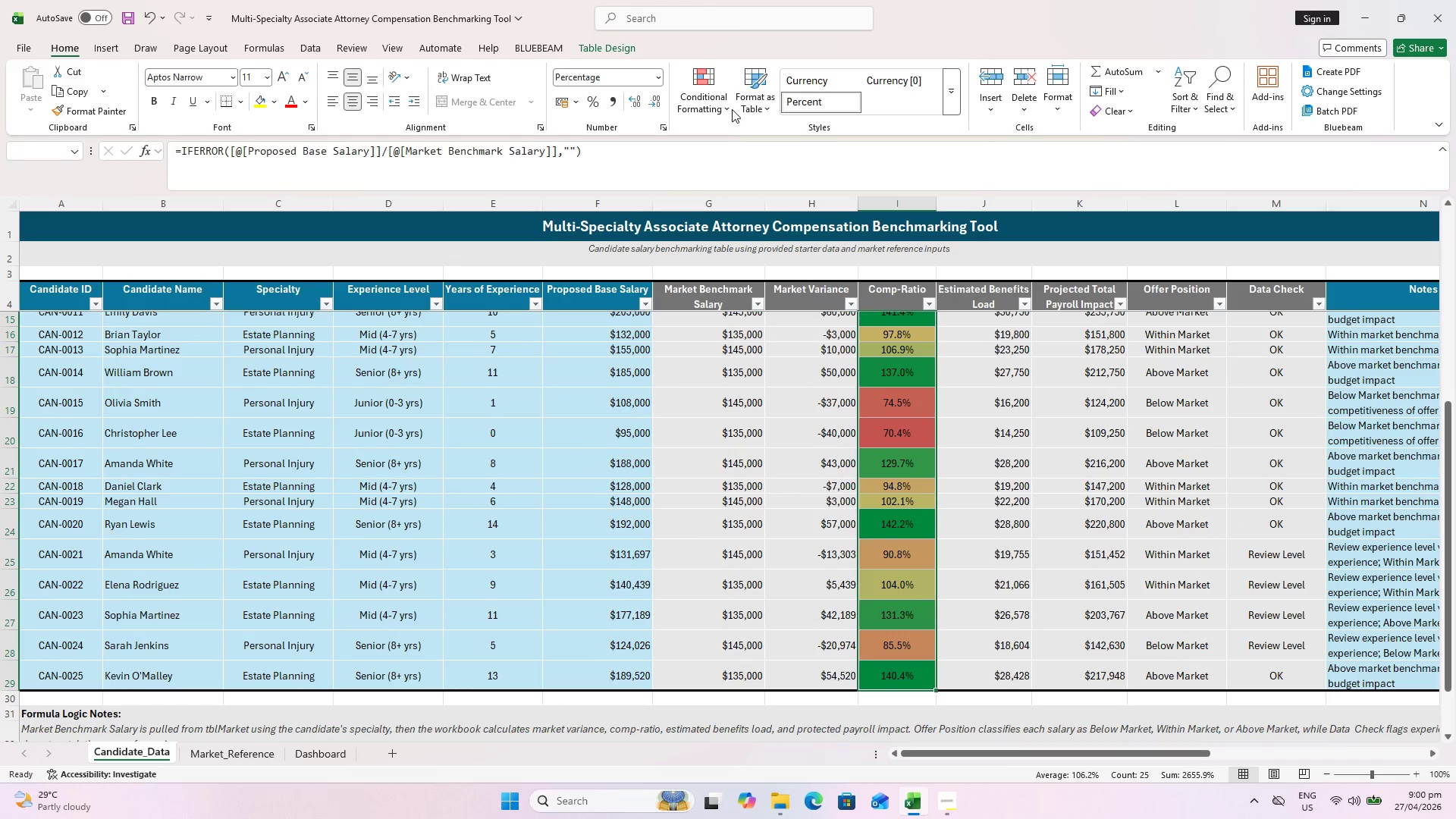 
scroll: coordinate [936, 488], scroll_direction: down, amount: 6.0
 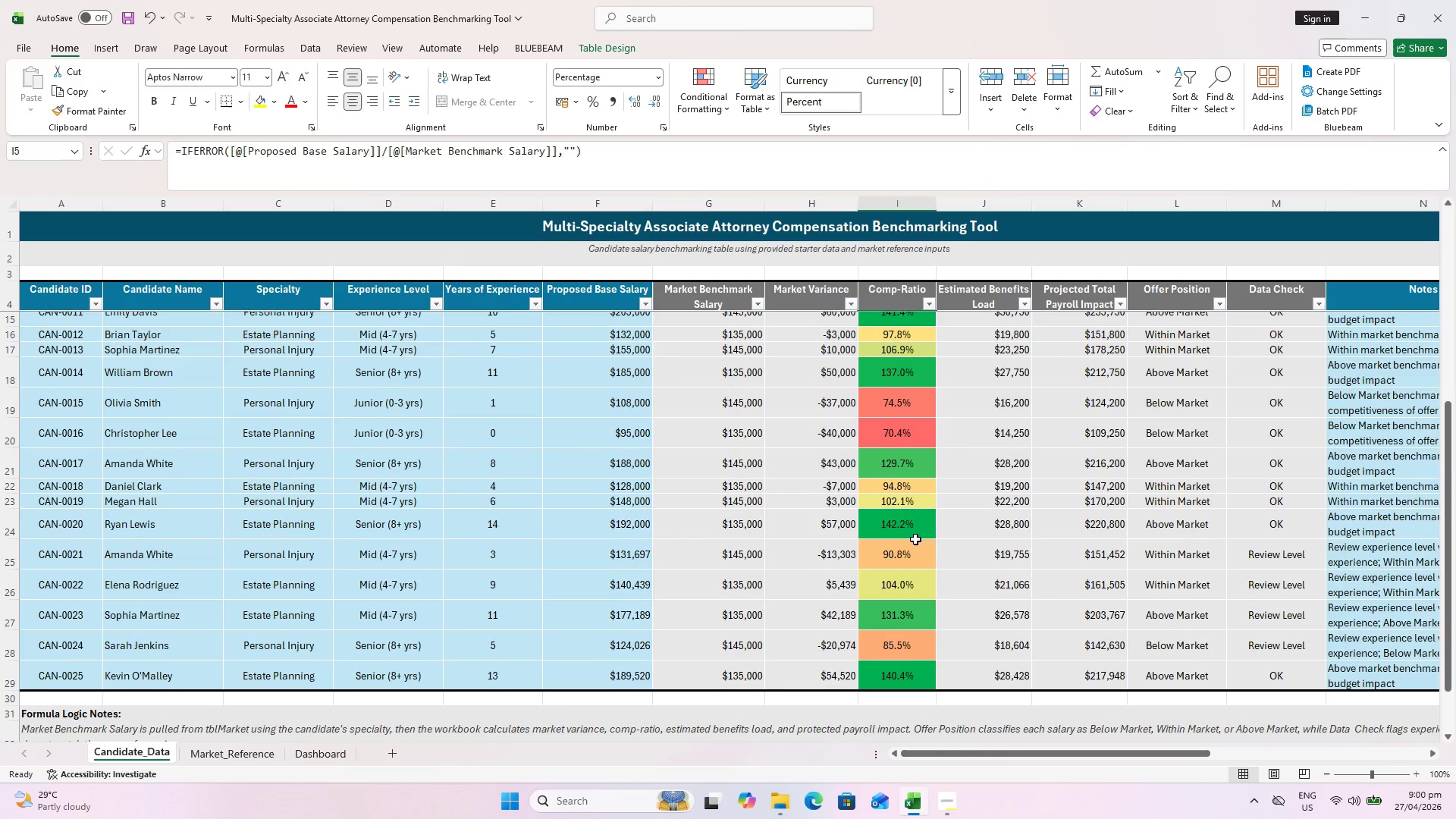 
left_click([730, 109])
 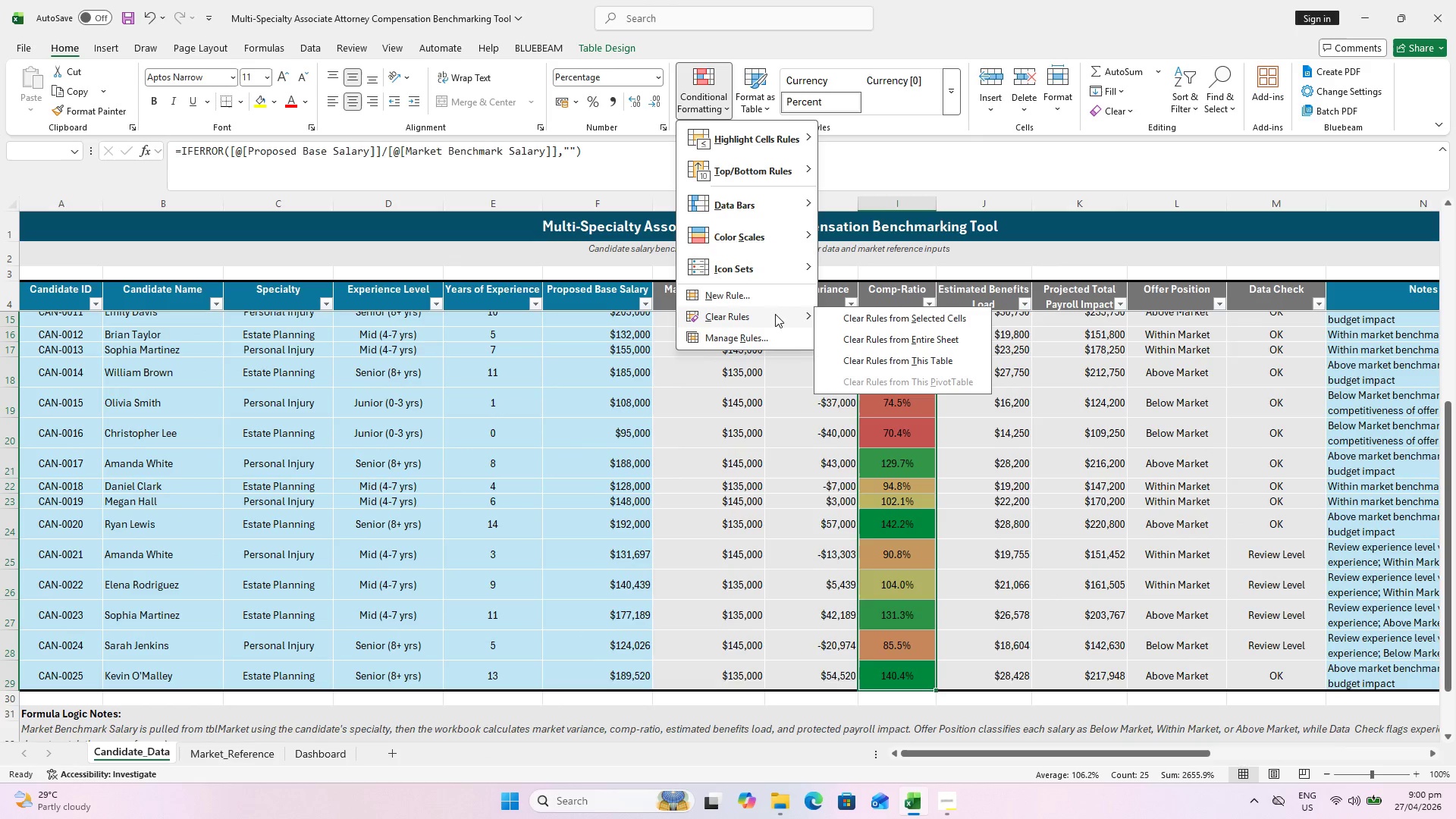 
left_click_drag(start_coordinate=[777, 325], to_coordinate=[781, 335])
 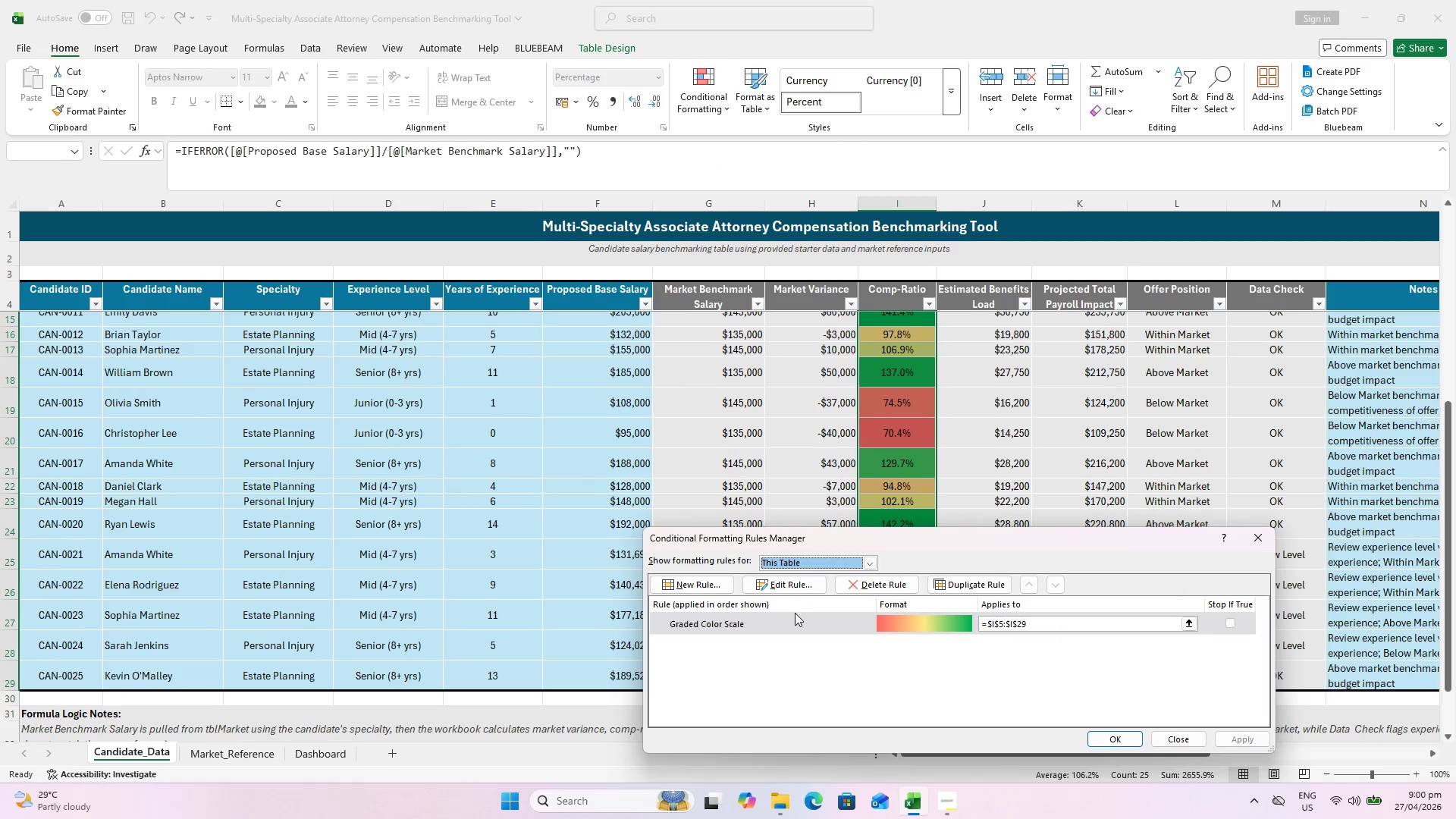 
double_click([782, 590])
 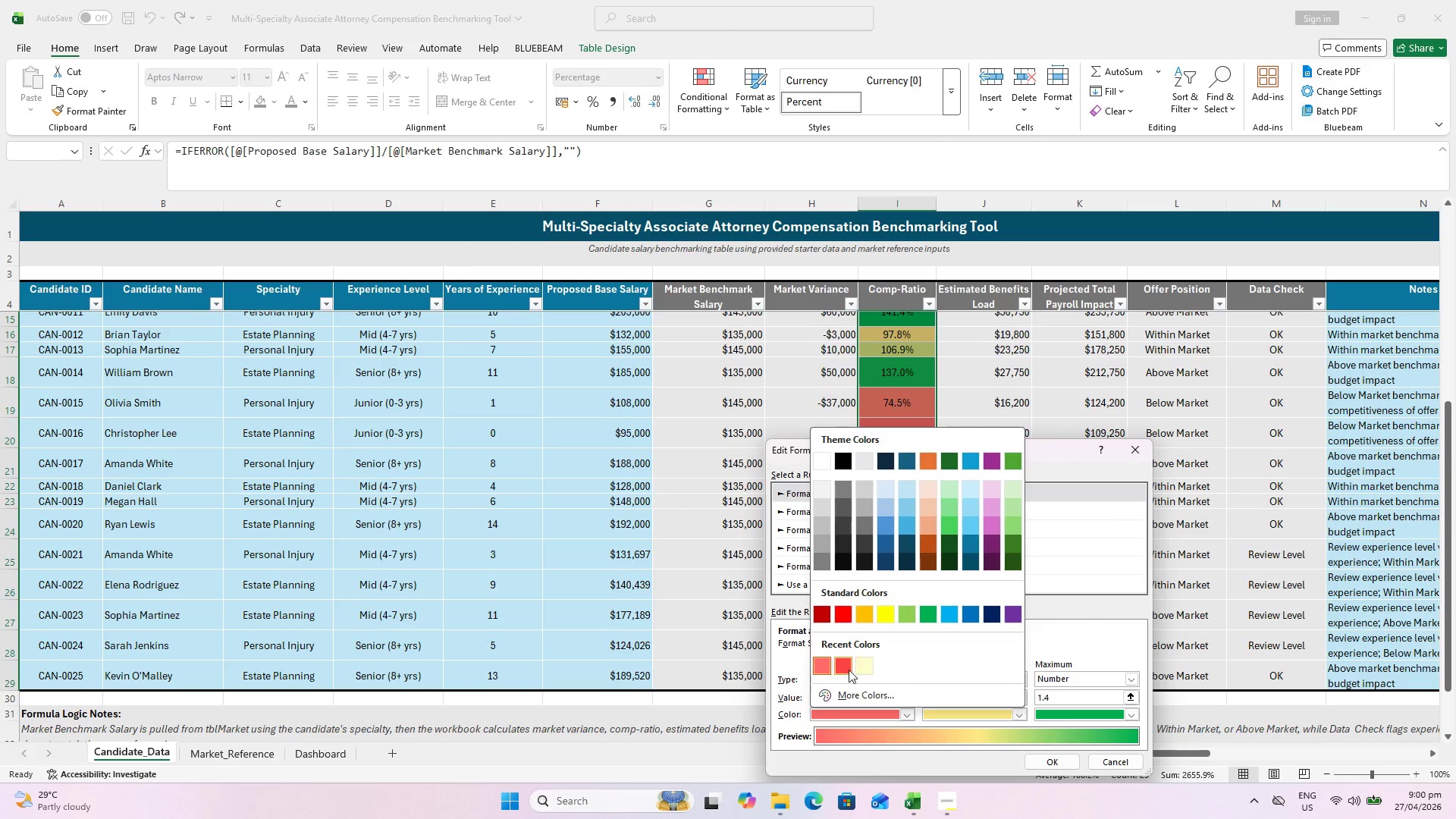 
left_click([846, 668])
 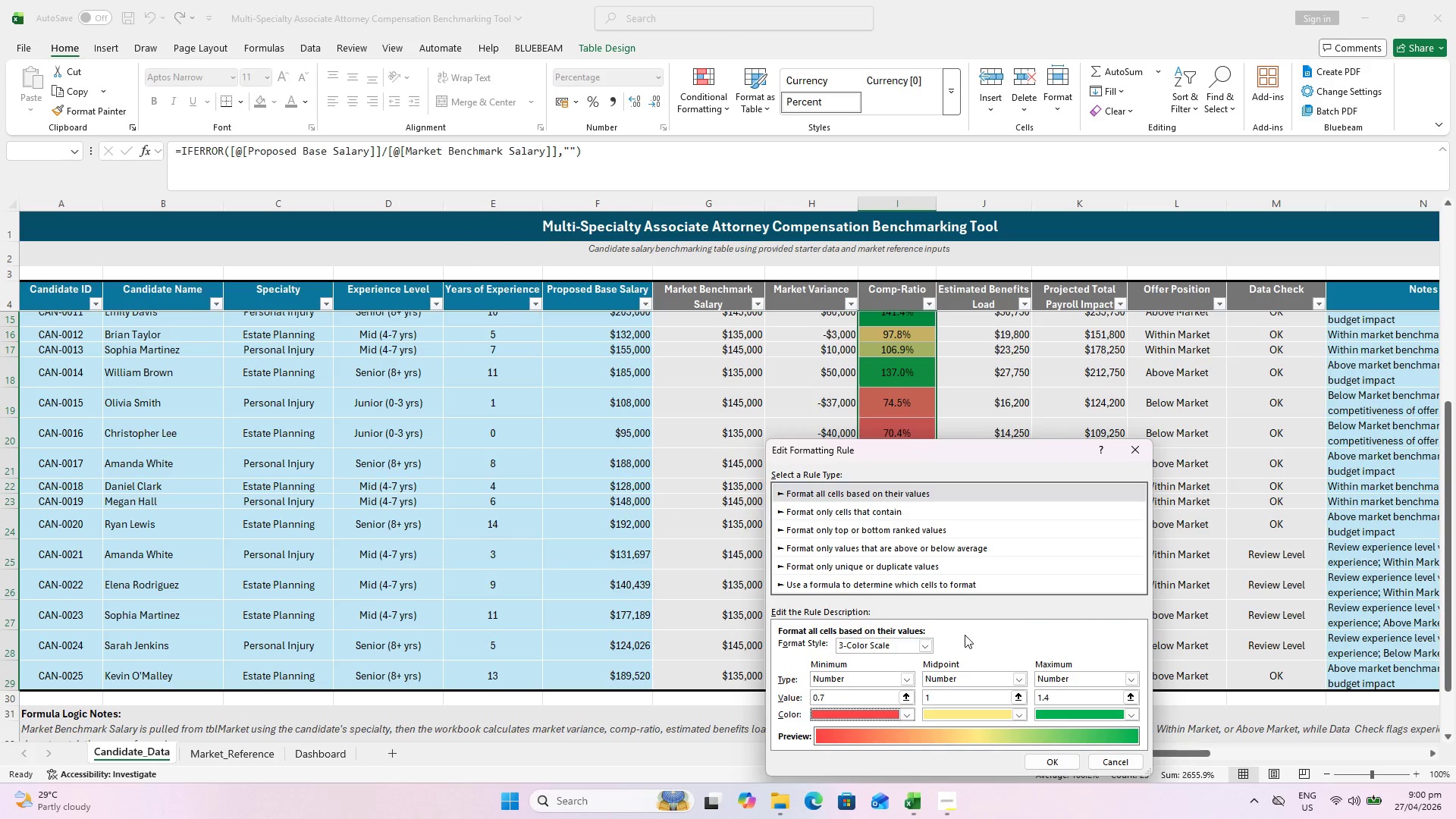 
left_click([1050, 764])
 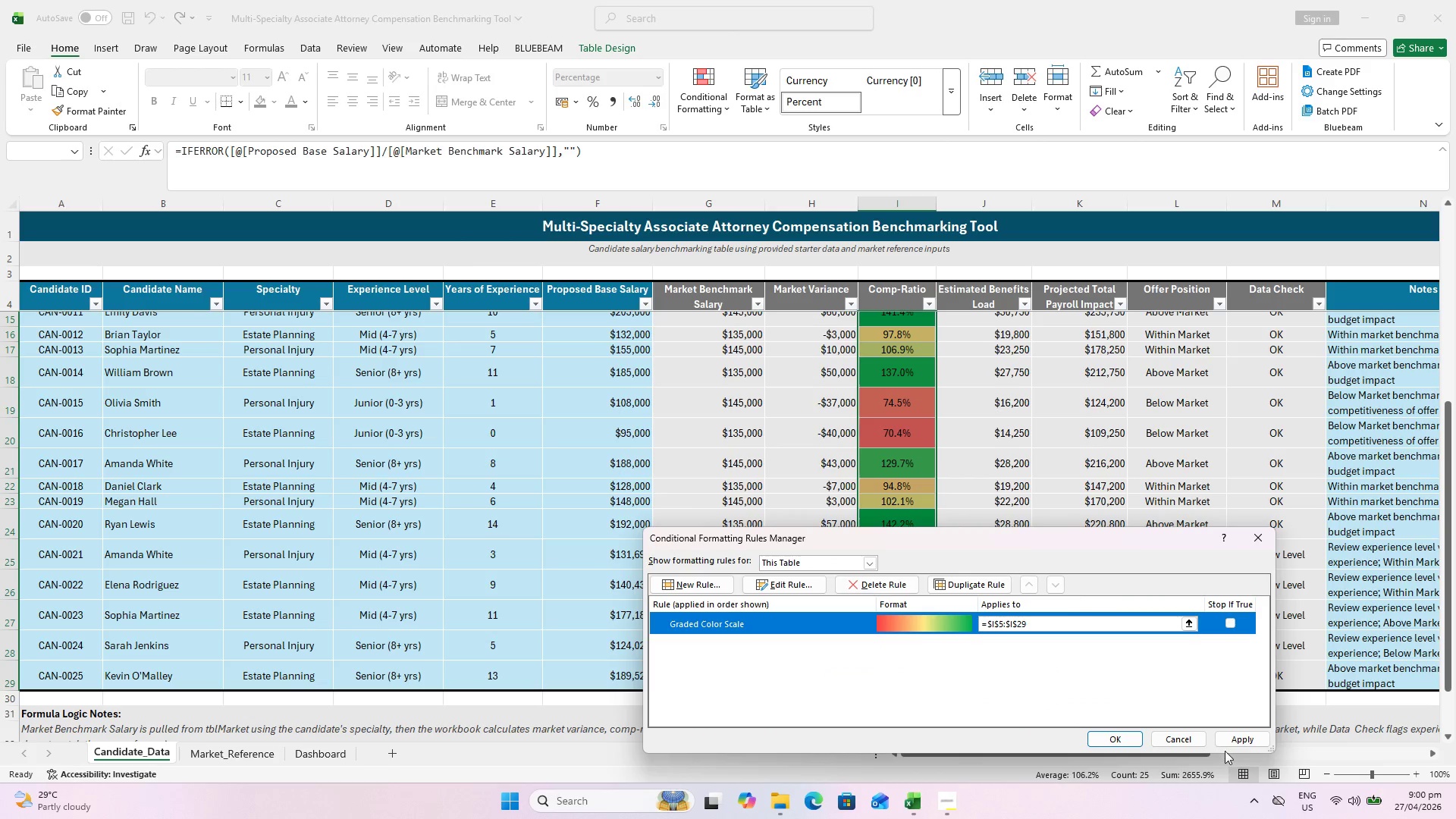 
left_click([1233, 738])
 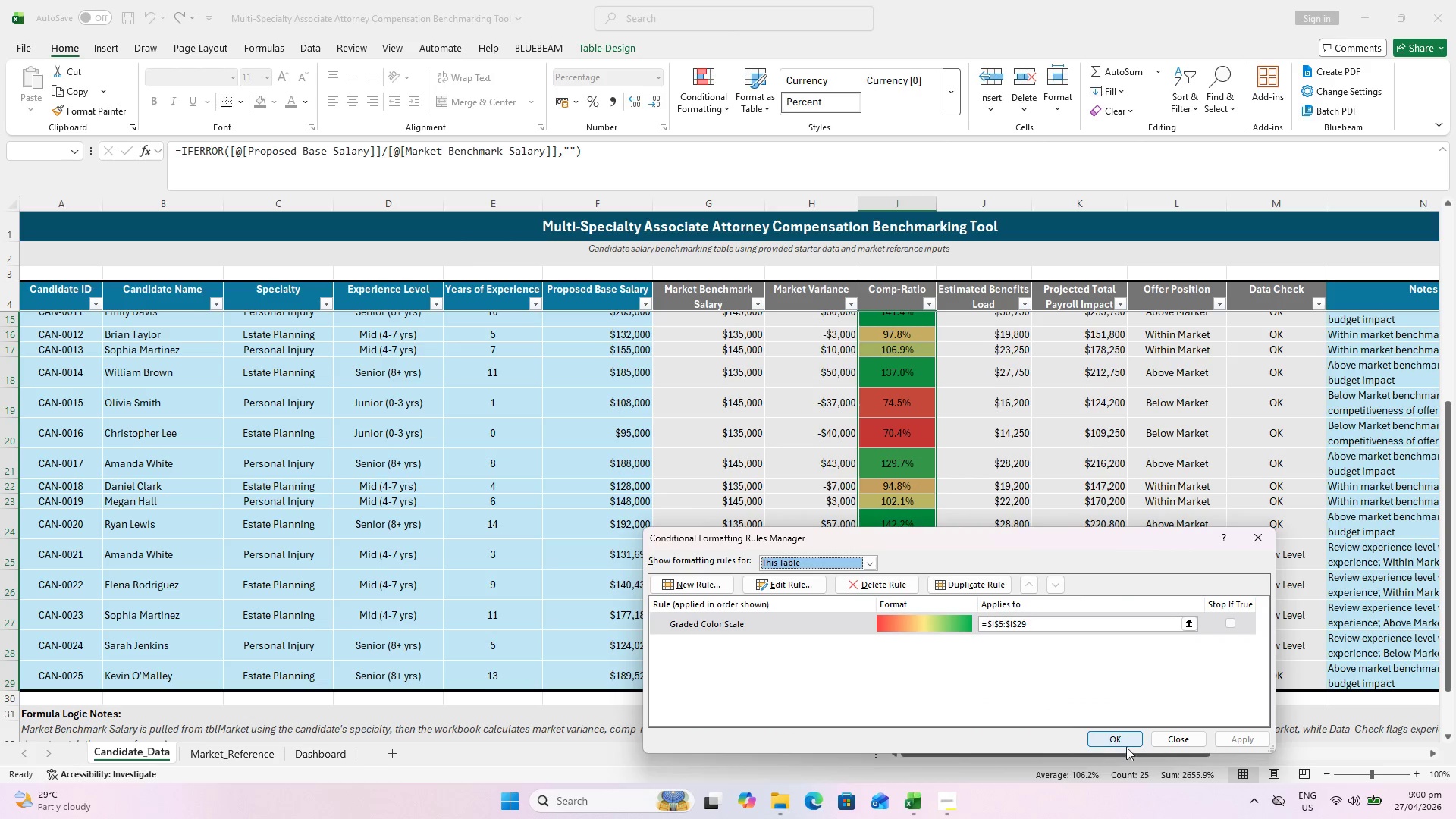 
left_click([1125, 743])
 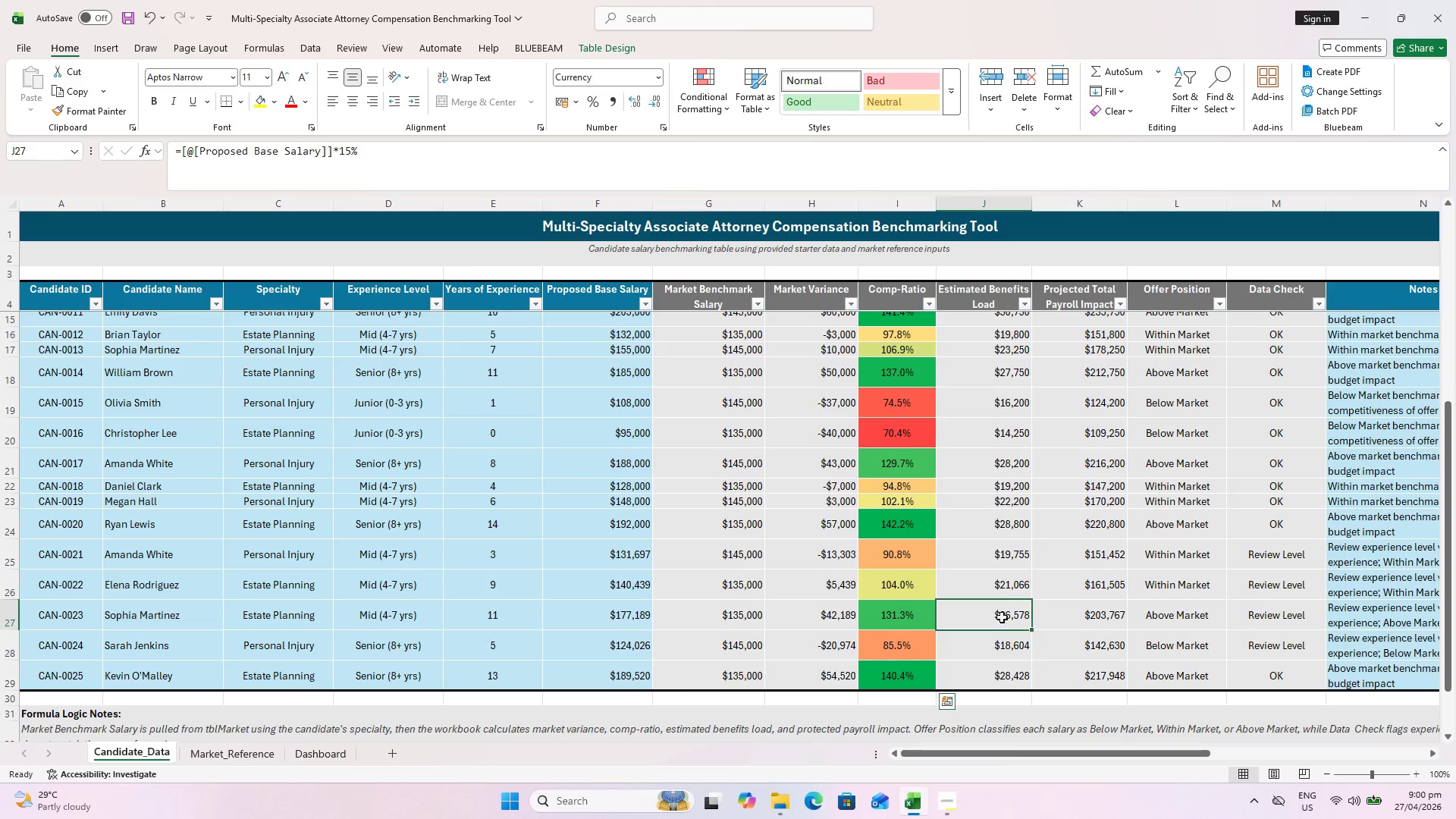 
scroll: coordinate [1044, 582], scroll_direction: up, amount: 10.0
 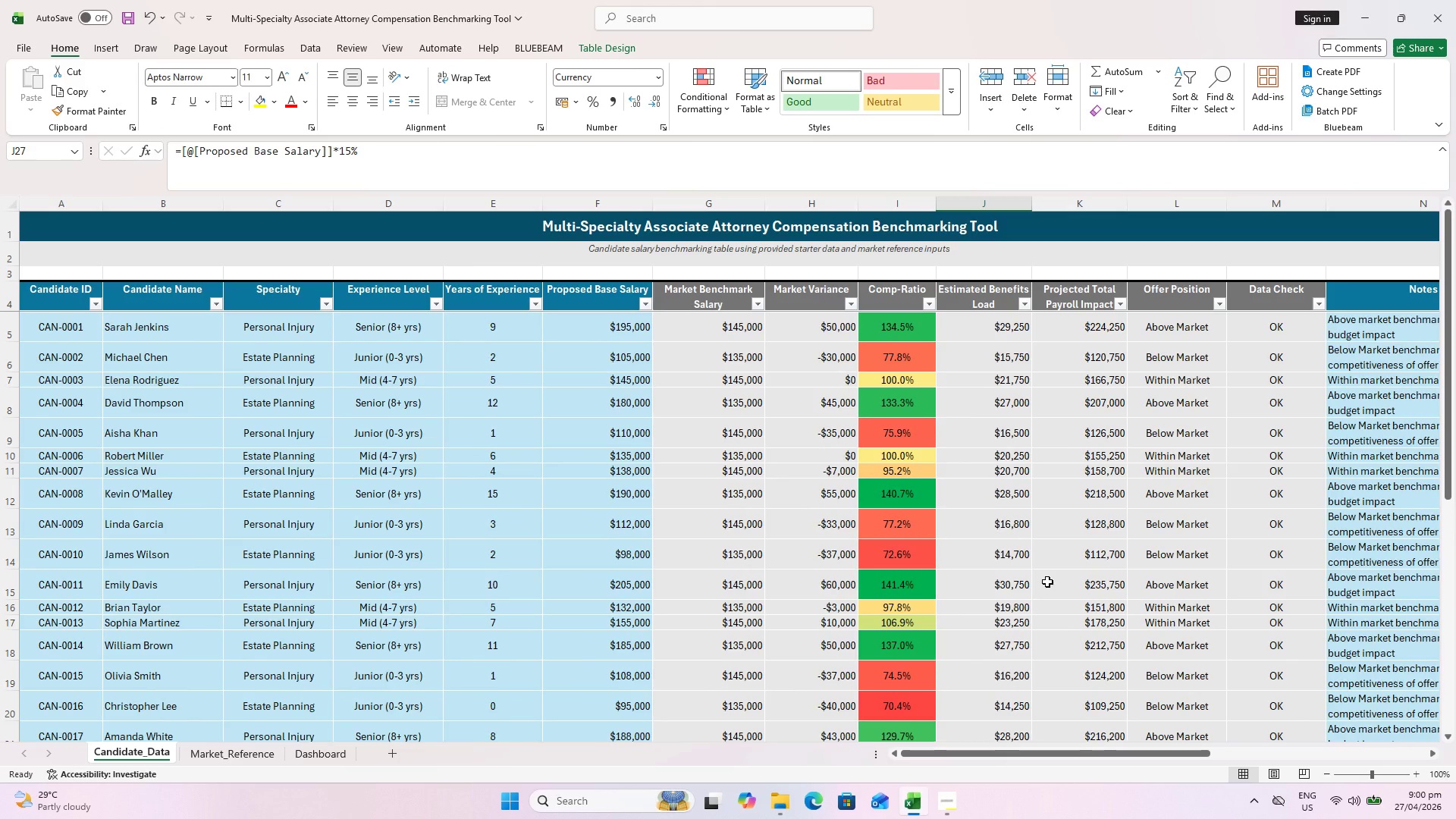 
key(Control+S)
 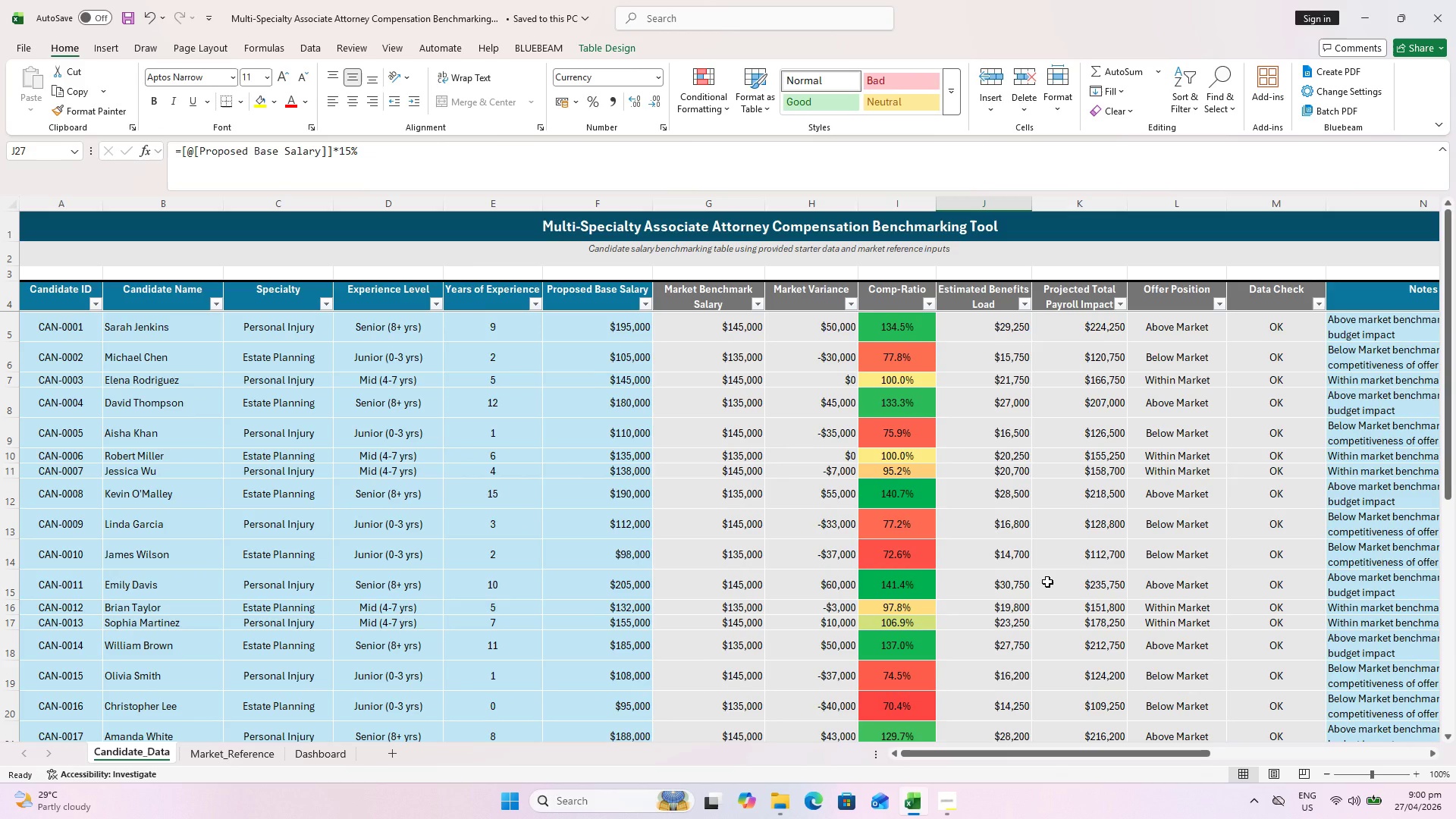 
key(Control+S)
 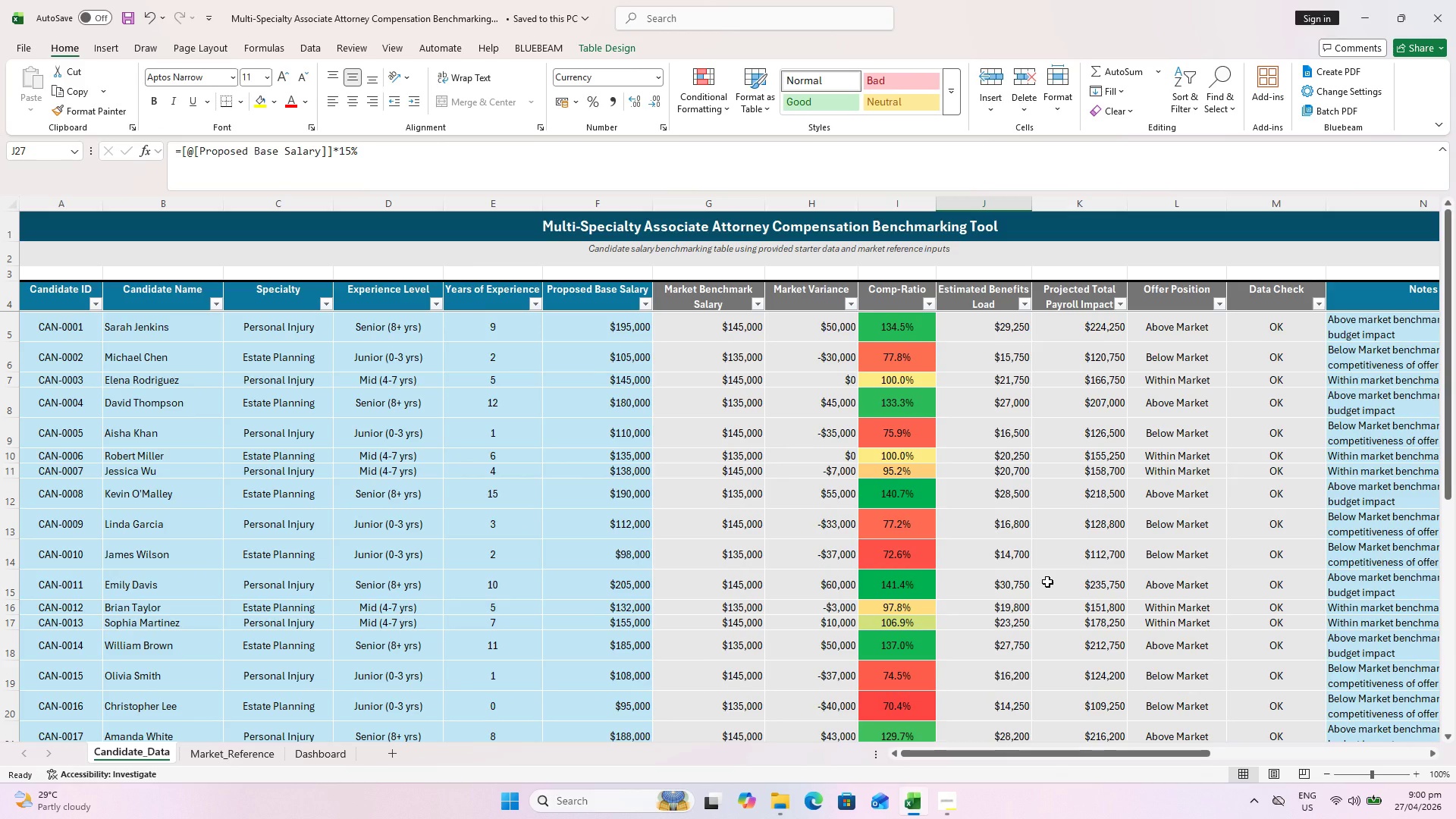 
key(Control+S)
 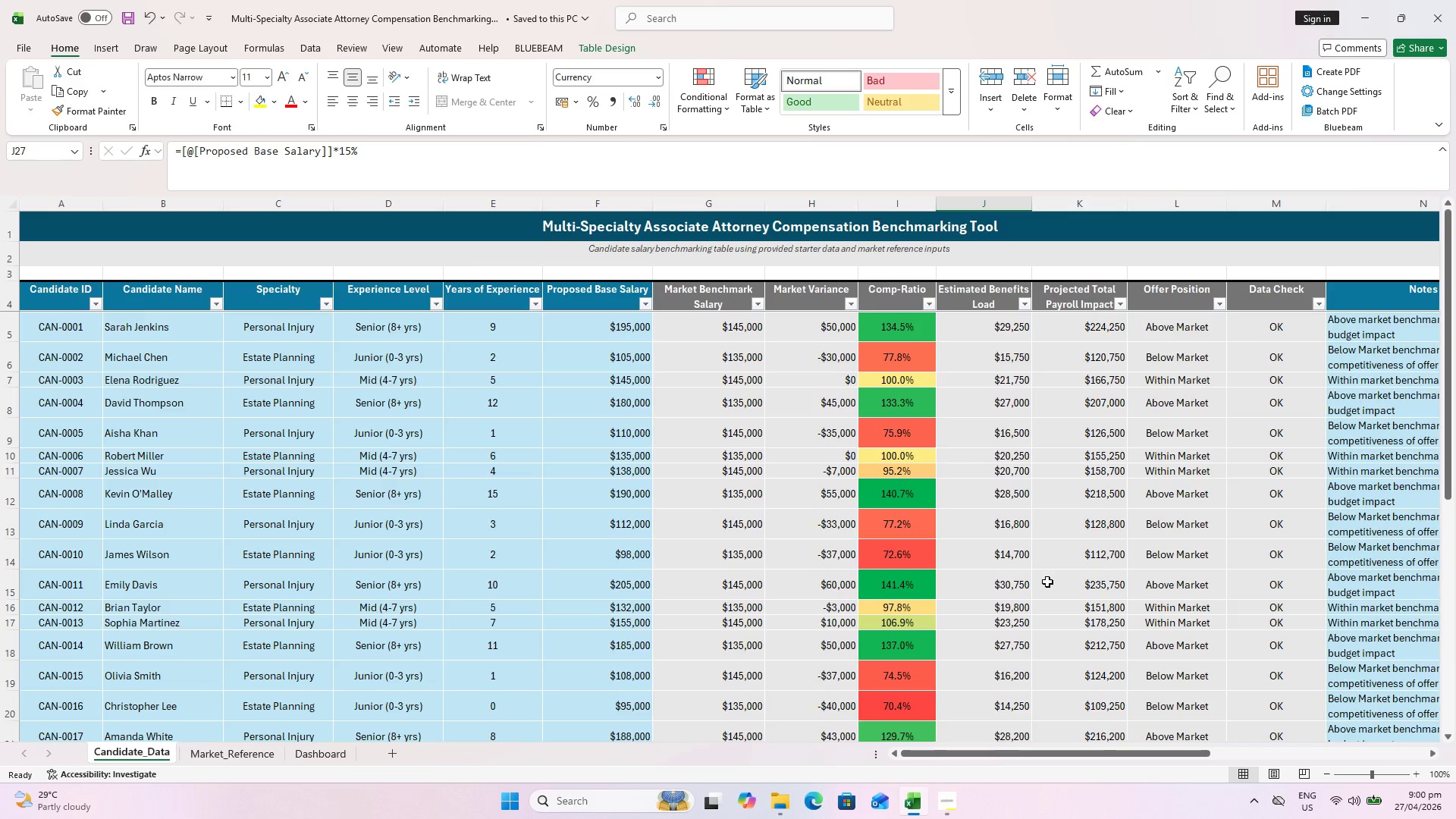 
key(Control+S)
 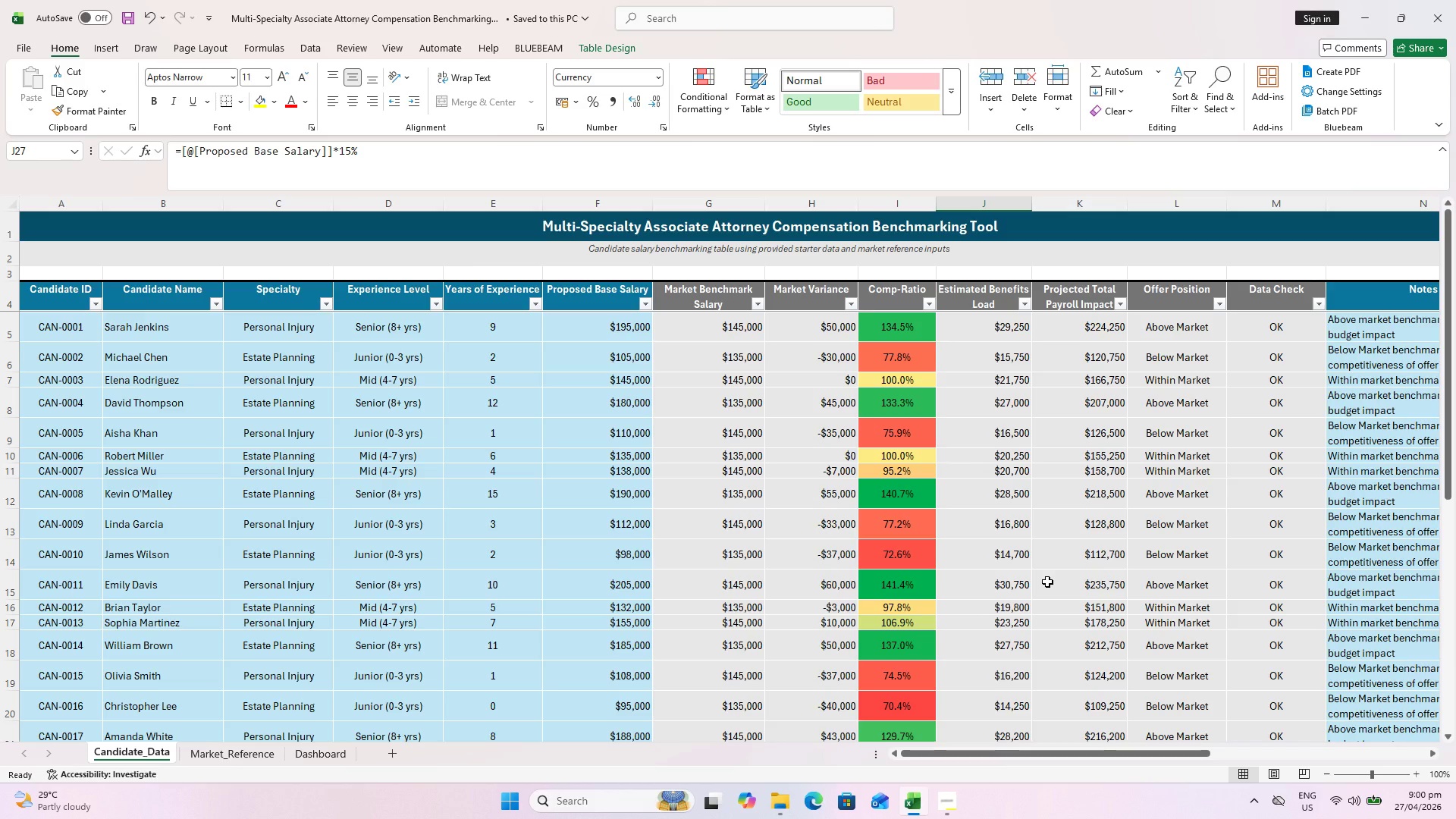 
scroll: coordinate [1202, 290], scroll_direction: up, amount: 6.0
 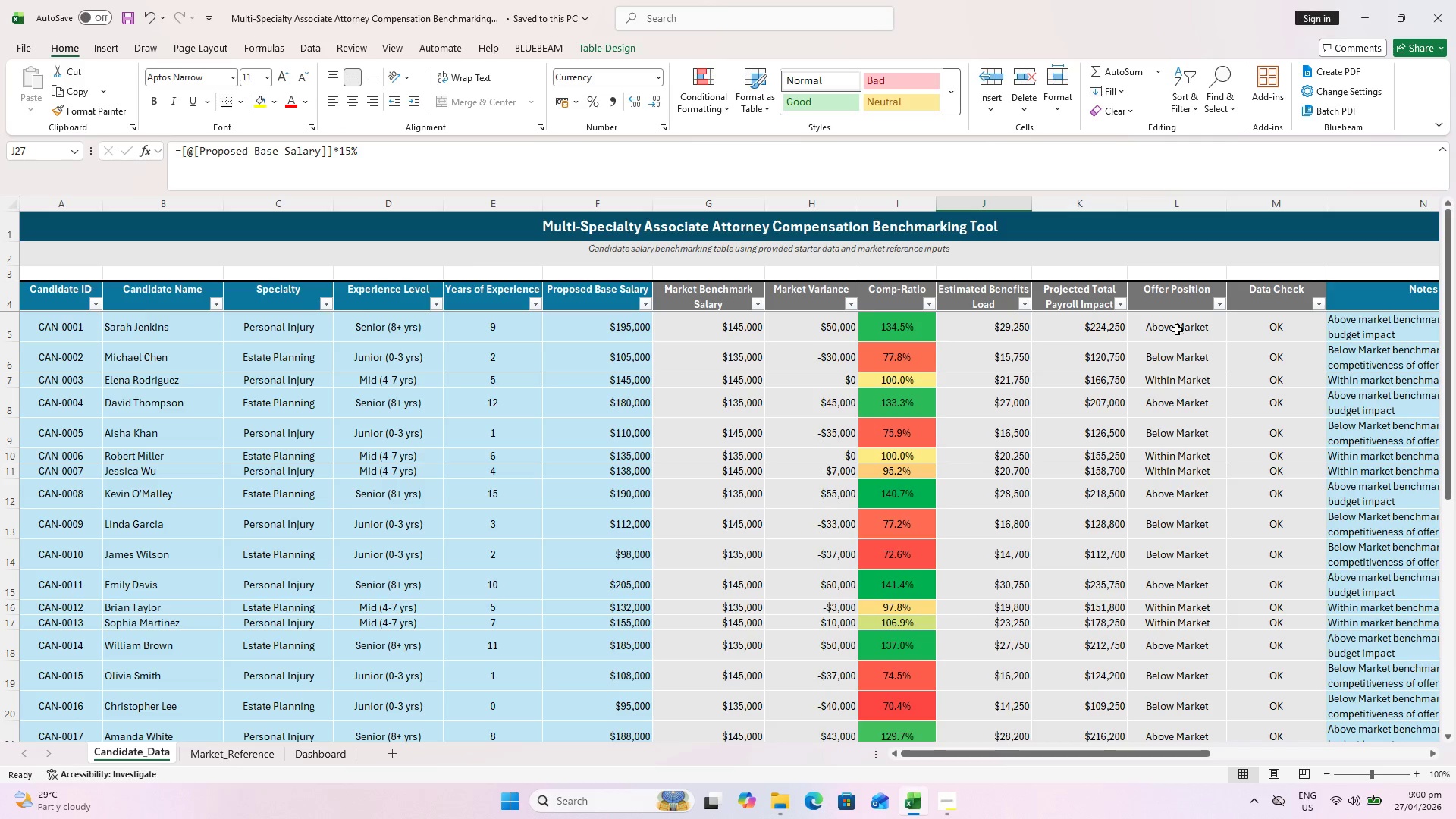 
left_click([1177, 329])
 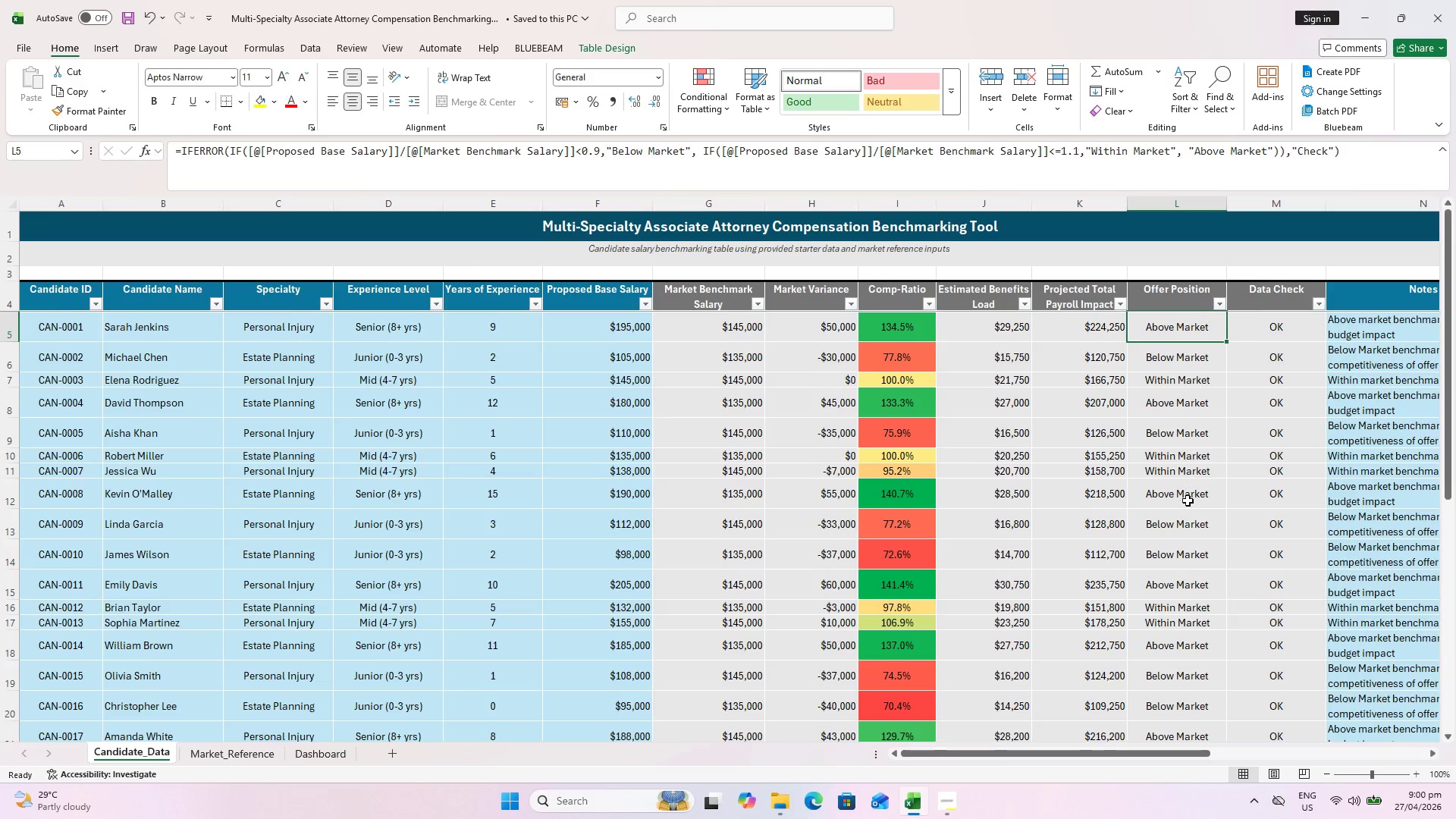 
scroll: coordinate [1176, 535], scroll_direction: down, amount: 6.0
 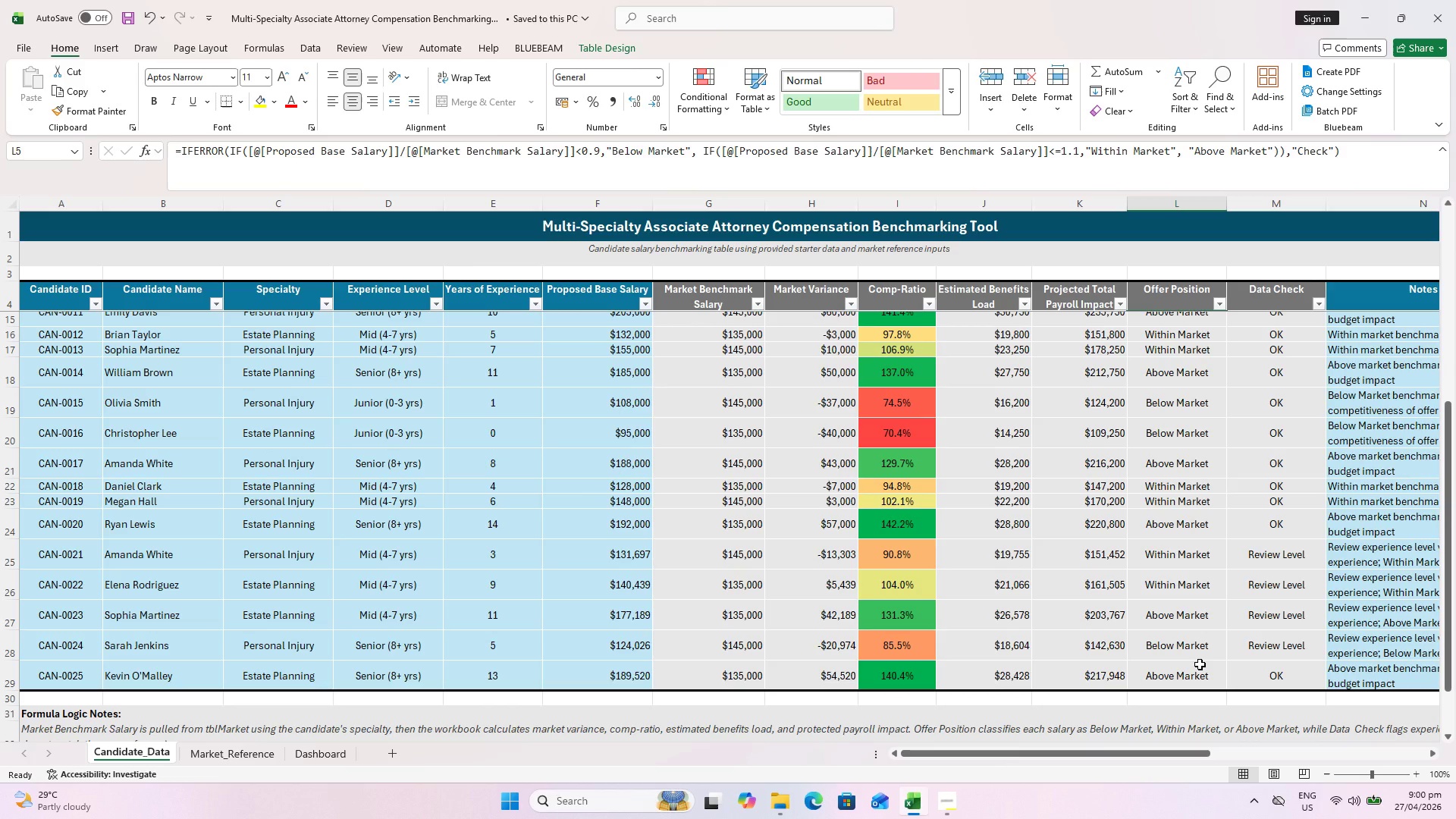 
hold_key(key=ShiftLeft, duration=0.55)
left_click([1202, 671])
 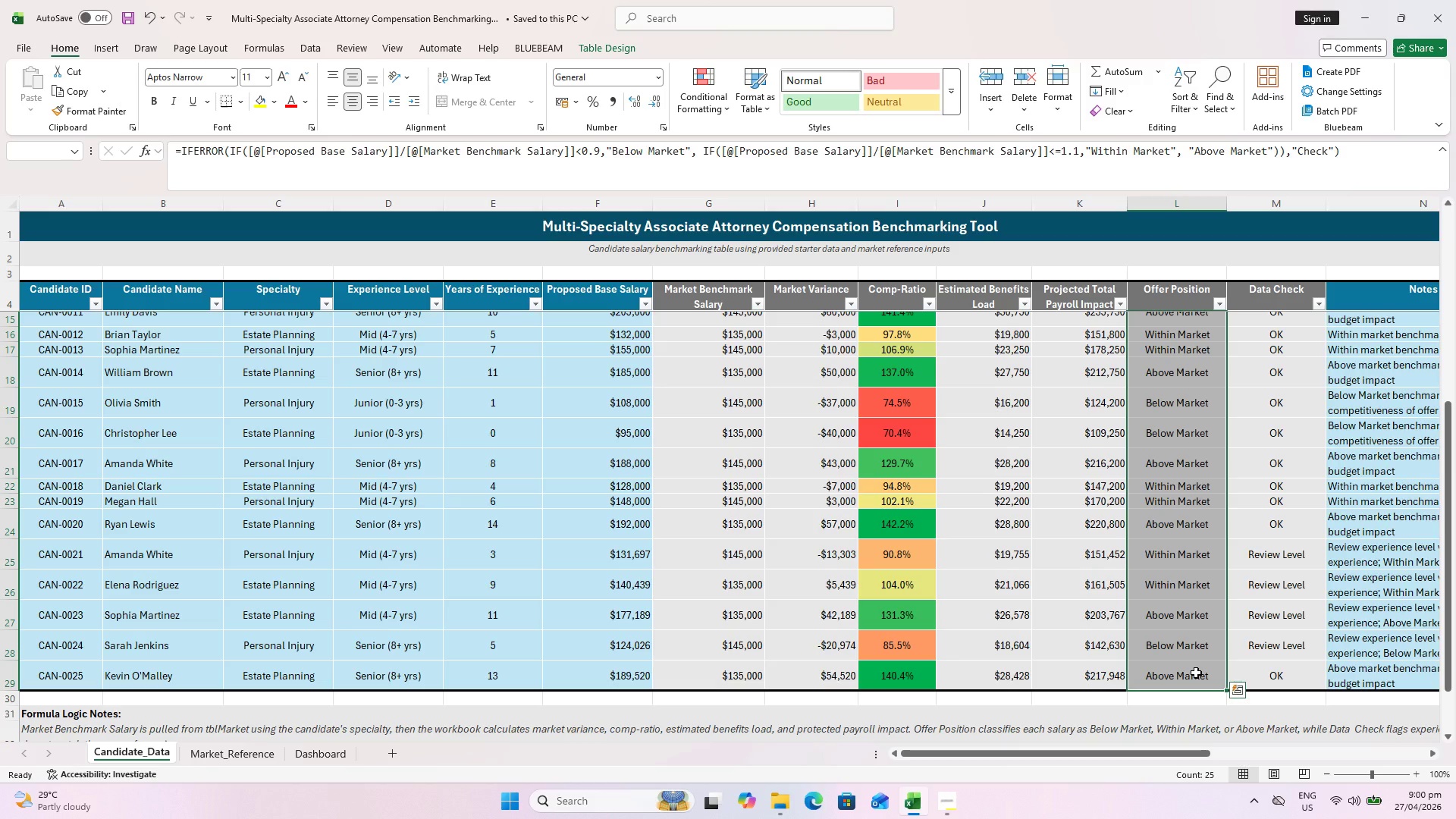 
wait(6.2)
 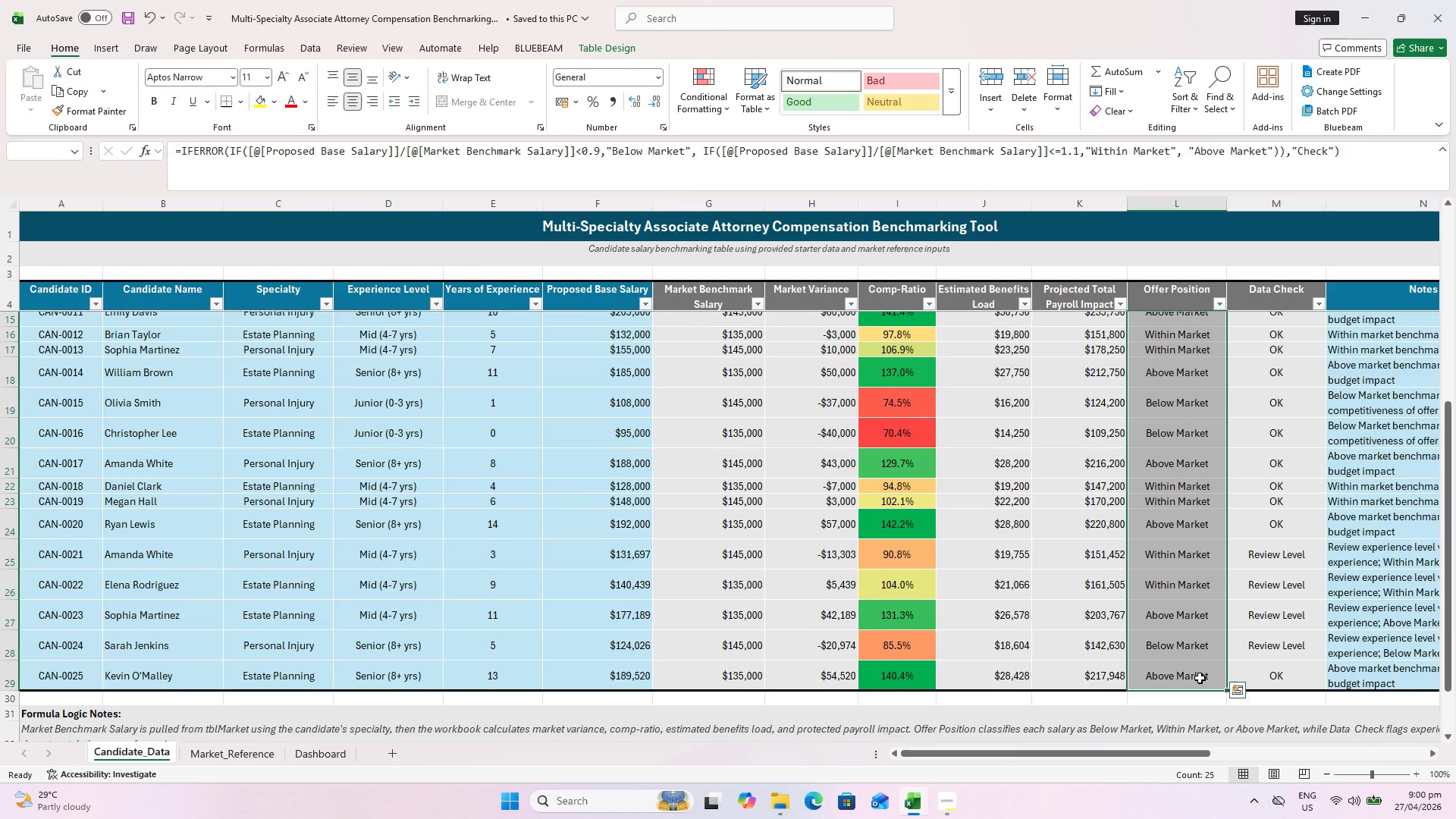 
left_click([689, 110])
 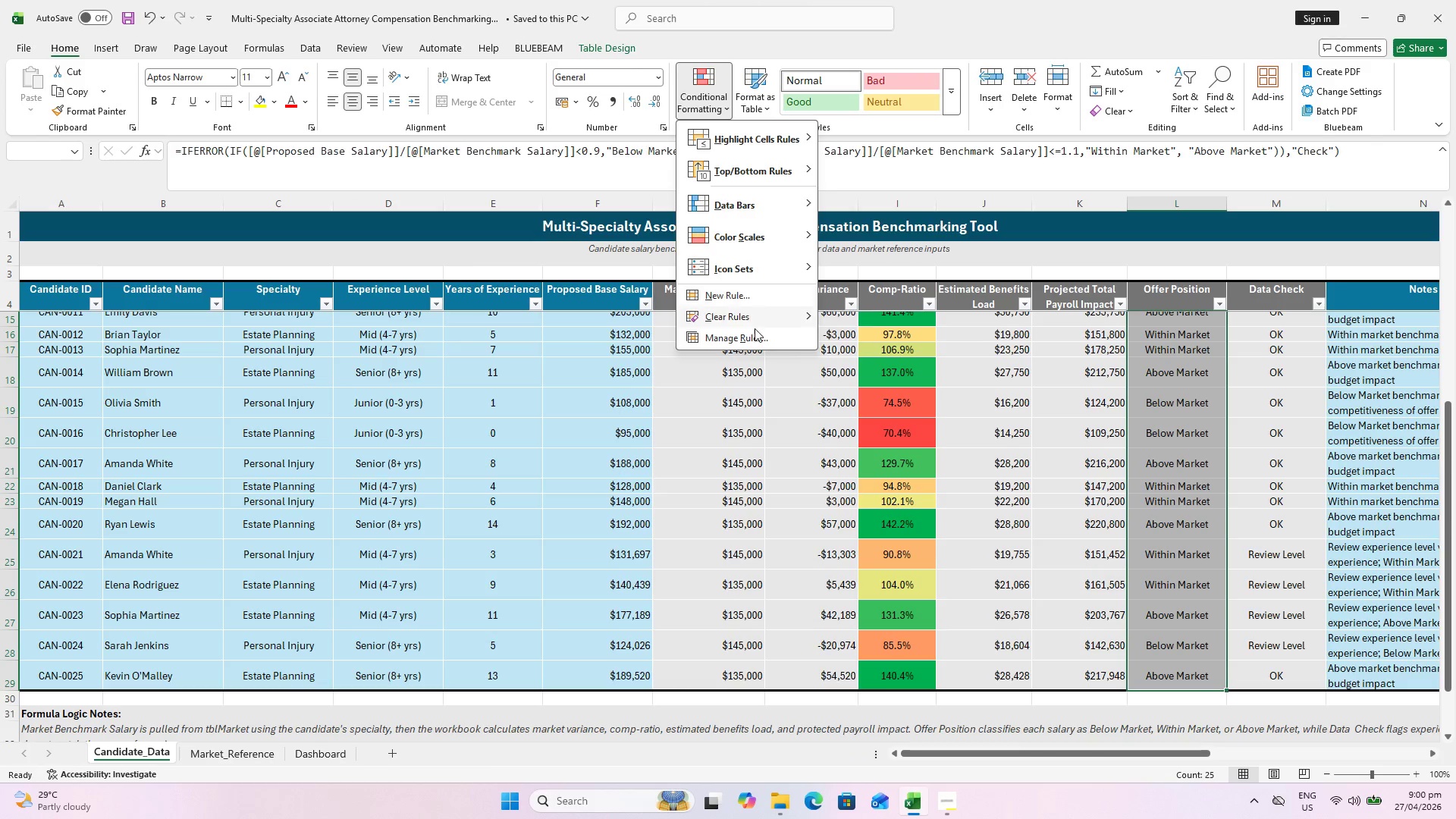 
left_click([759, 340])
 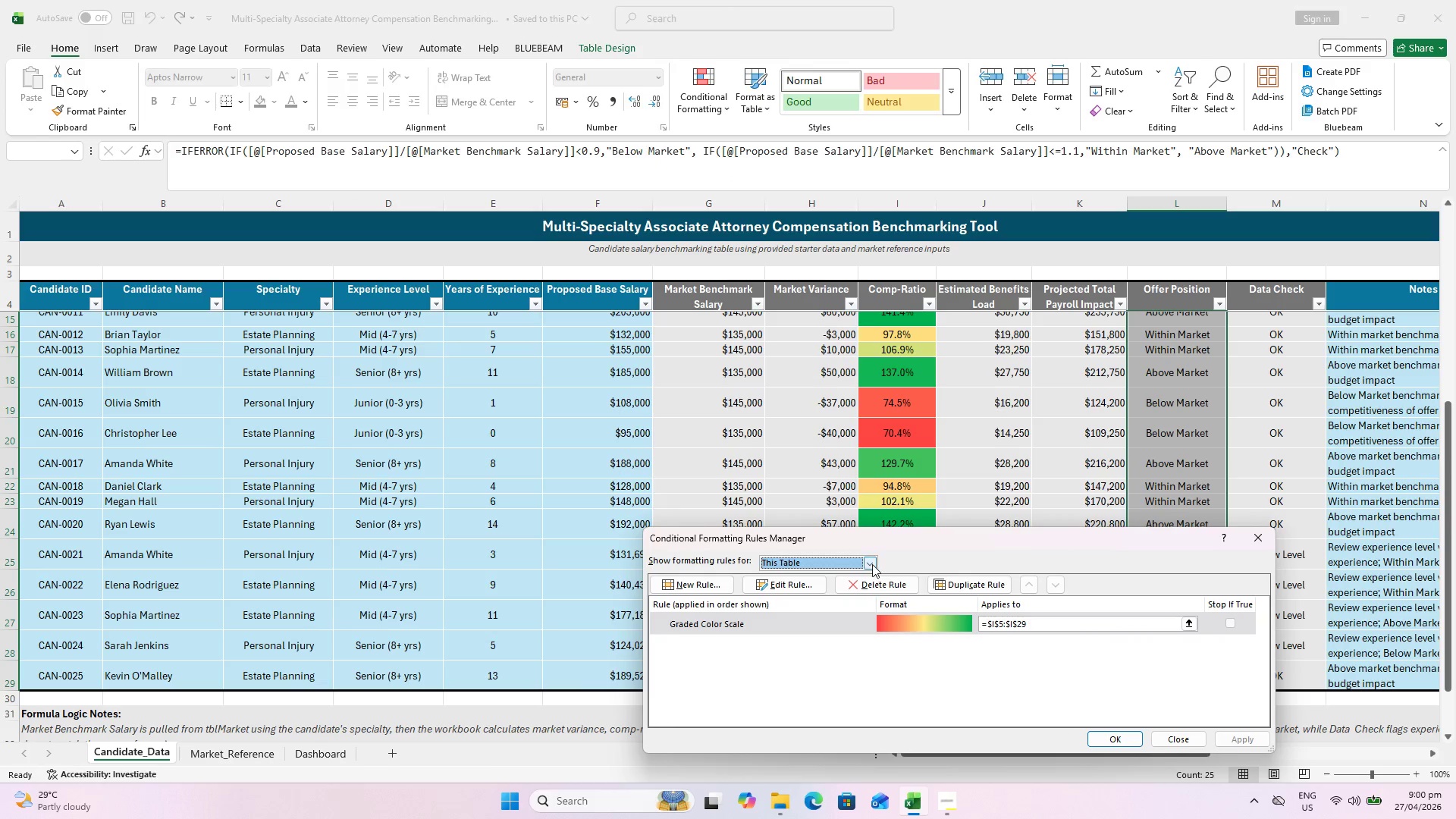 
left_click([848, 581])
 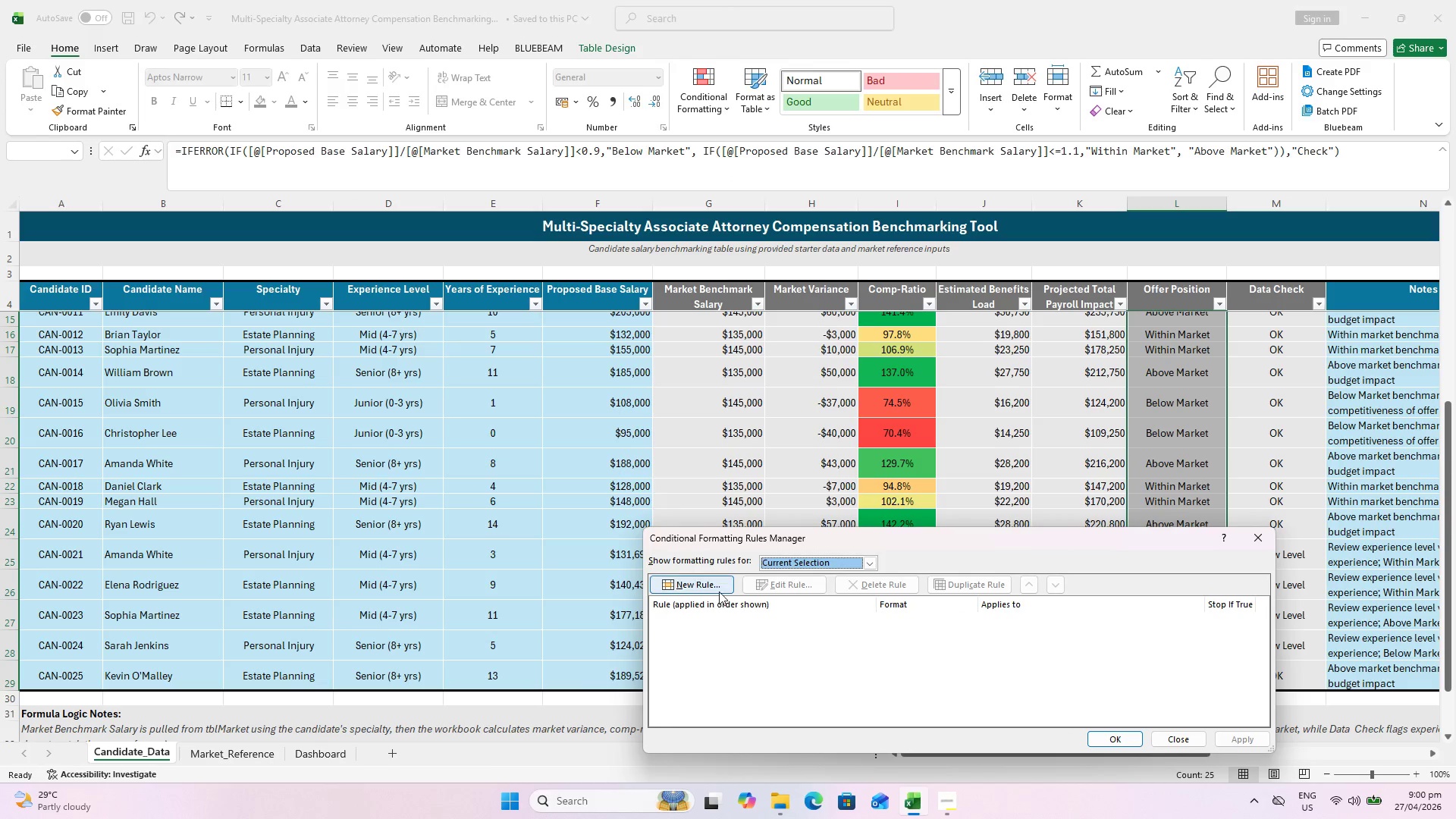 
left_click([717, 588])
 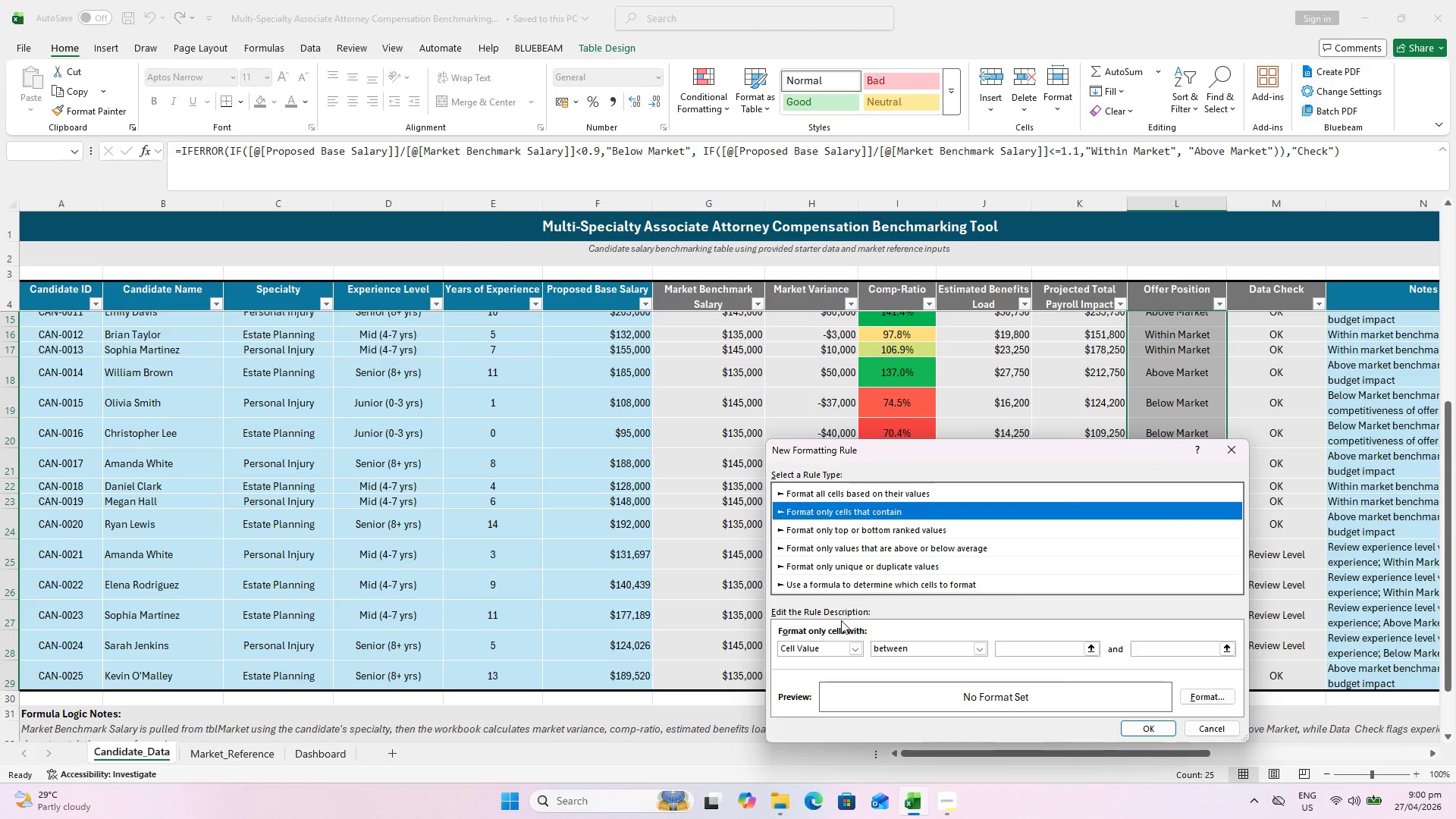 
double_click([858, 649])
 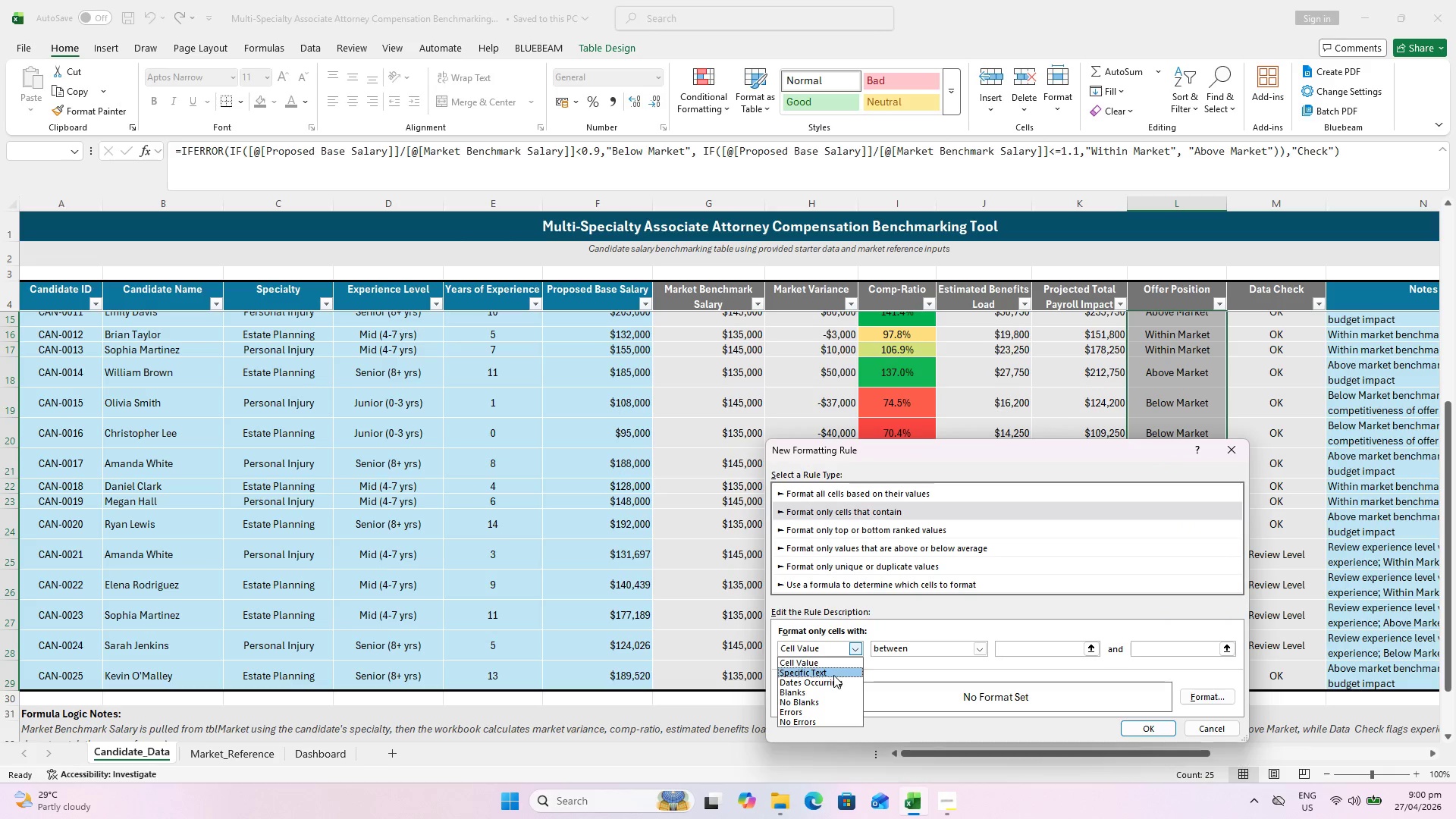 
left_click([833, 675])
 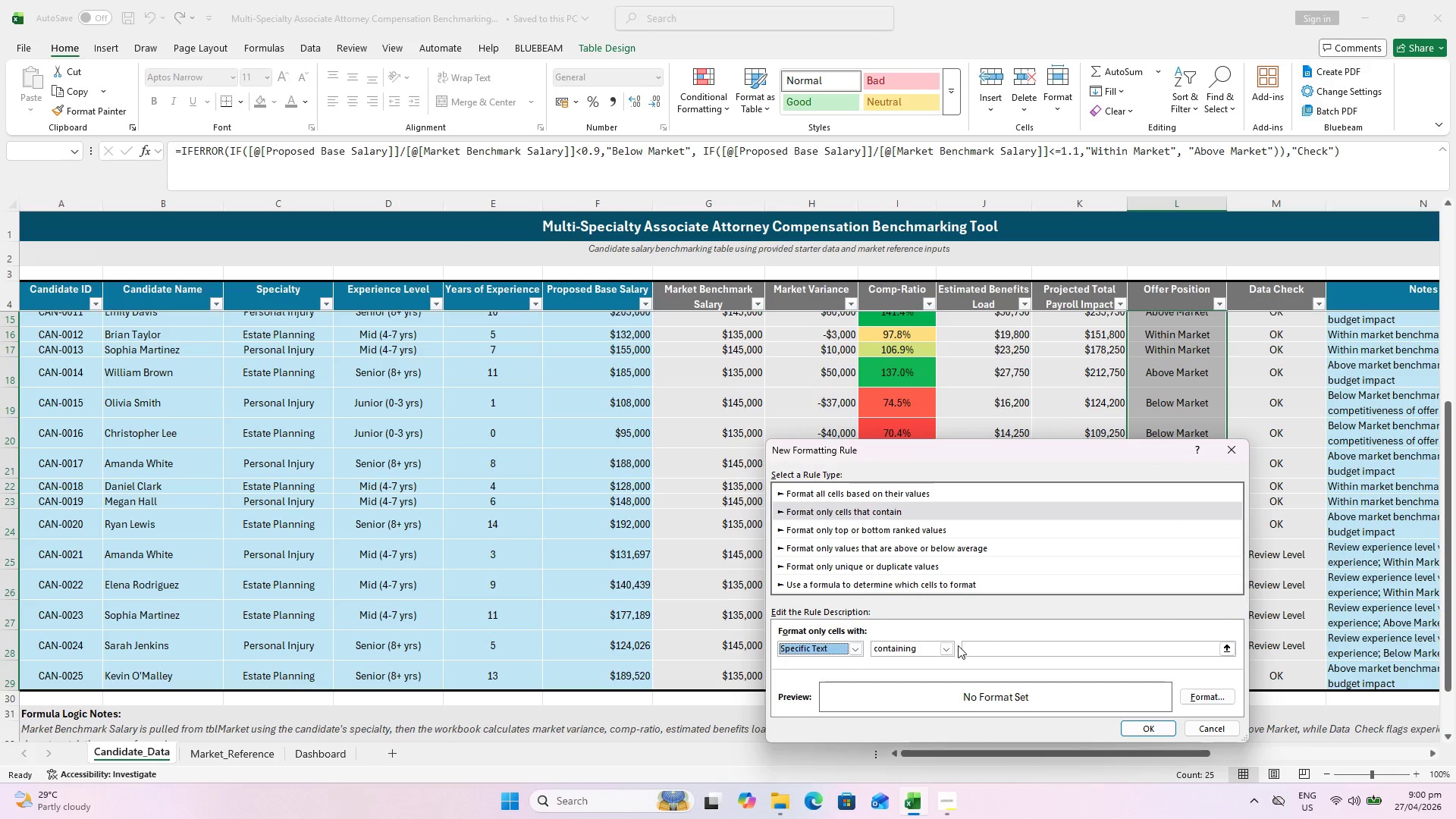 
left_click([977, 647])
 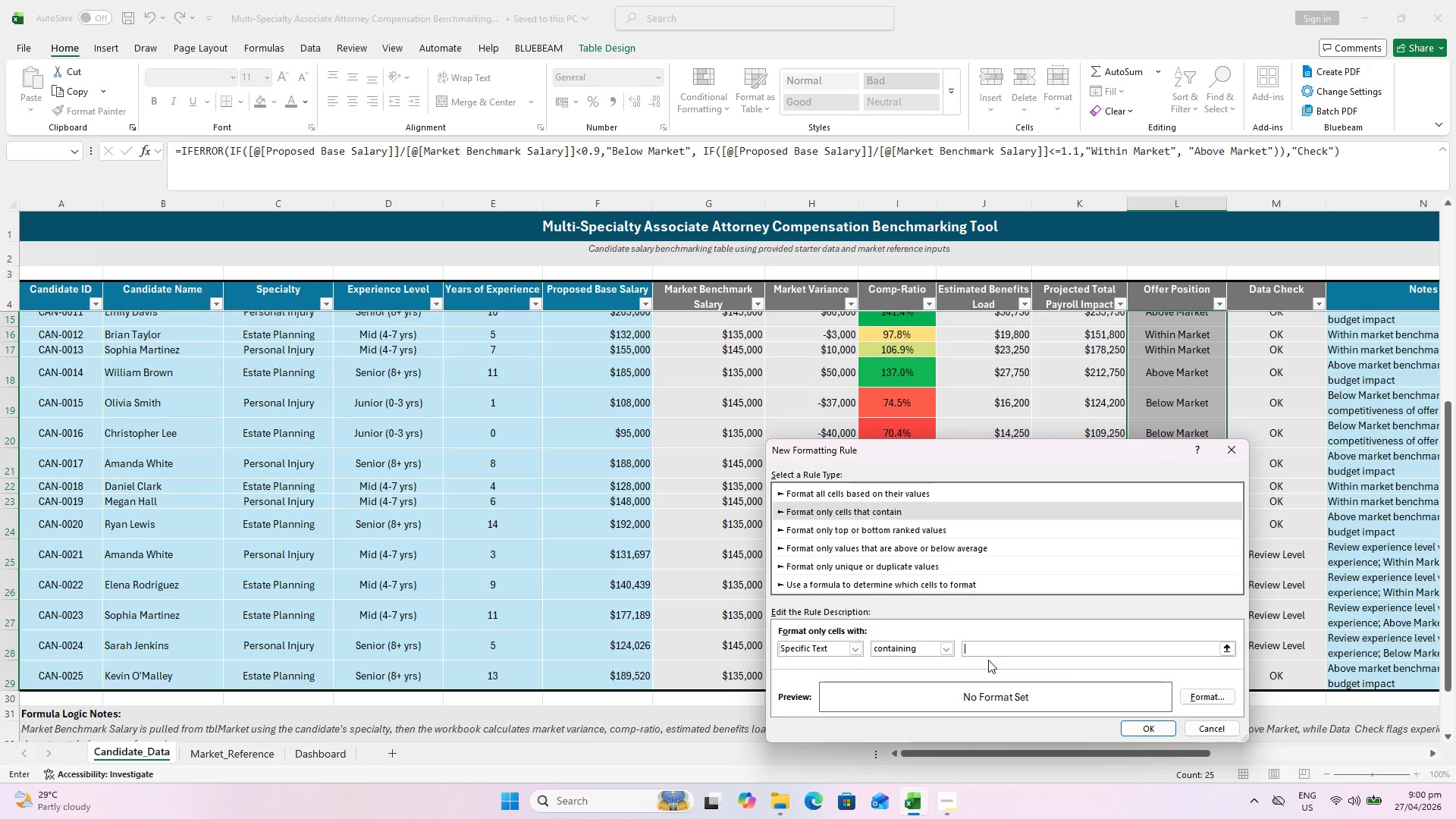 
type(Below Market)
 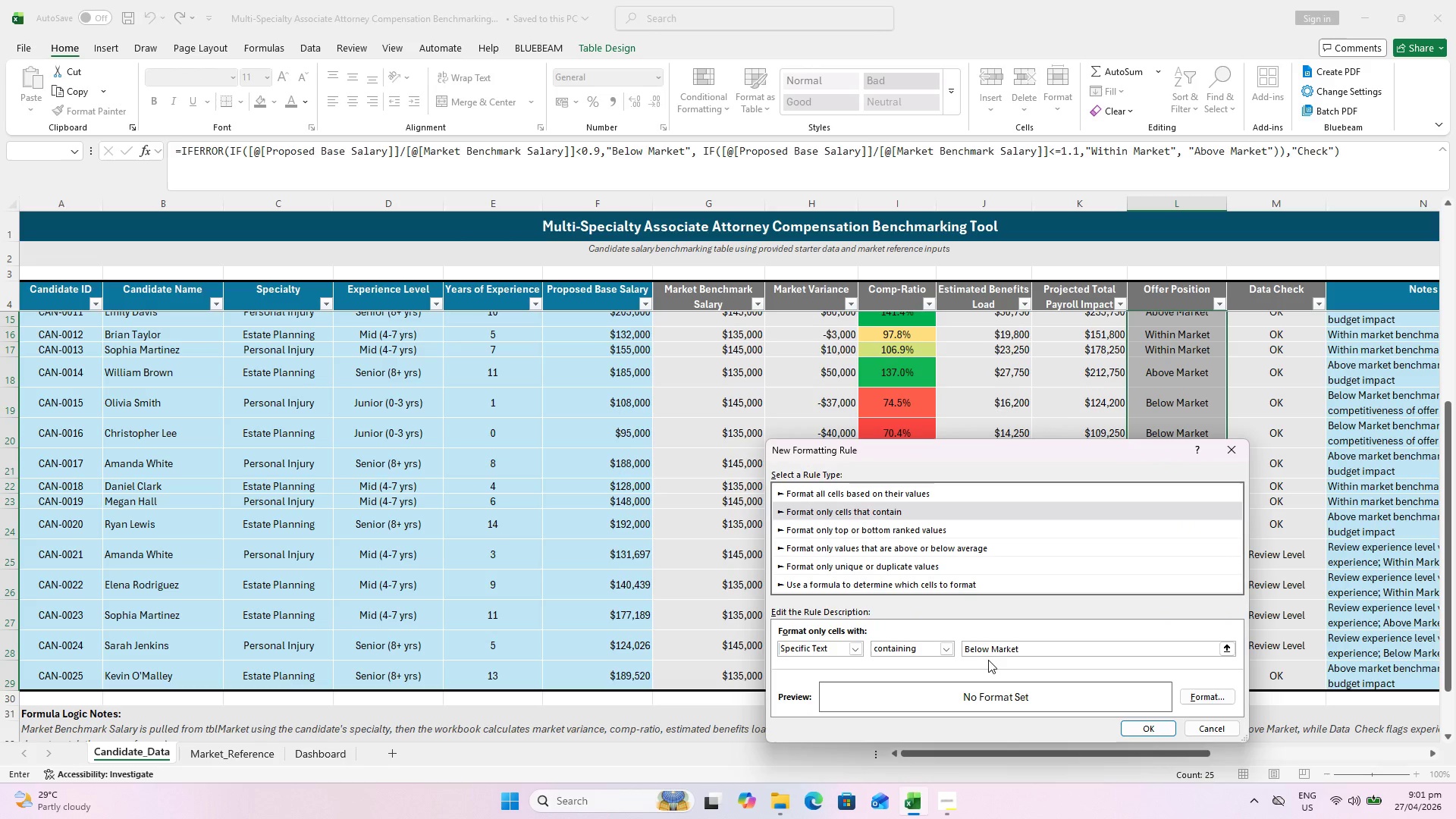 
left_click([1232, 648])
 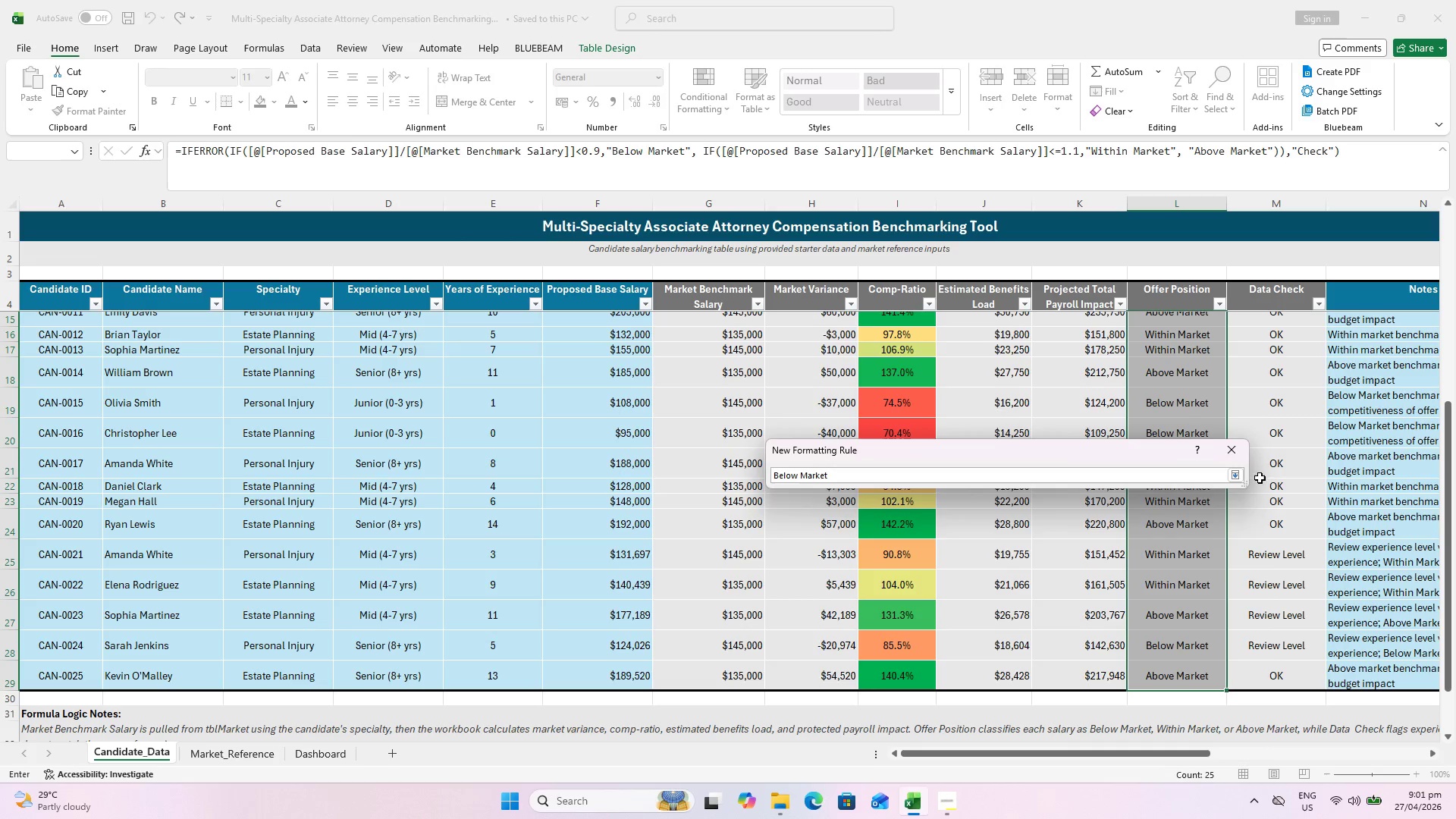 
left_click([1237, 479])
 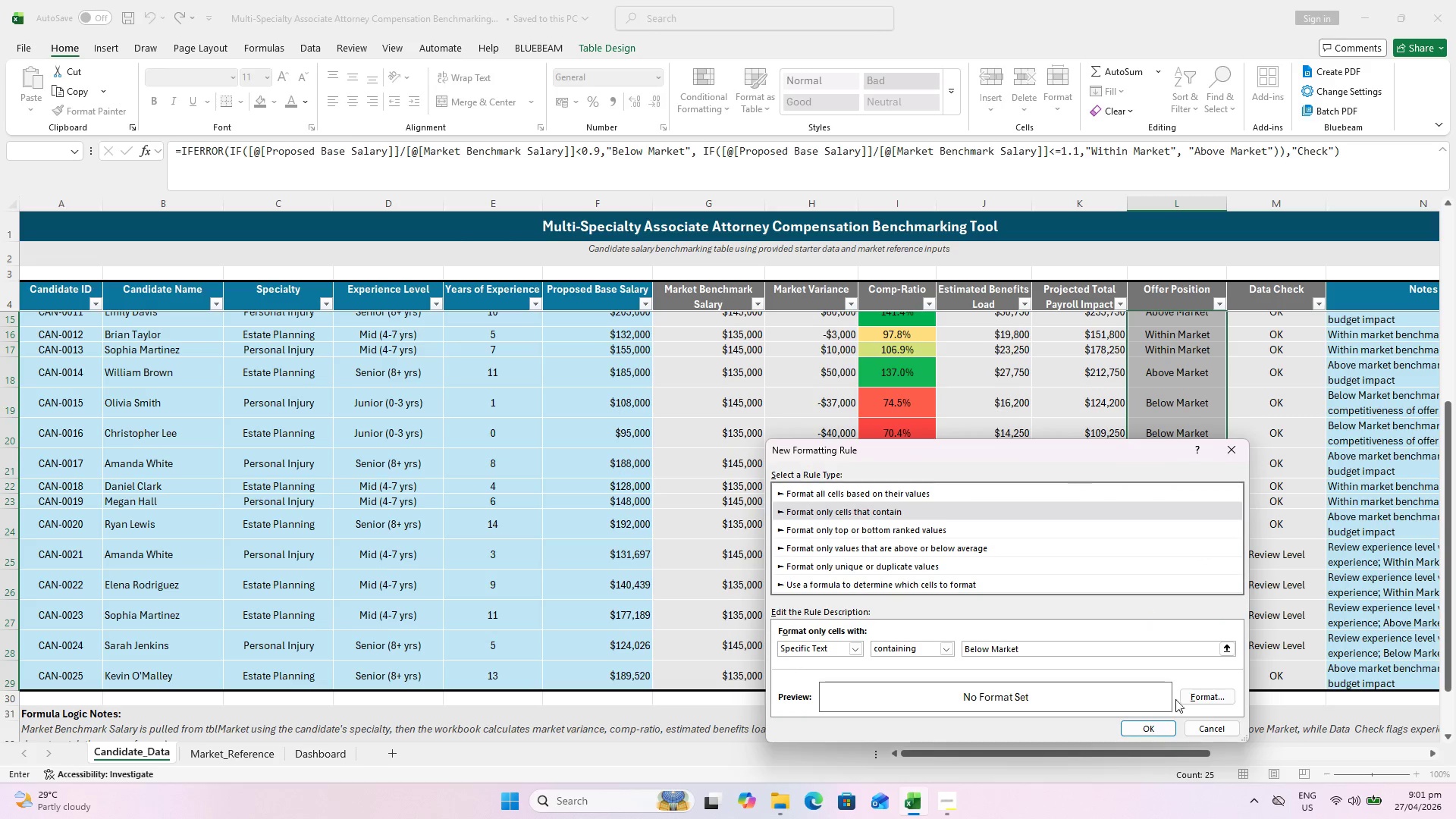 
left_click([1202, 698])
 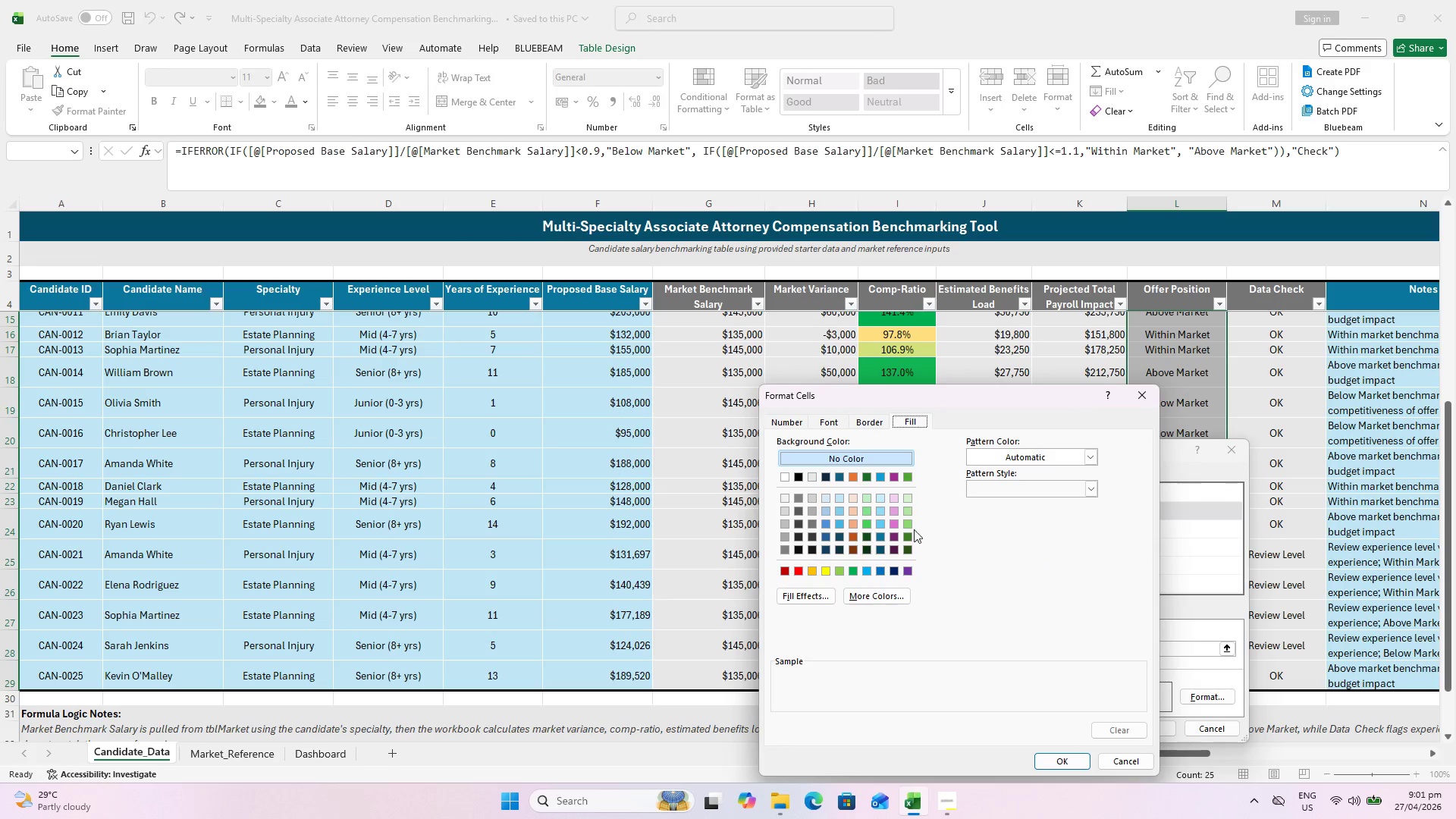 
left_click([868, 500])
 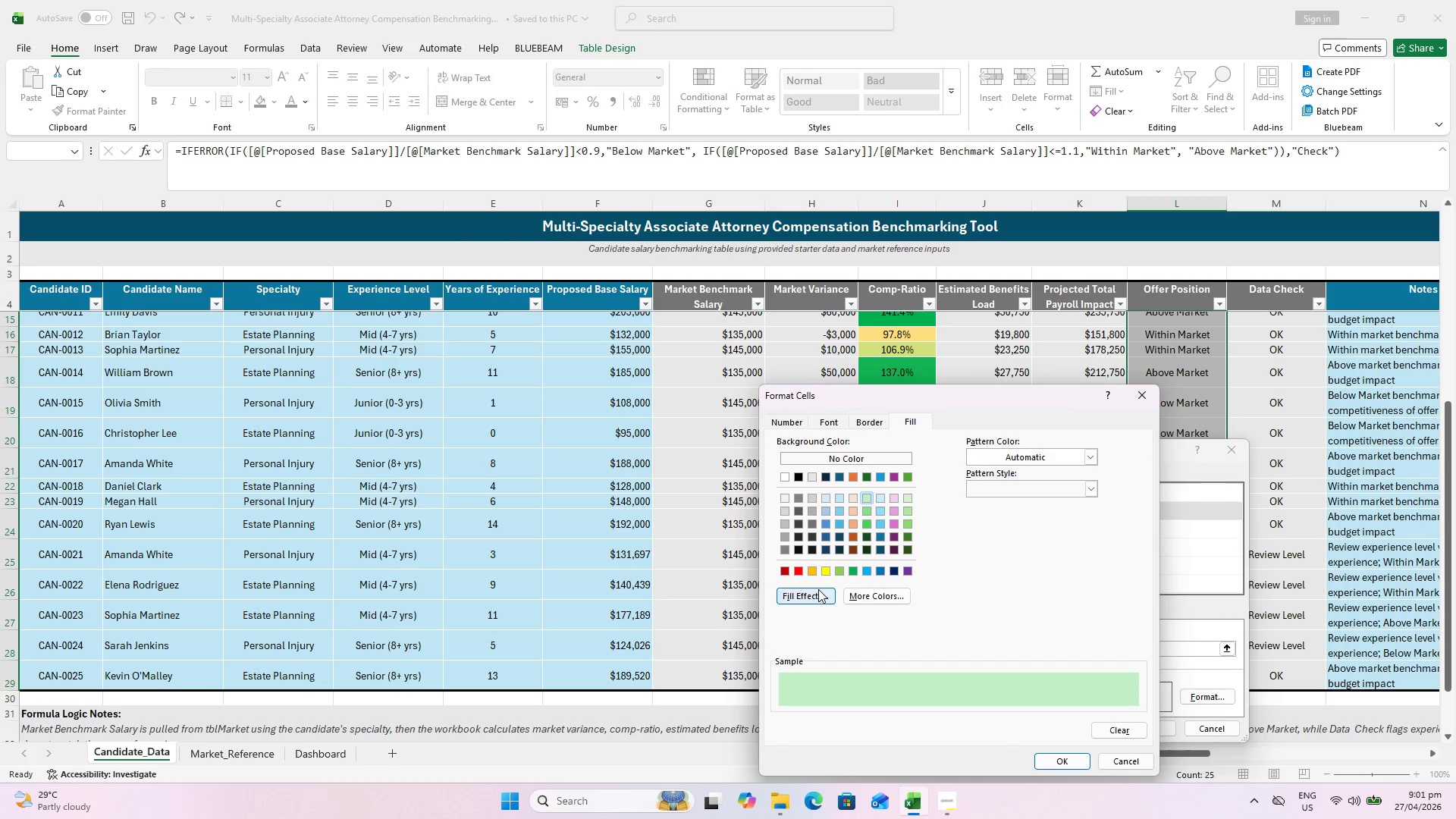 
double_click([873, 595])
 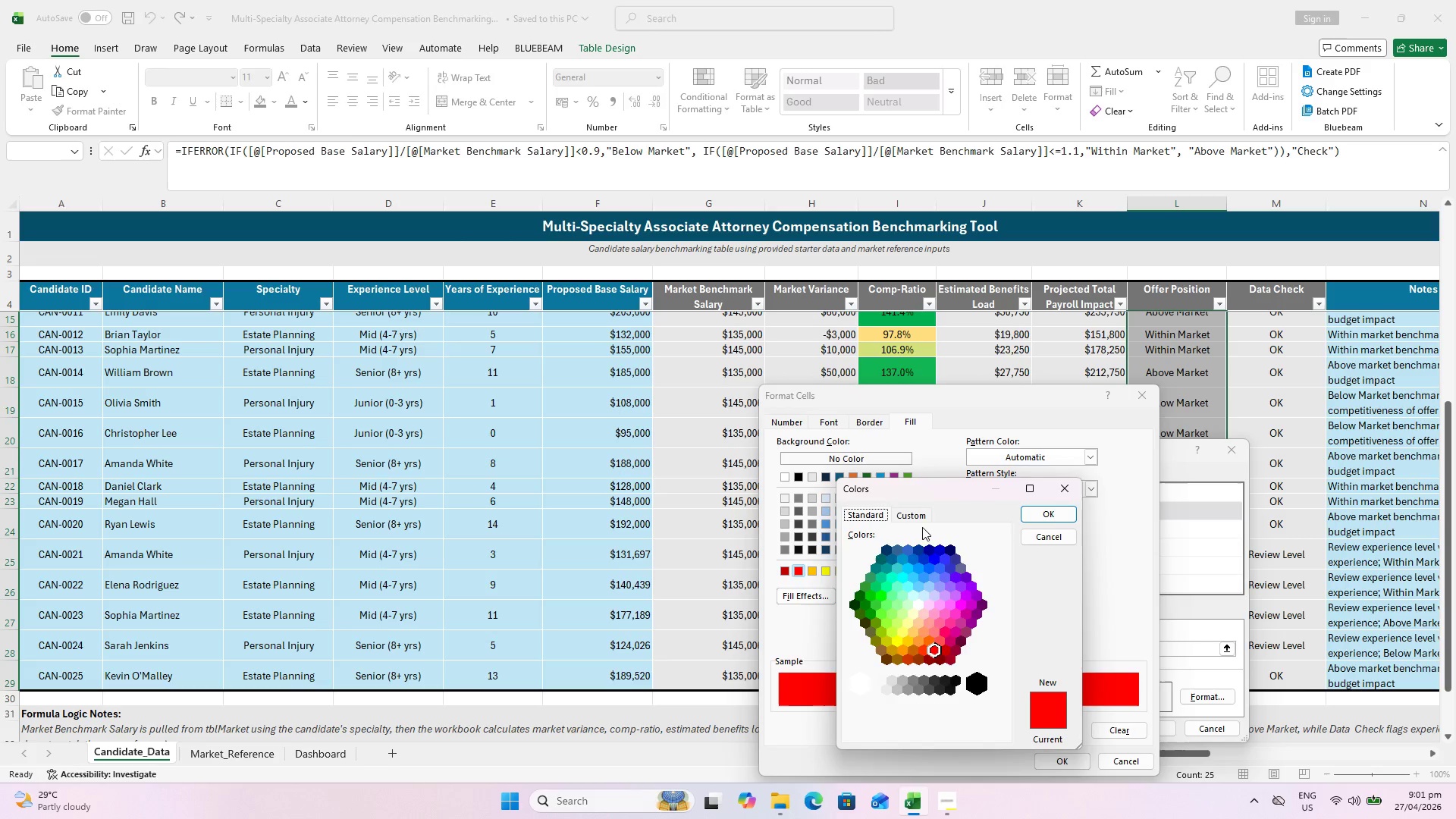 
left_click([902, 510])
 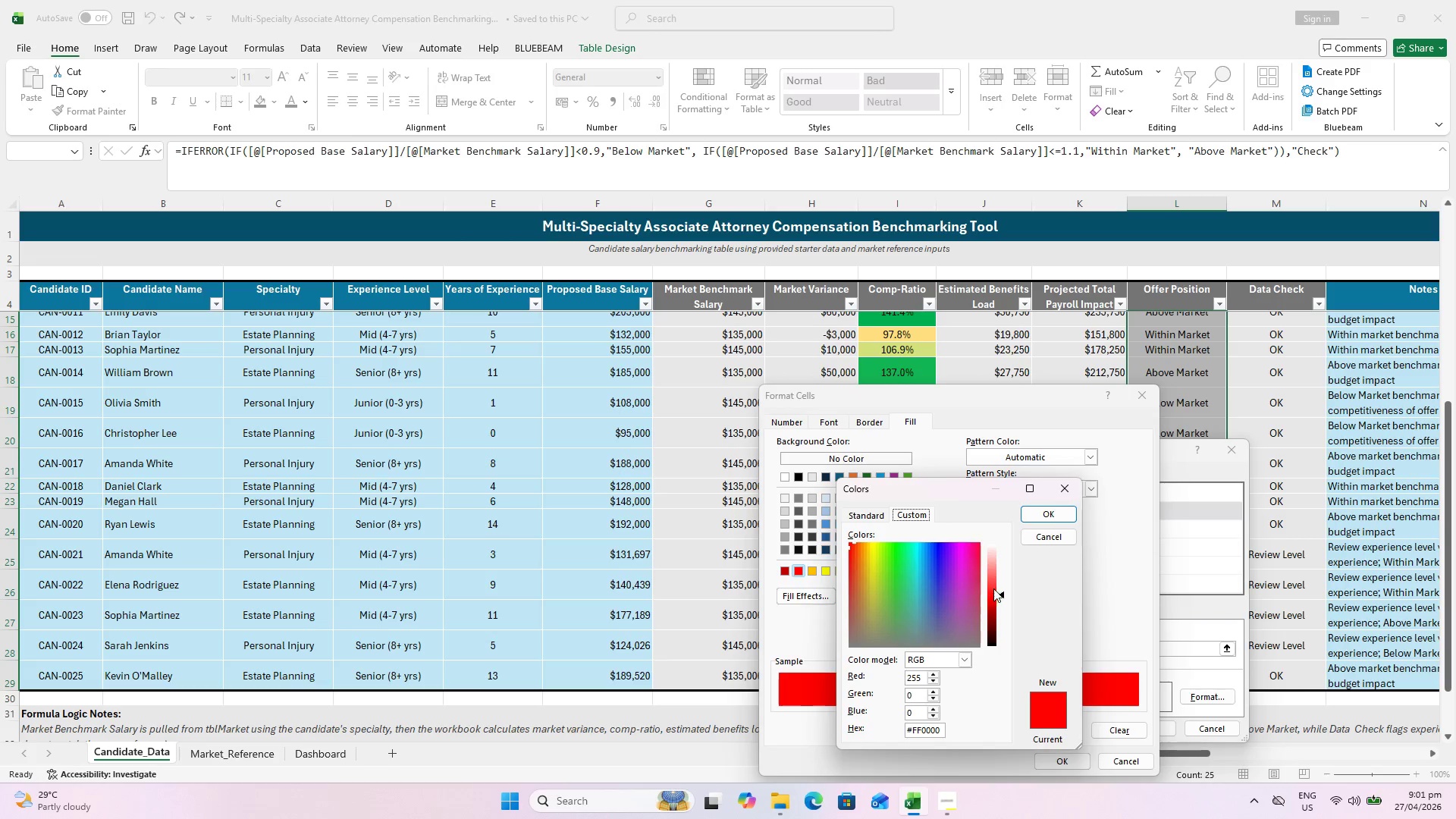 
left_click_drag(start_coordinate=[1001, 592], to_coordinate=[995, 566])
 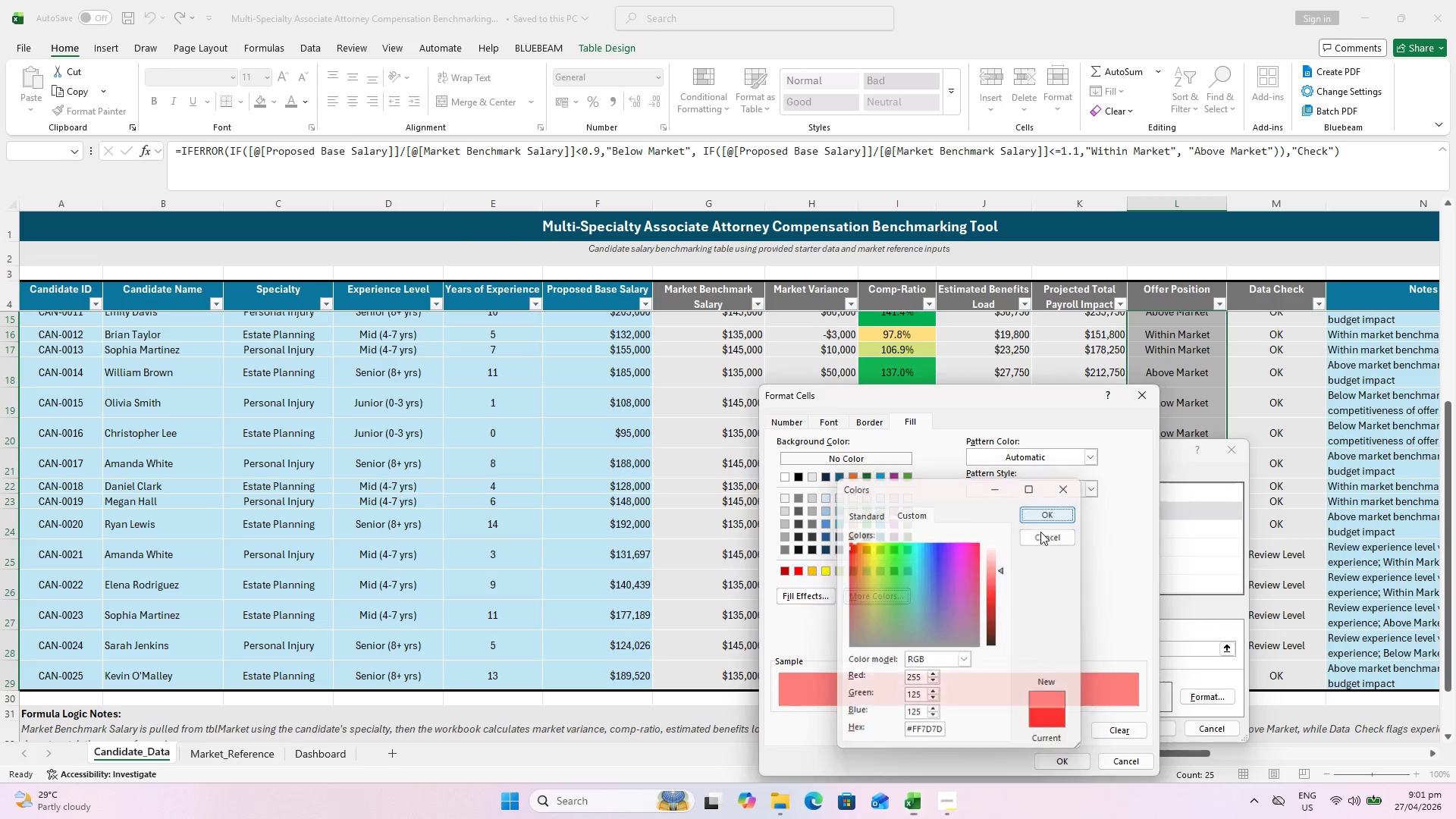 
left_click([1059, 764])
 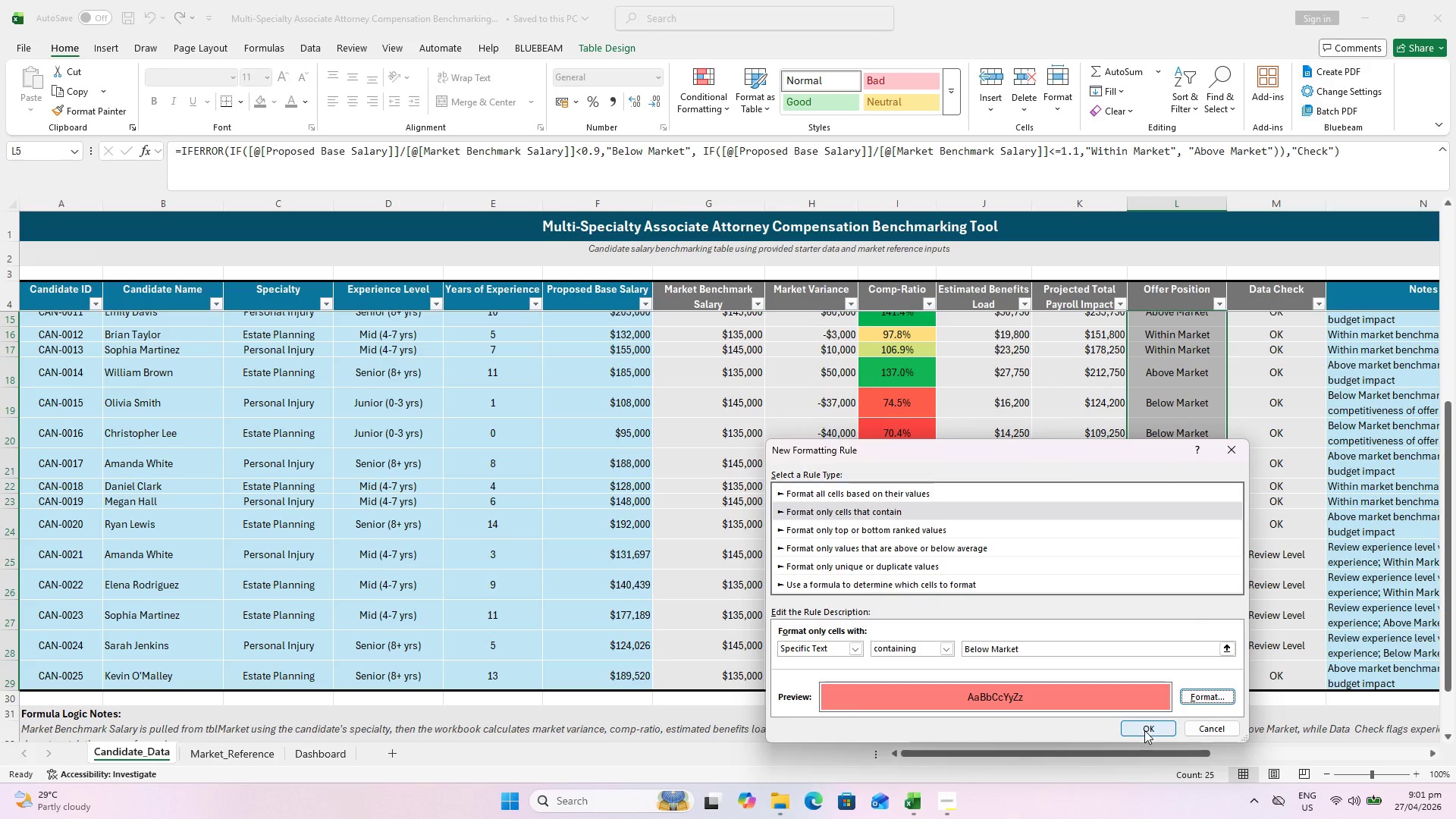 
left_click([1144, 730])
 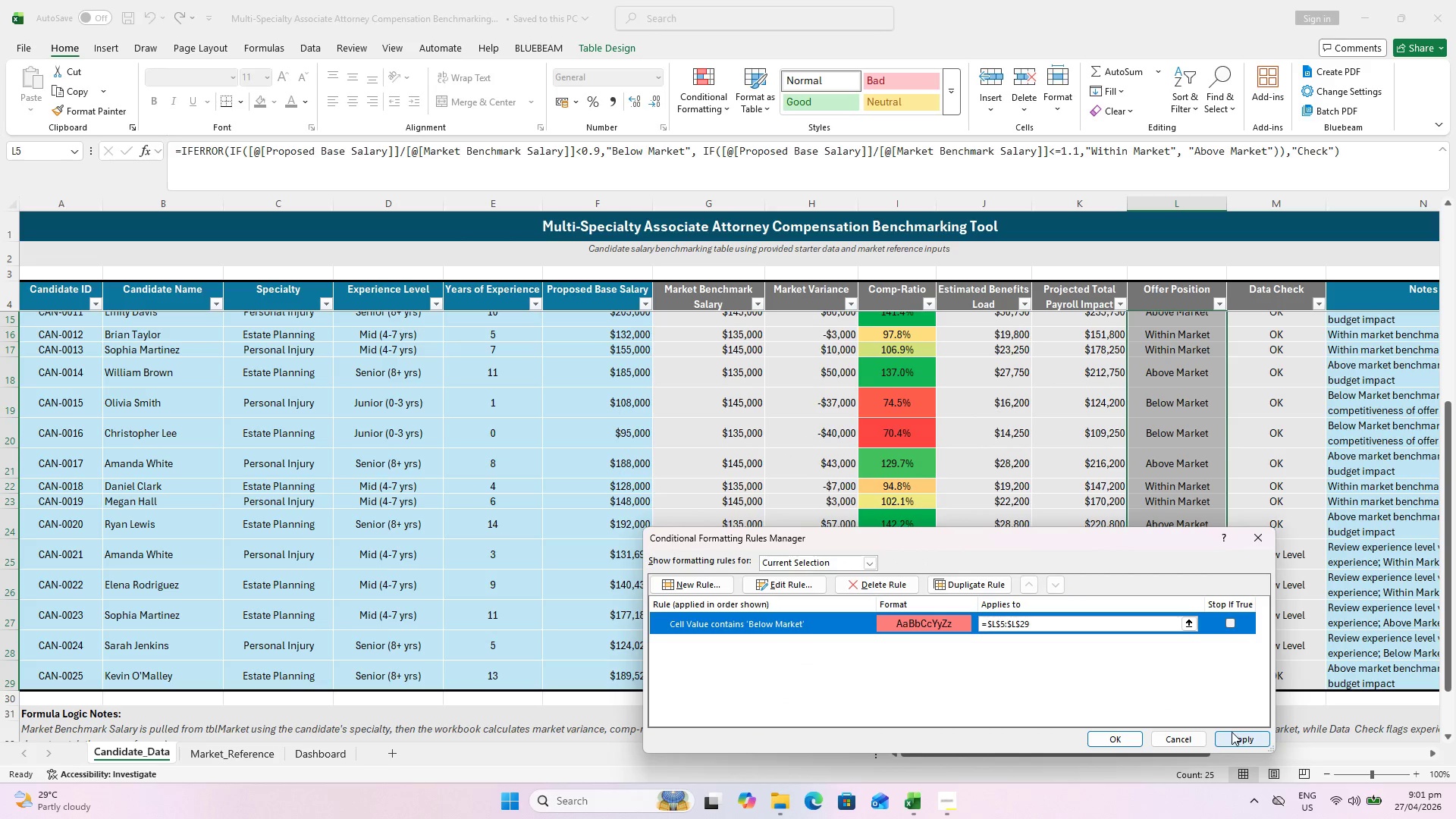 
left_click([1236, 739])
 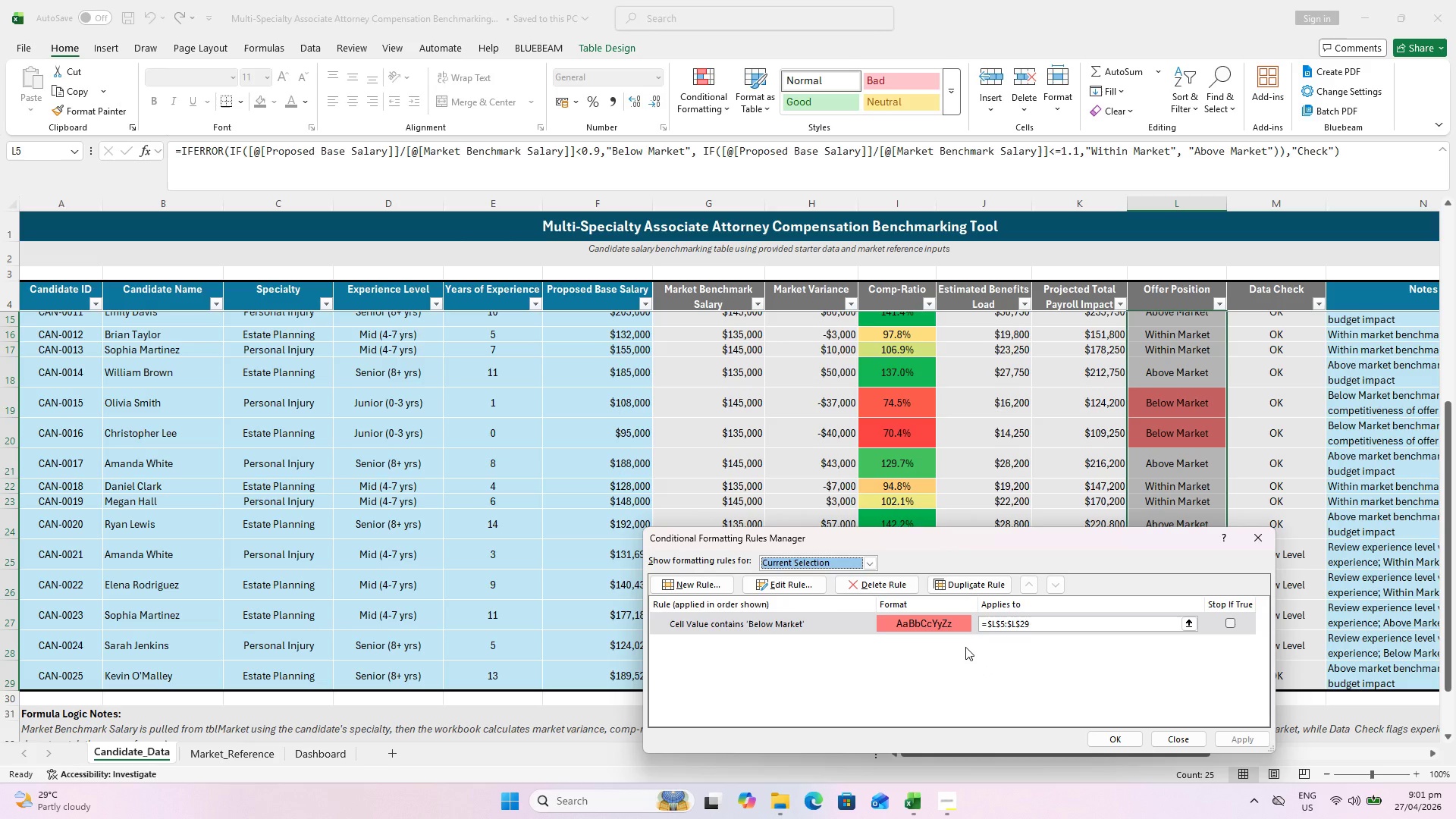 
wait(12.66)
 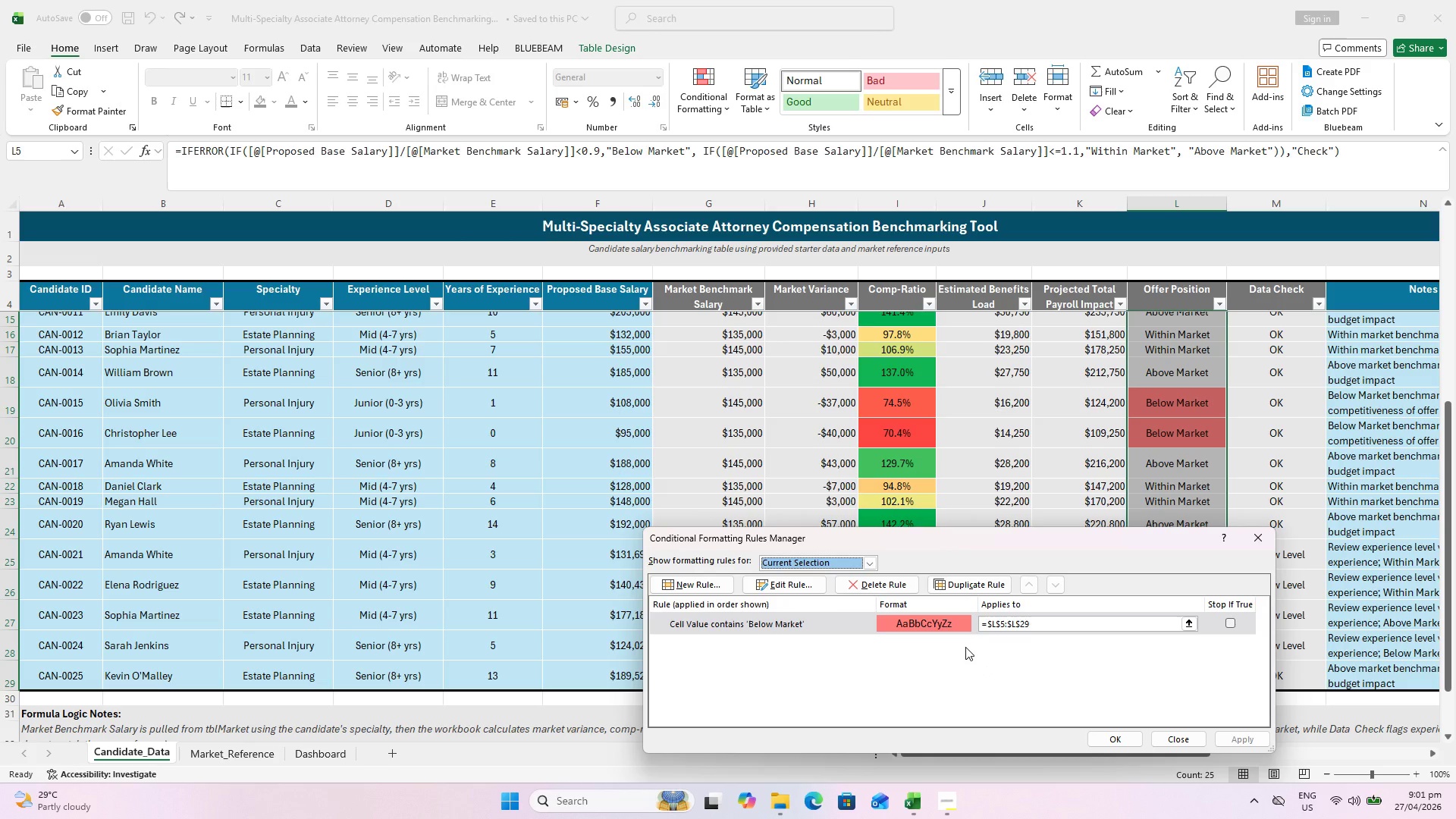 
mouse_move([831, 551])
 